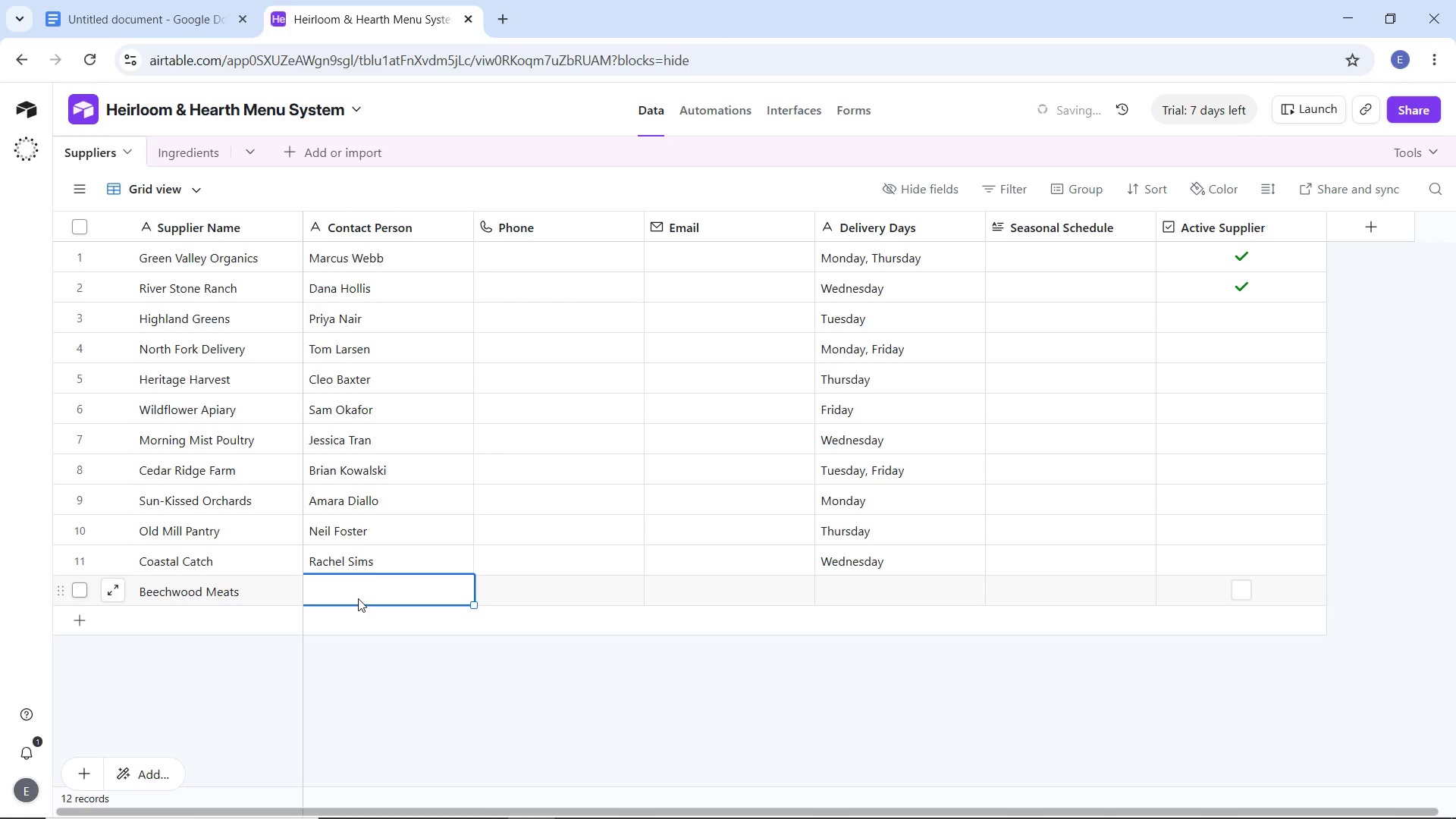 
type(Hugo Martinez)
 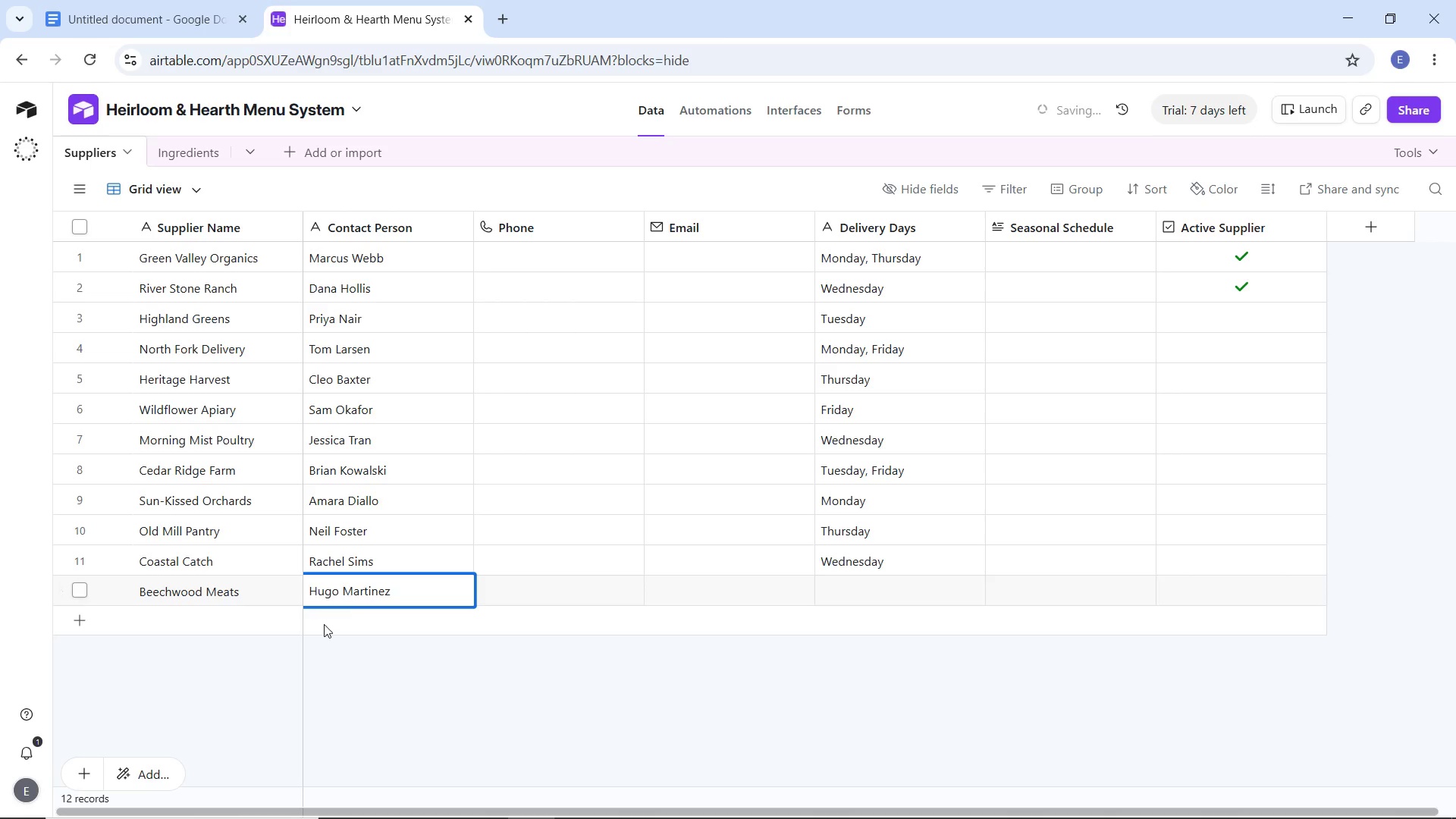 
double_click([906, 590])
 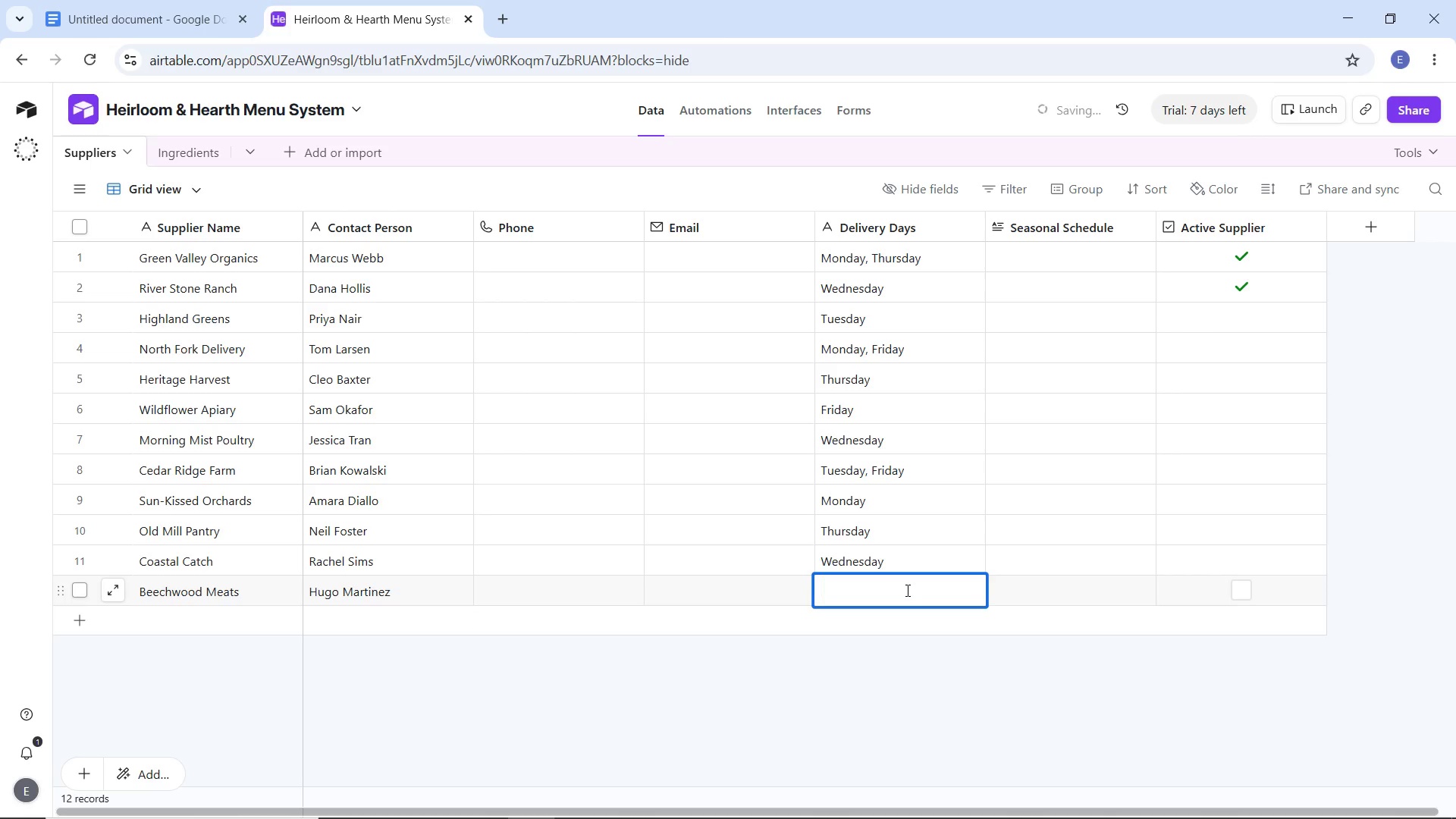 
type(Tuesday)
 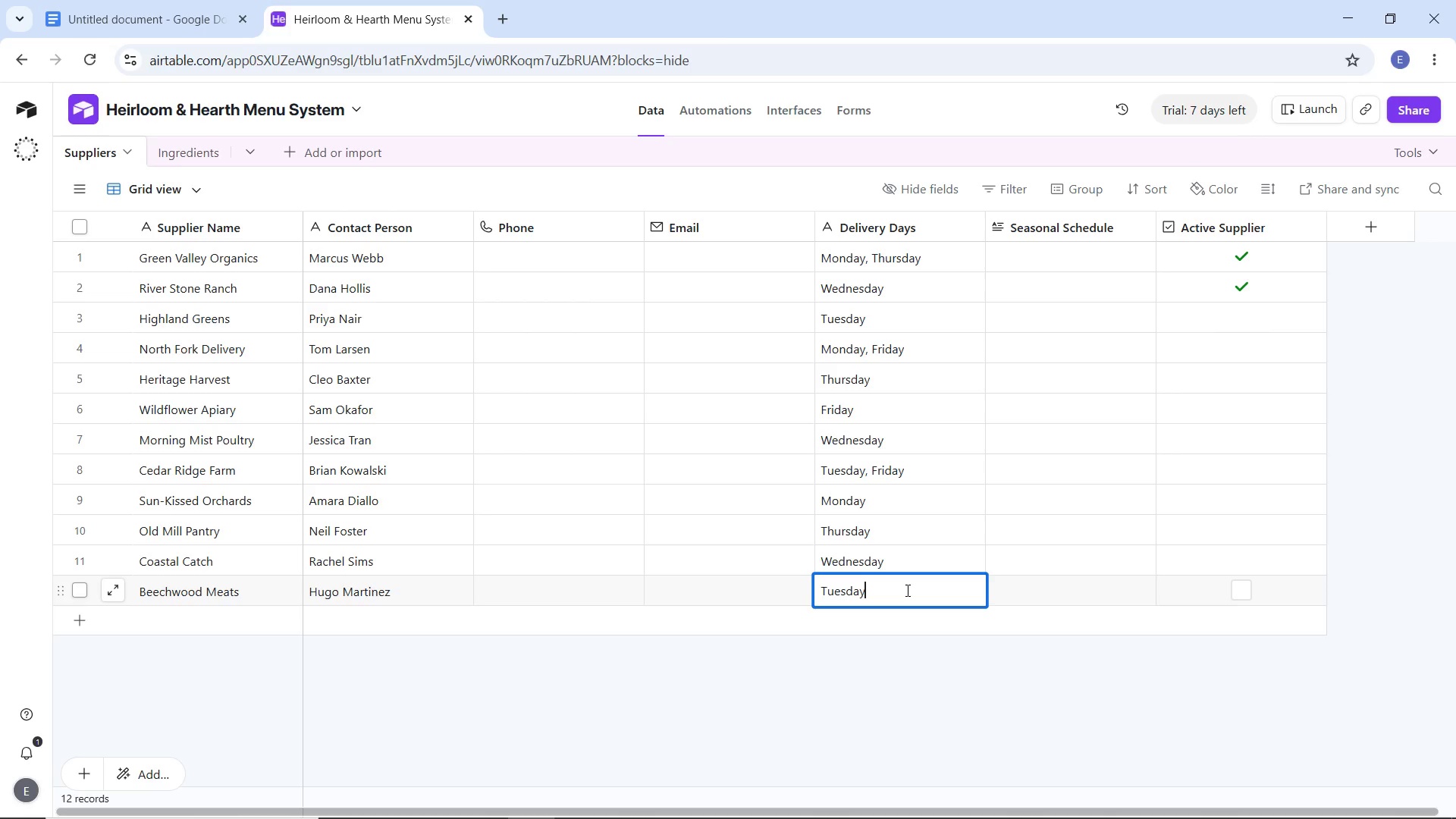 
wait(9.28)
 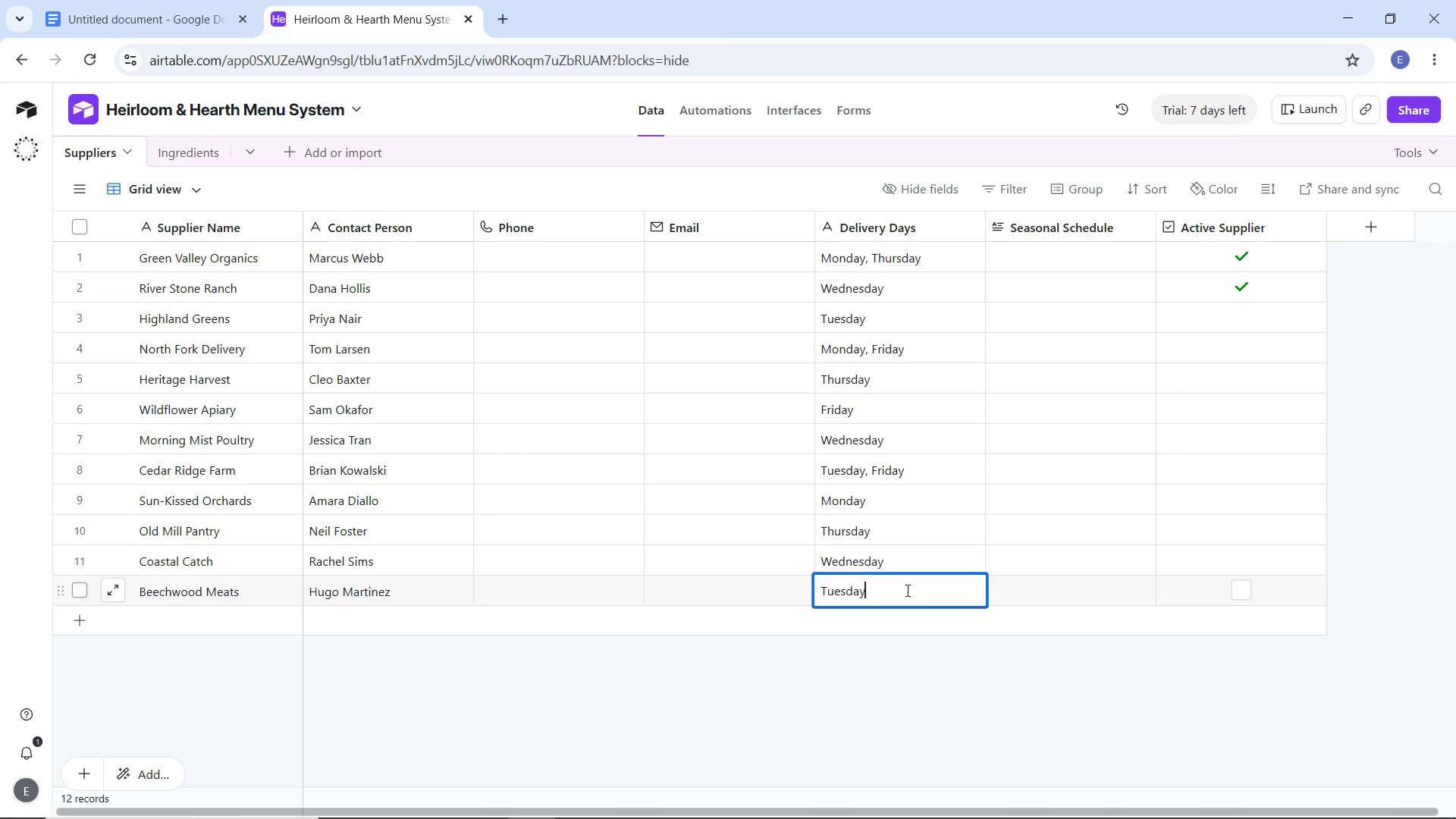 
double_click([1244, 351])
 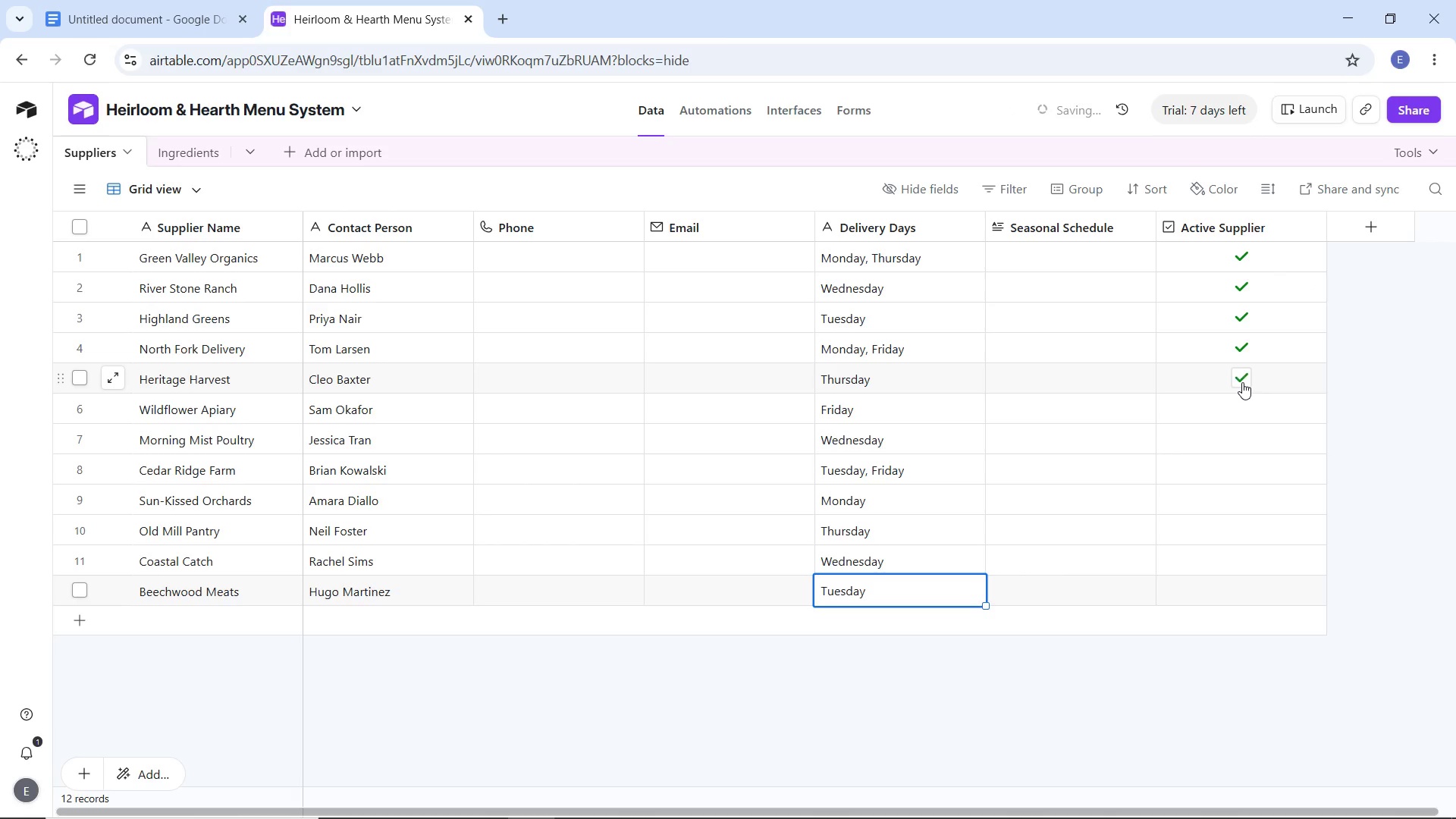 
left_click([1242, 382])
 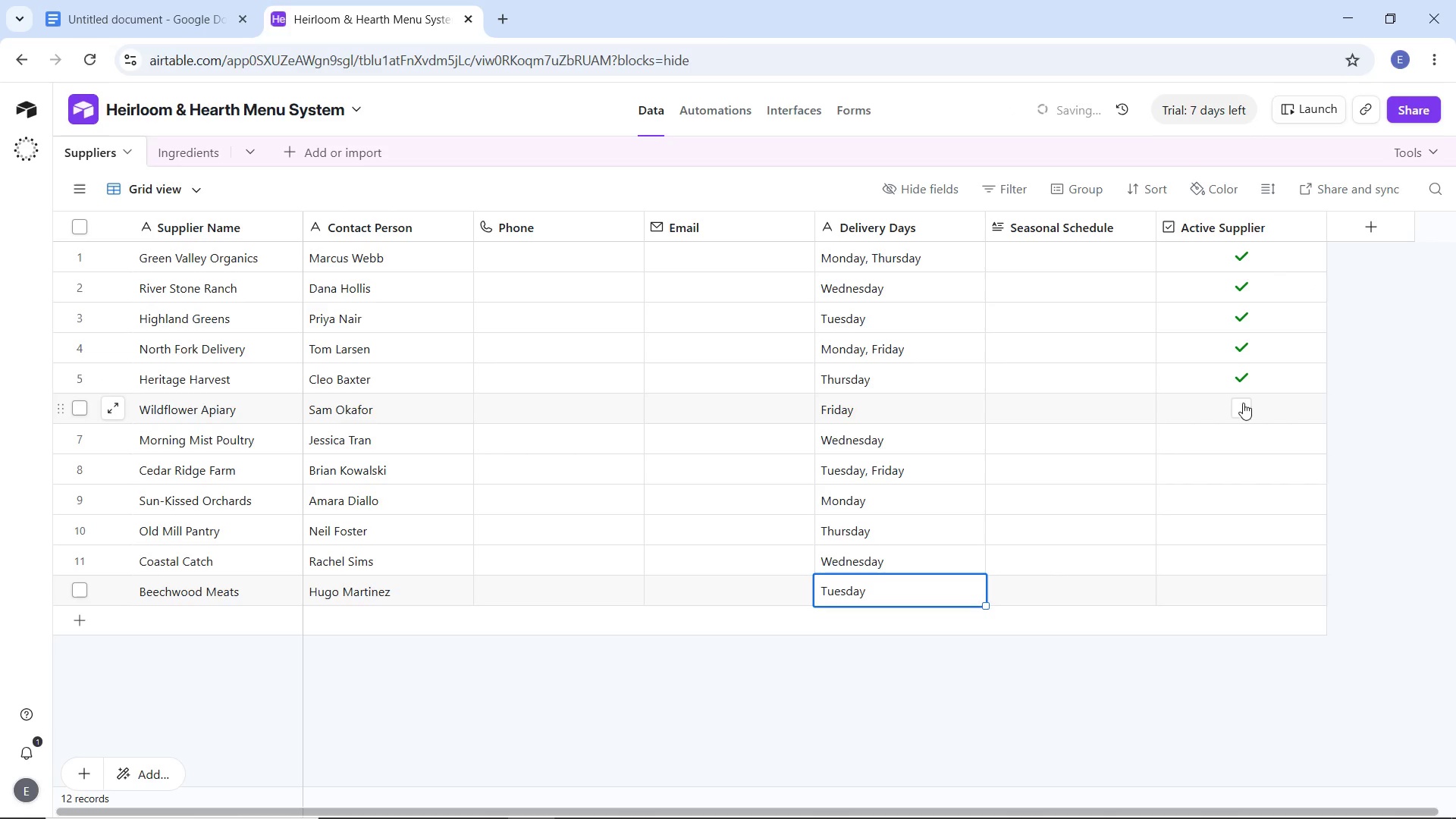 
left_click([1243, 403])
 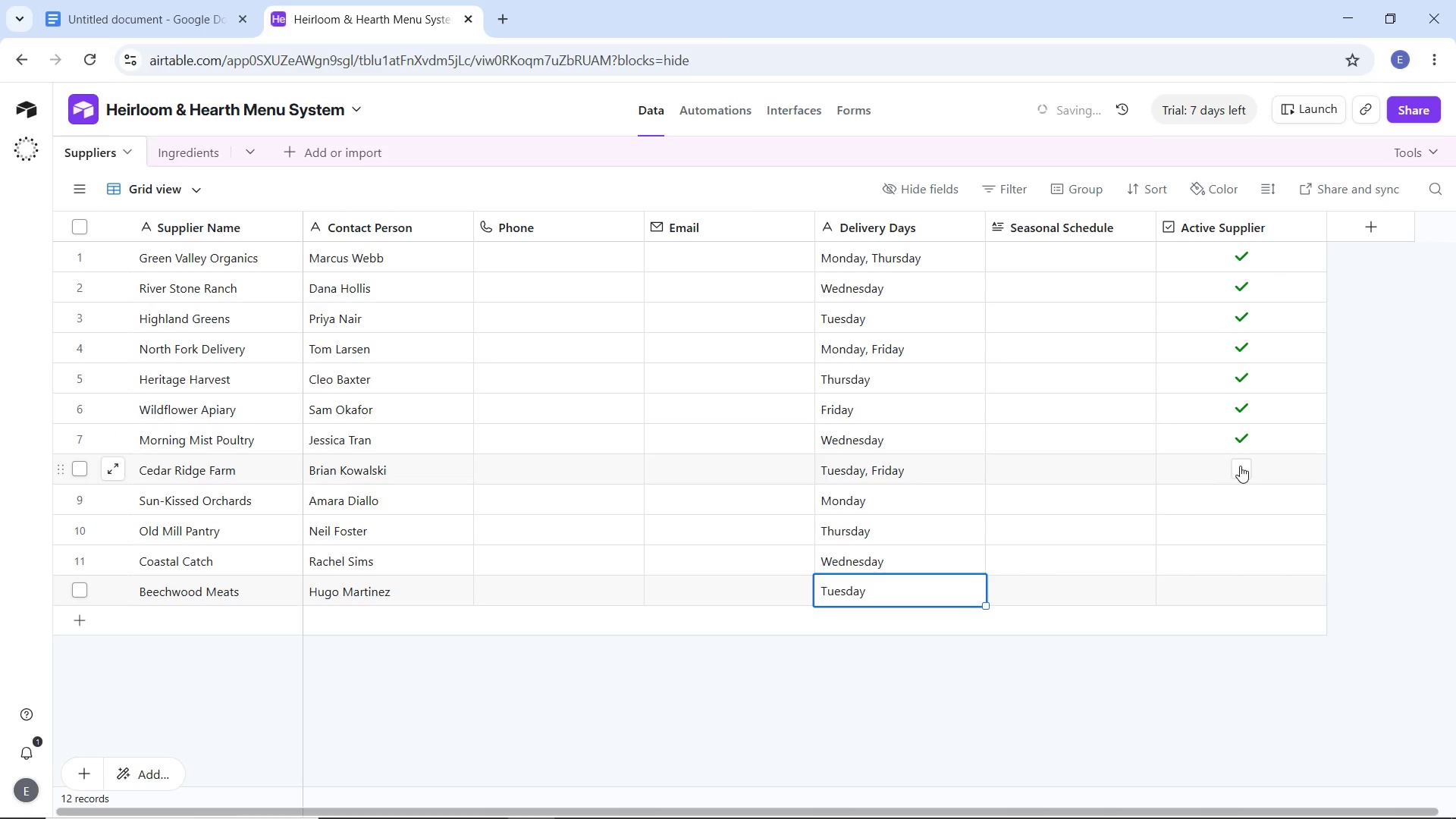 
left_click([1240, 466])
 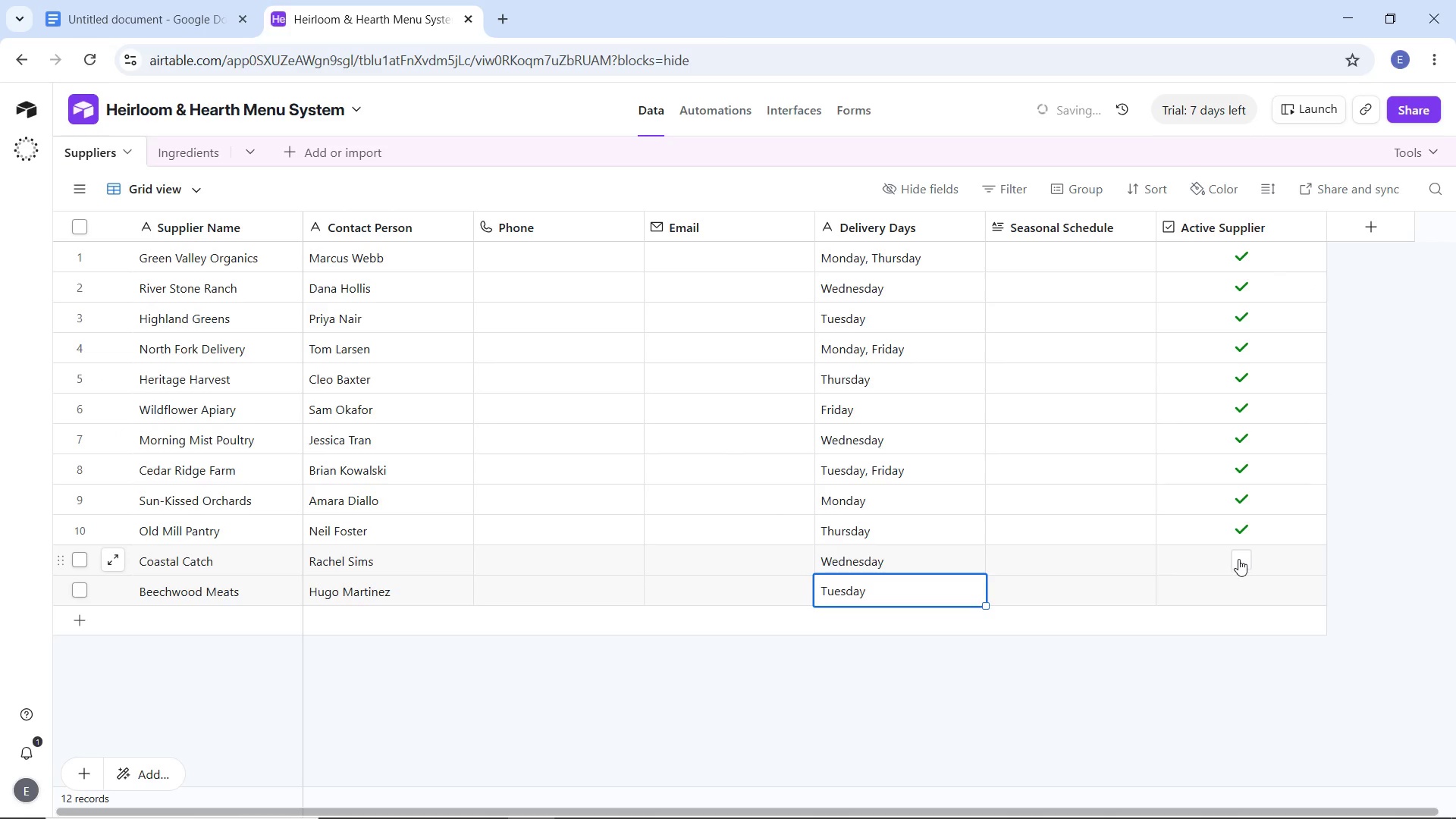 
triple_click([1238, 559])
 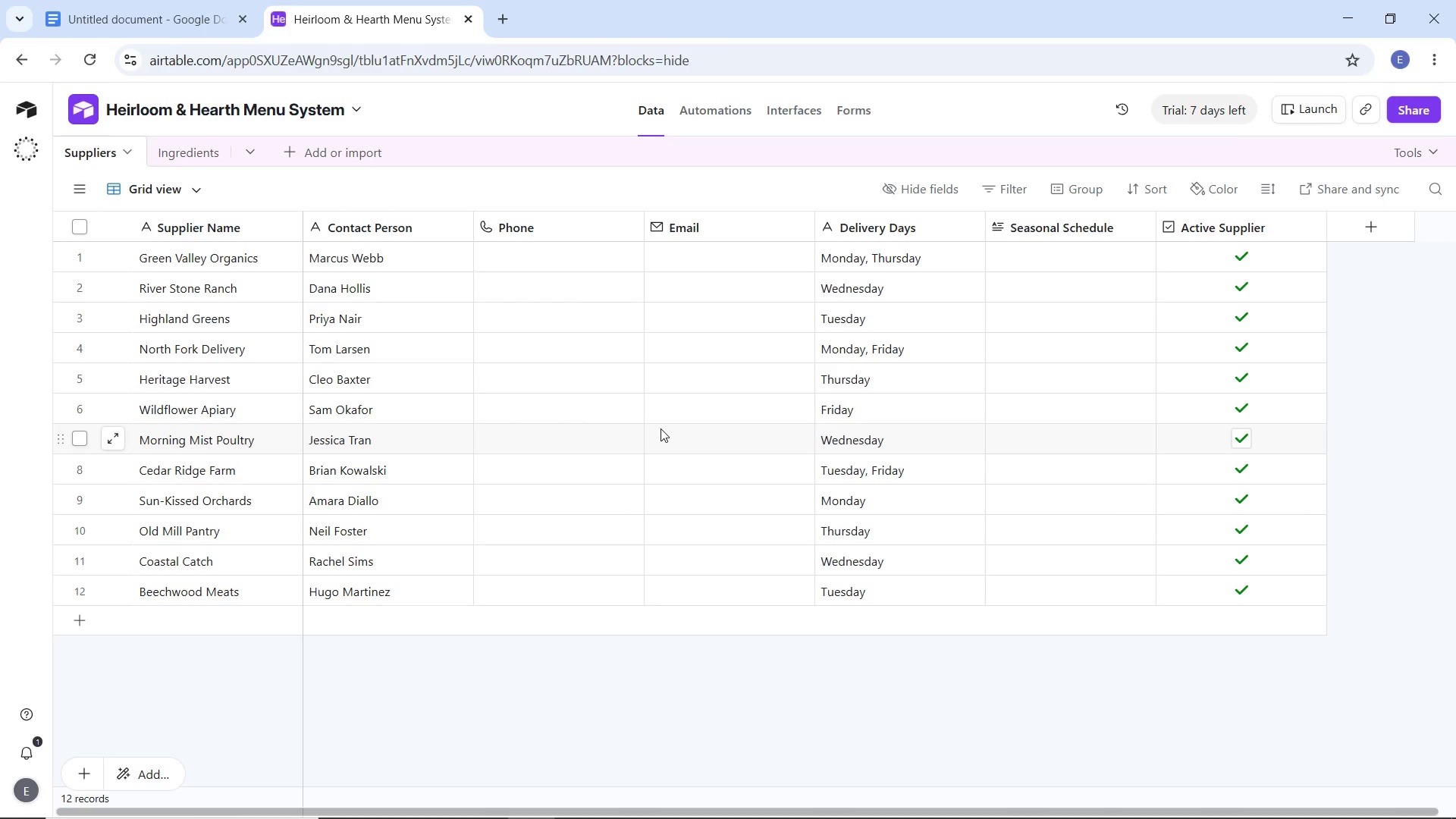 
wait(32.08)
 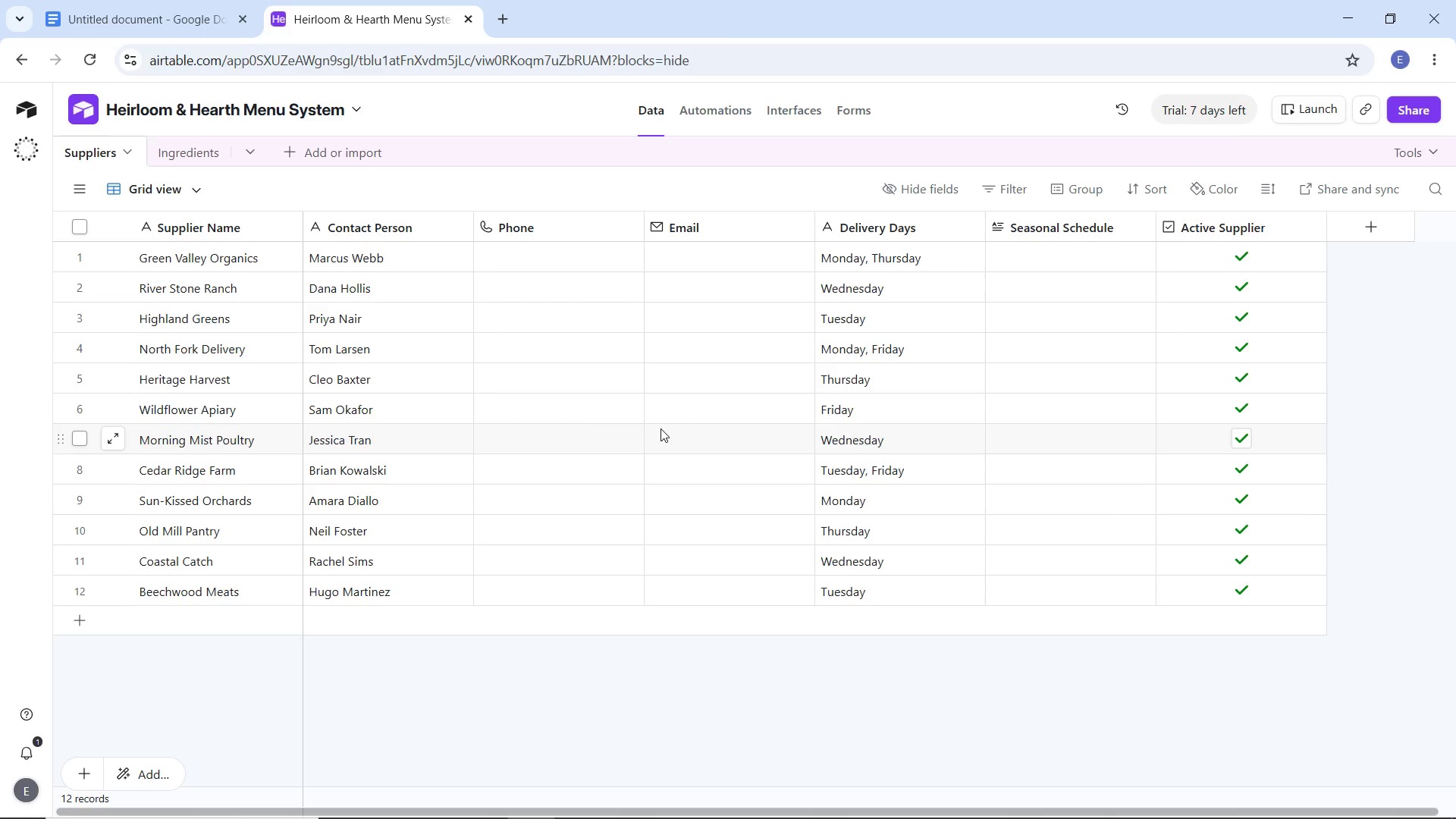 
left_click([209, 142])
 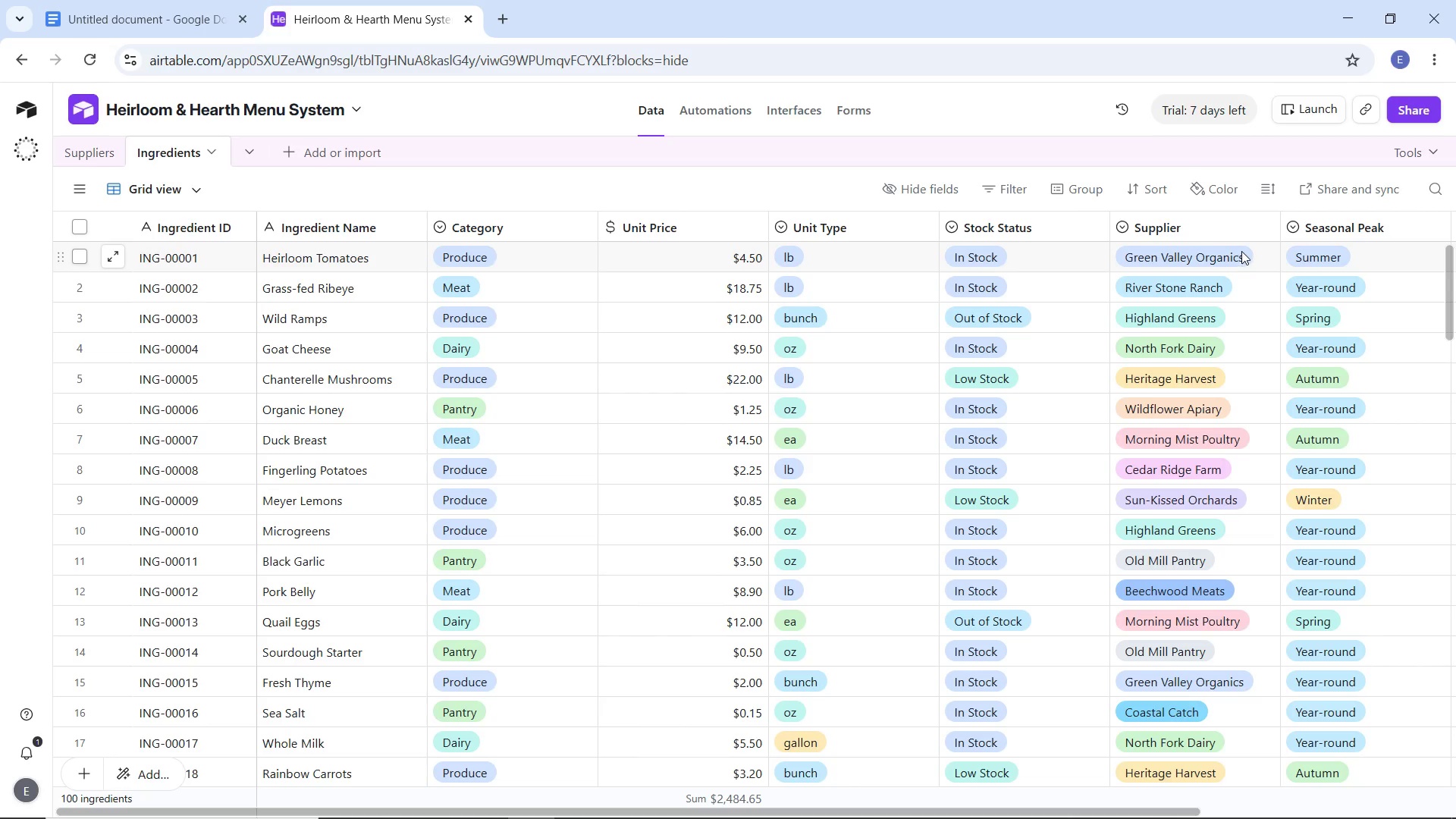 
left_click([1266, 223])
 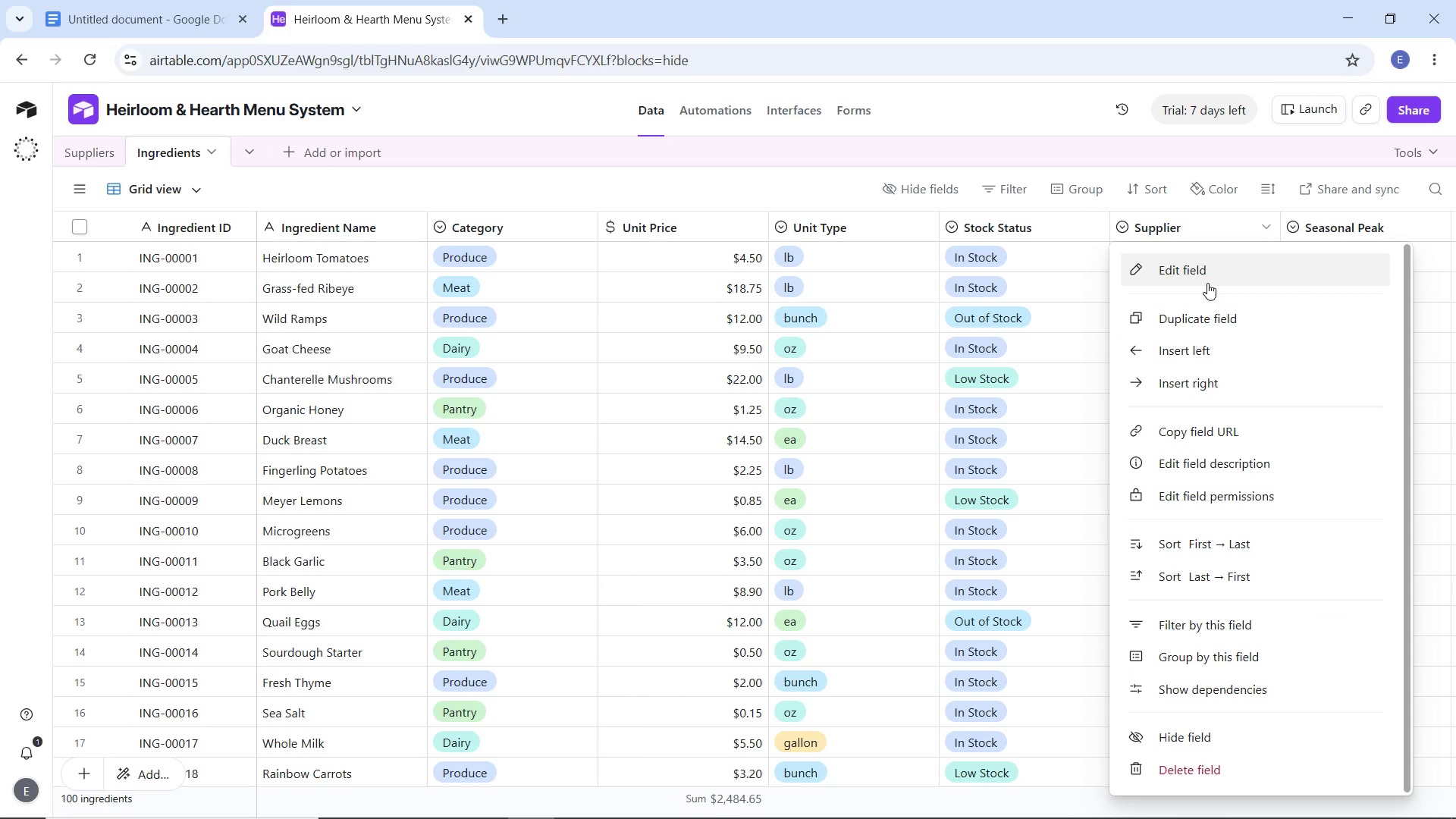 
left_click([1207, 283])
 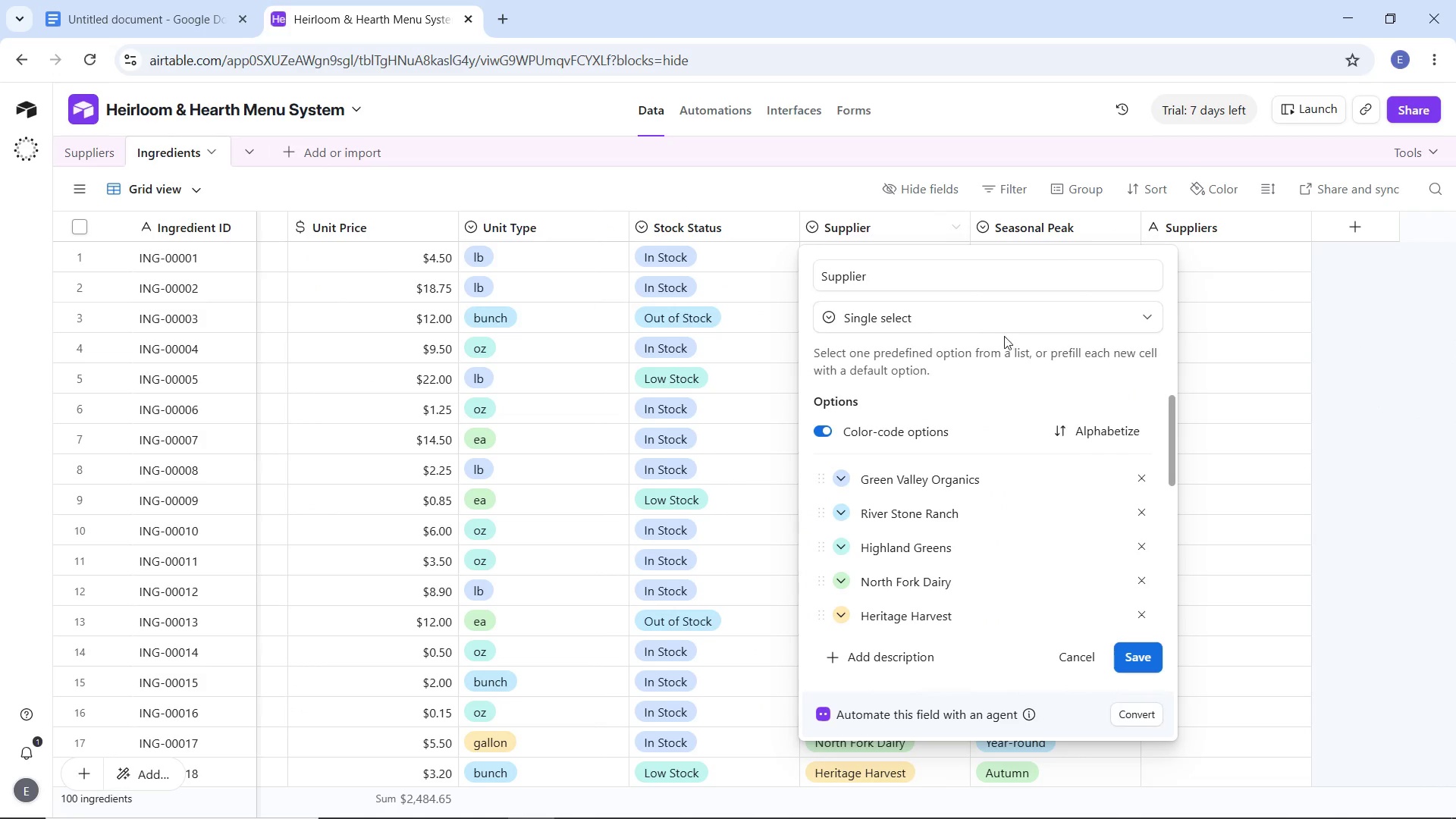 
left_click([990, 325])
 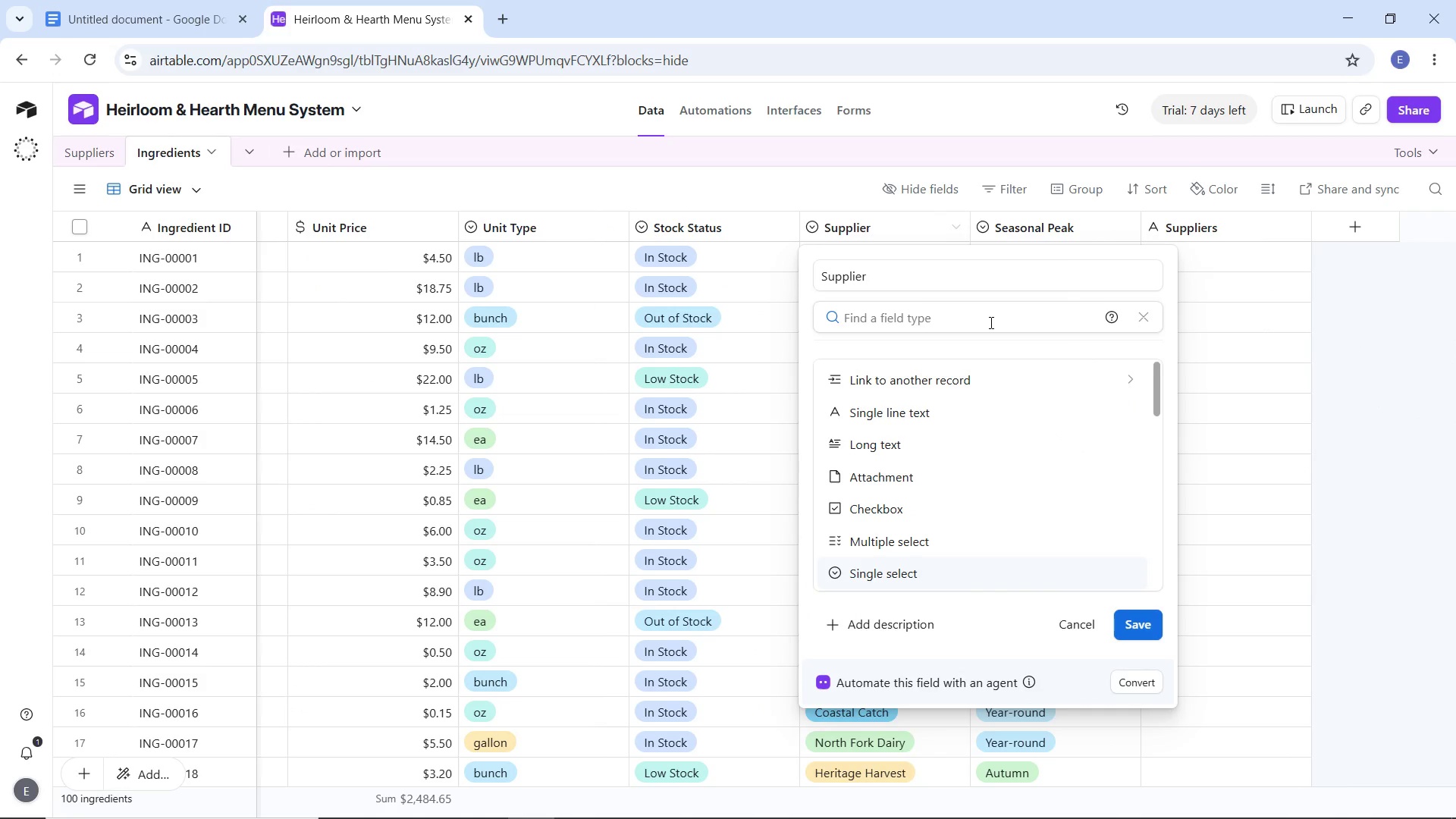 
type(link)
 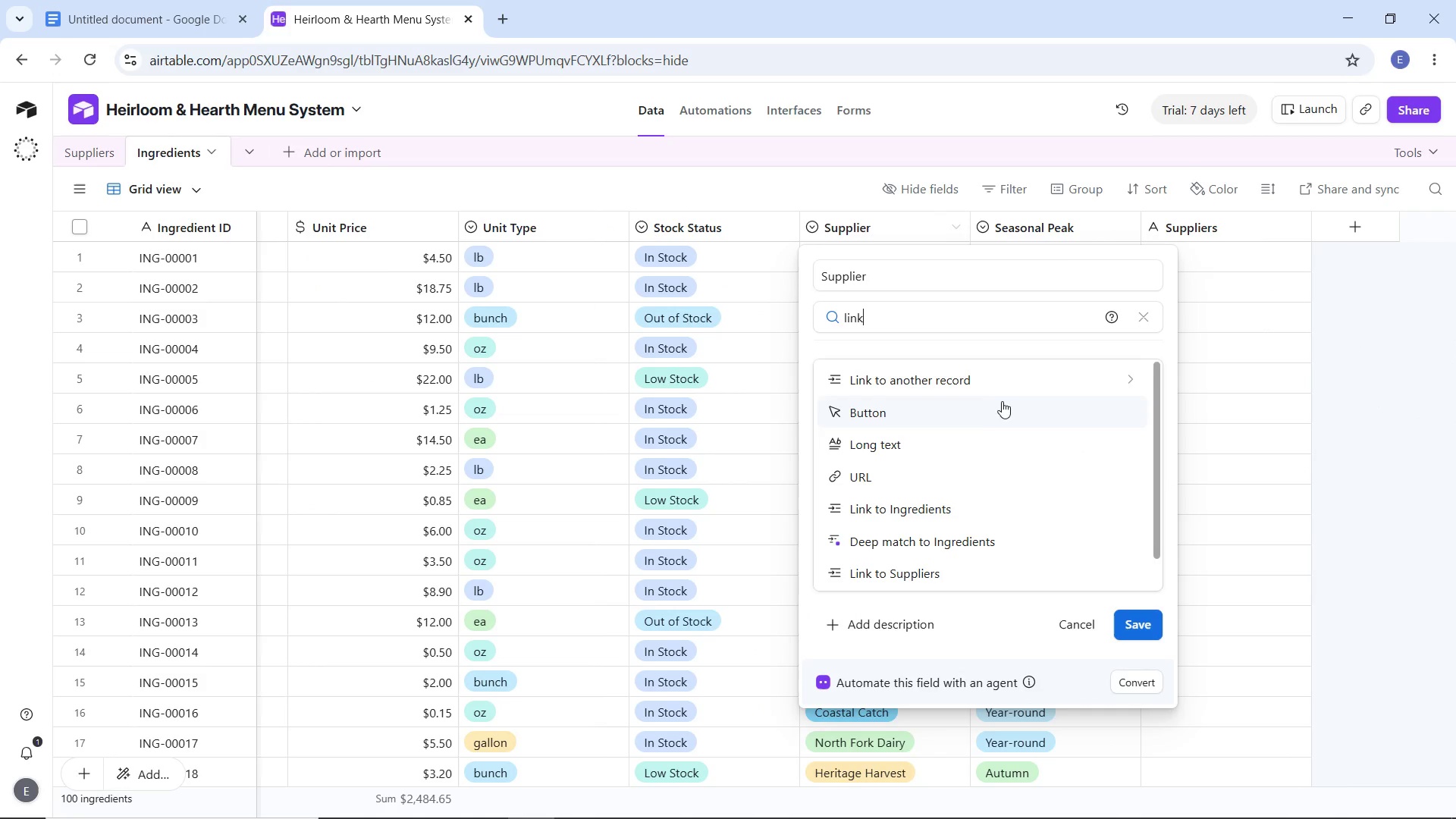 
mouse_move([997, 388])
 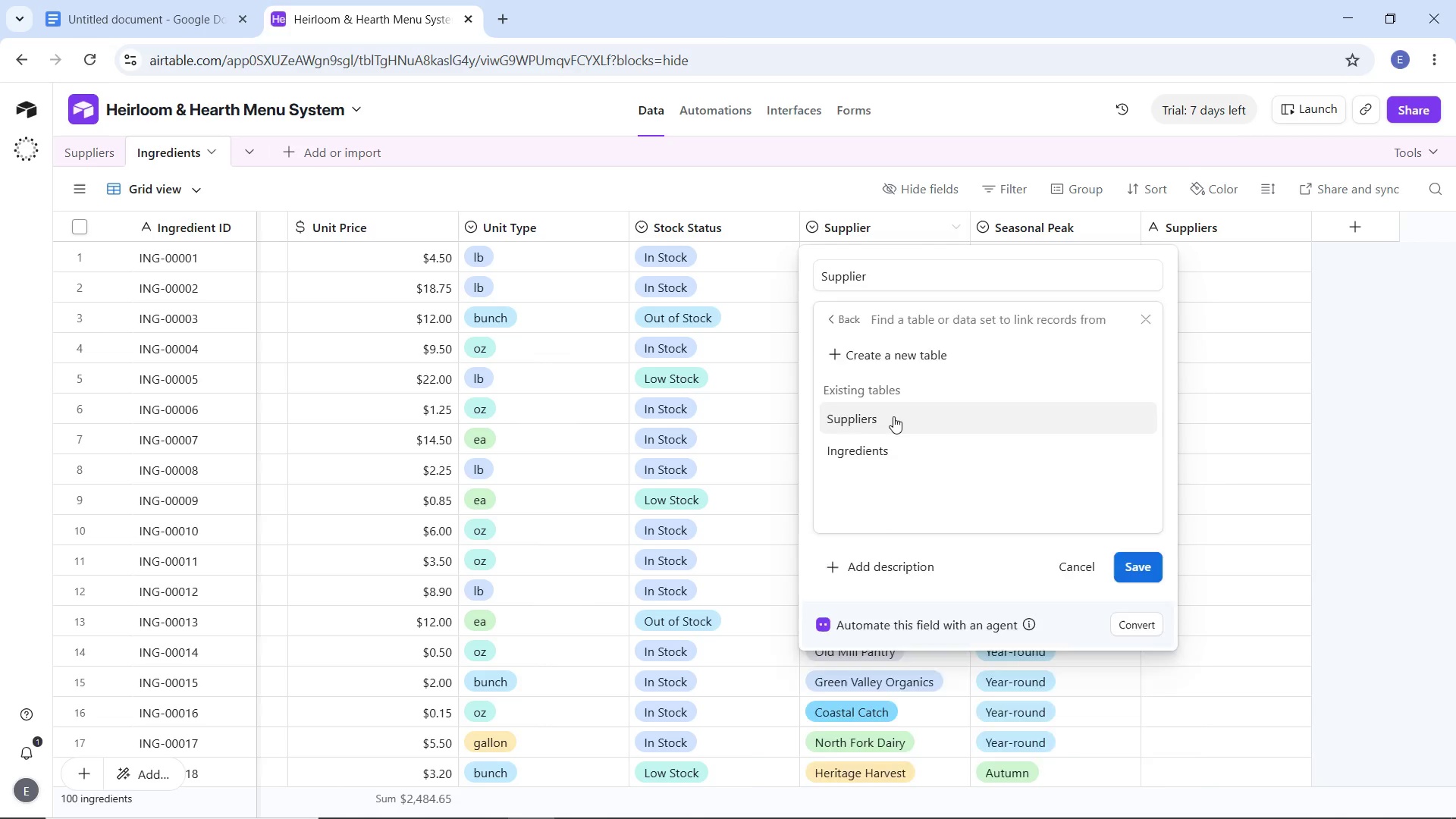 
left_click([893, 416])
 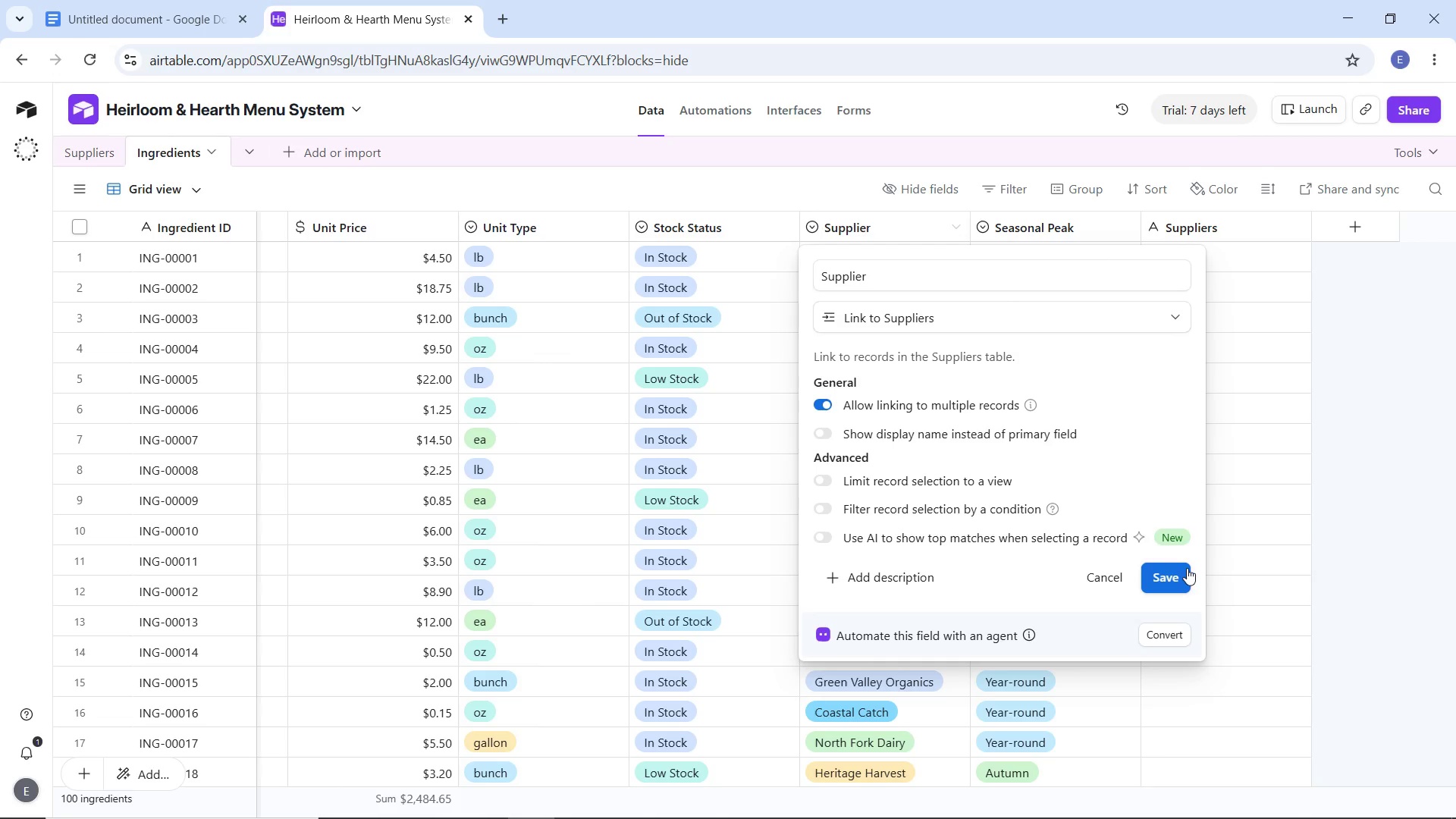 
left_click([1188, 574])
 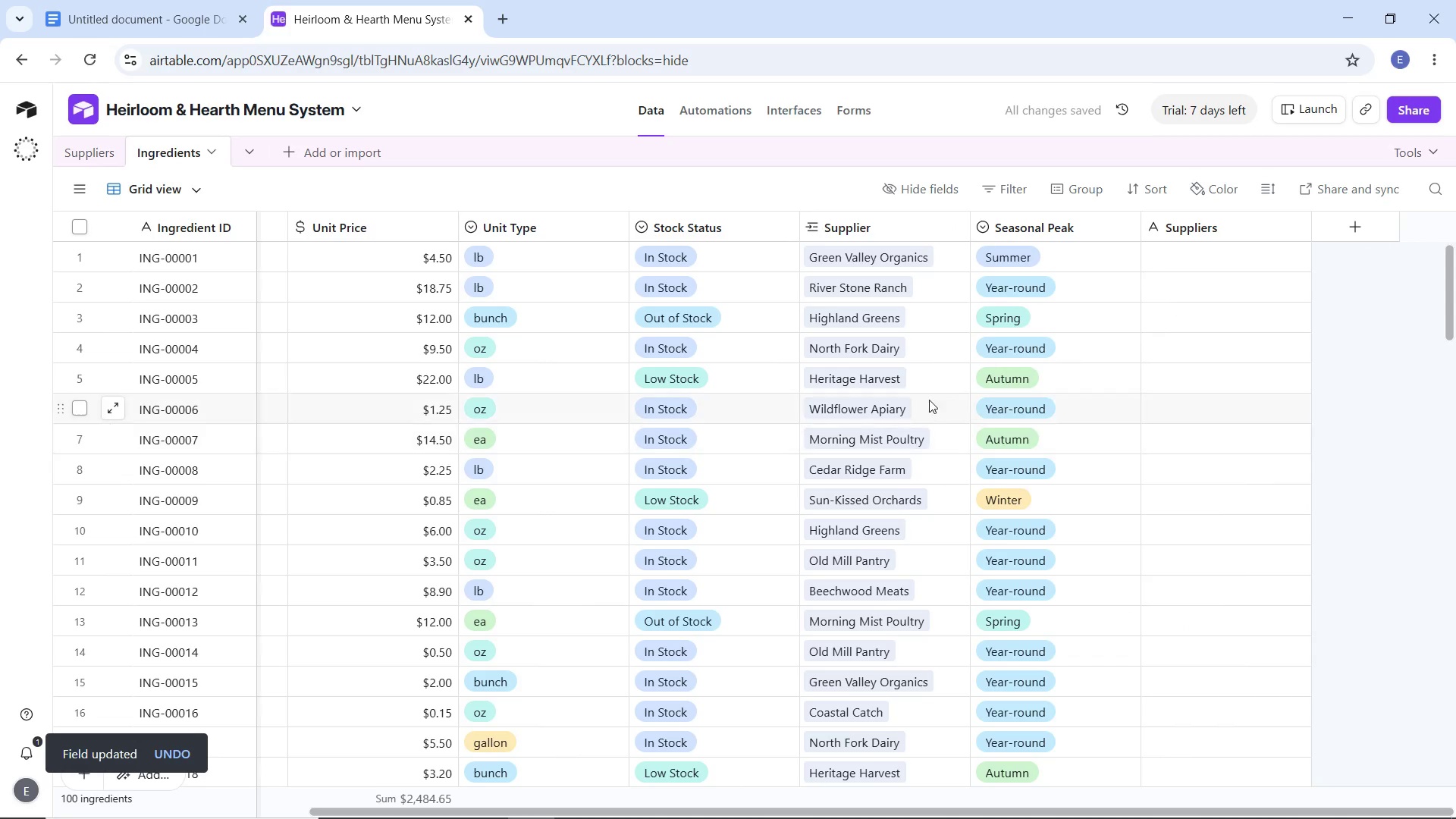 
left_click([917, 377])
 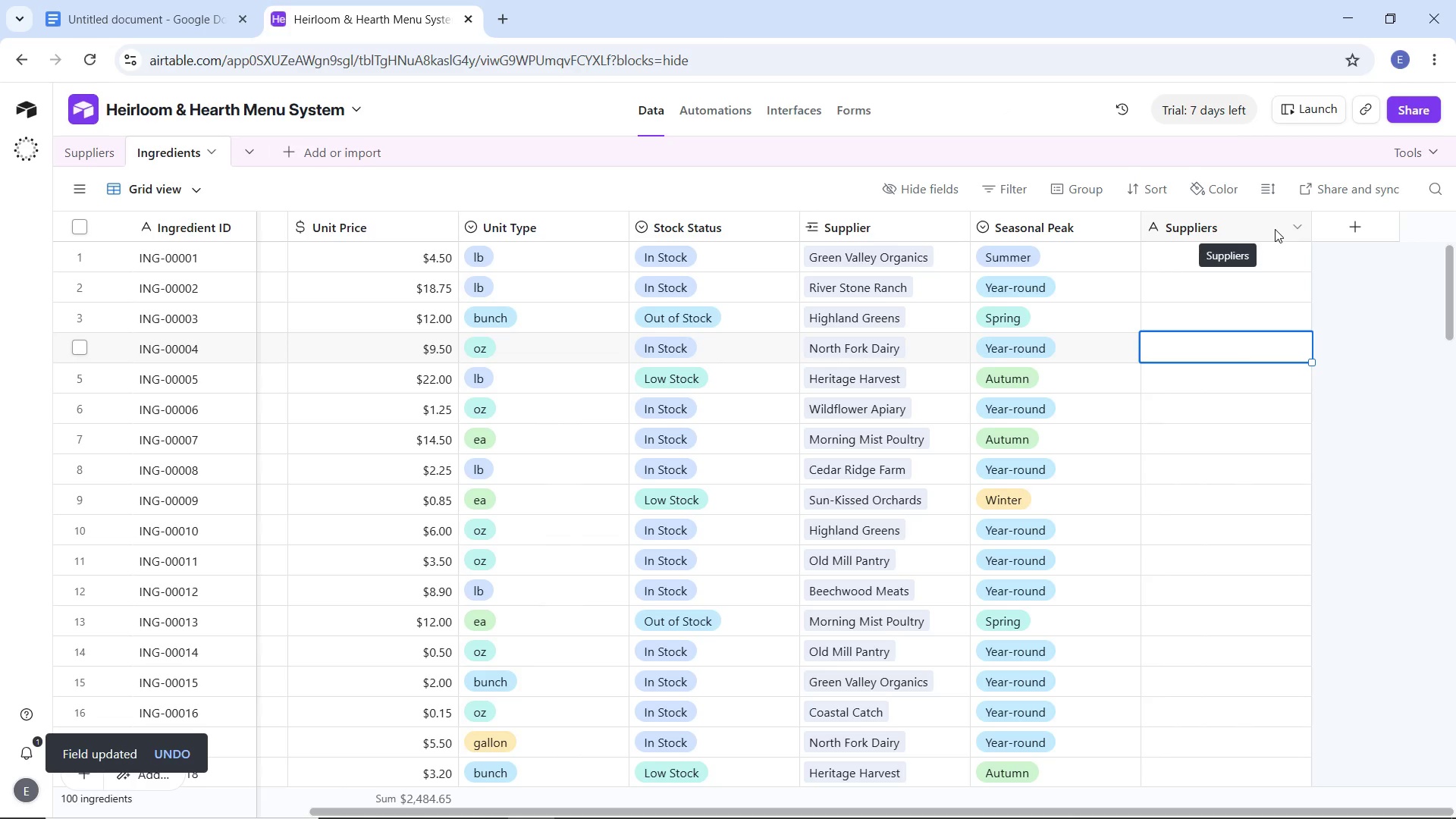 
left_click([1297, 226])
 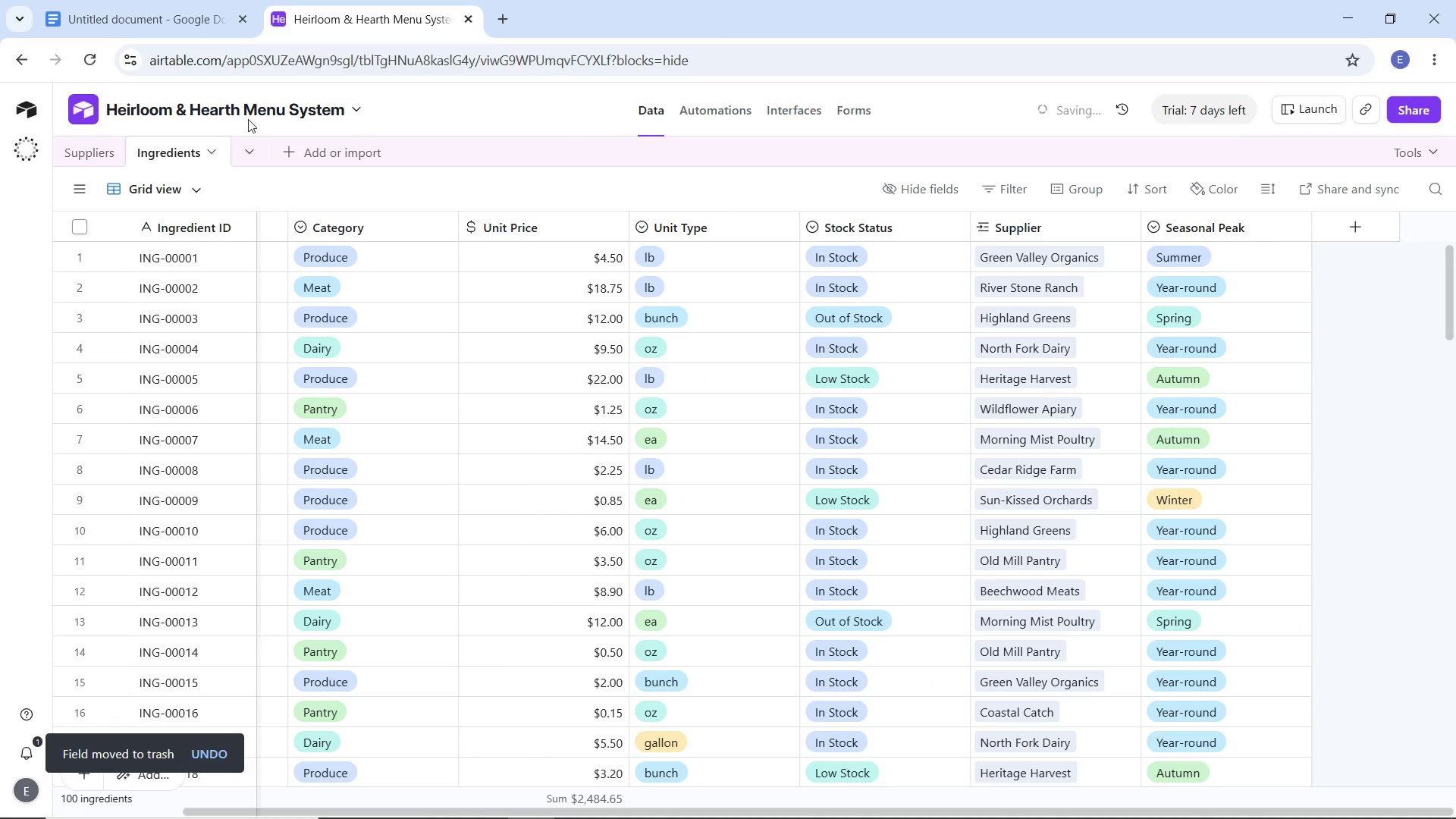 
left_click([98, 155])
 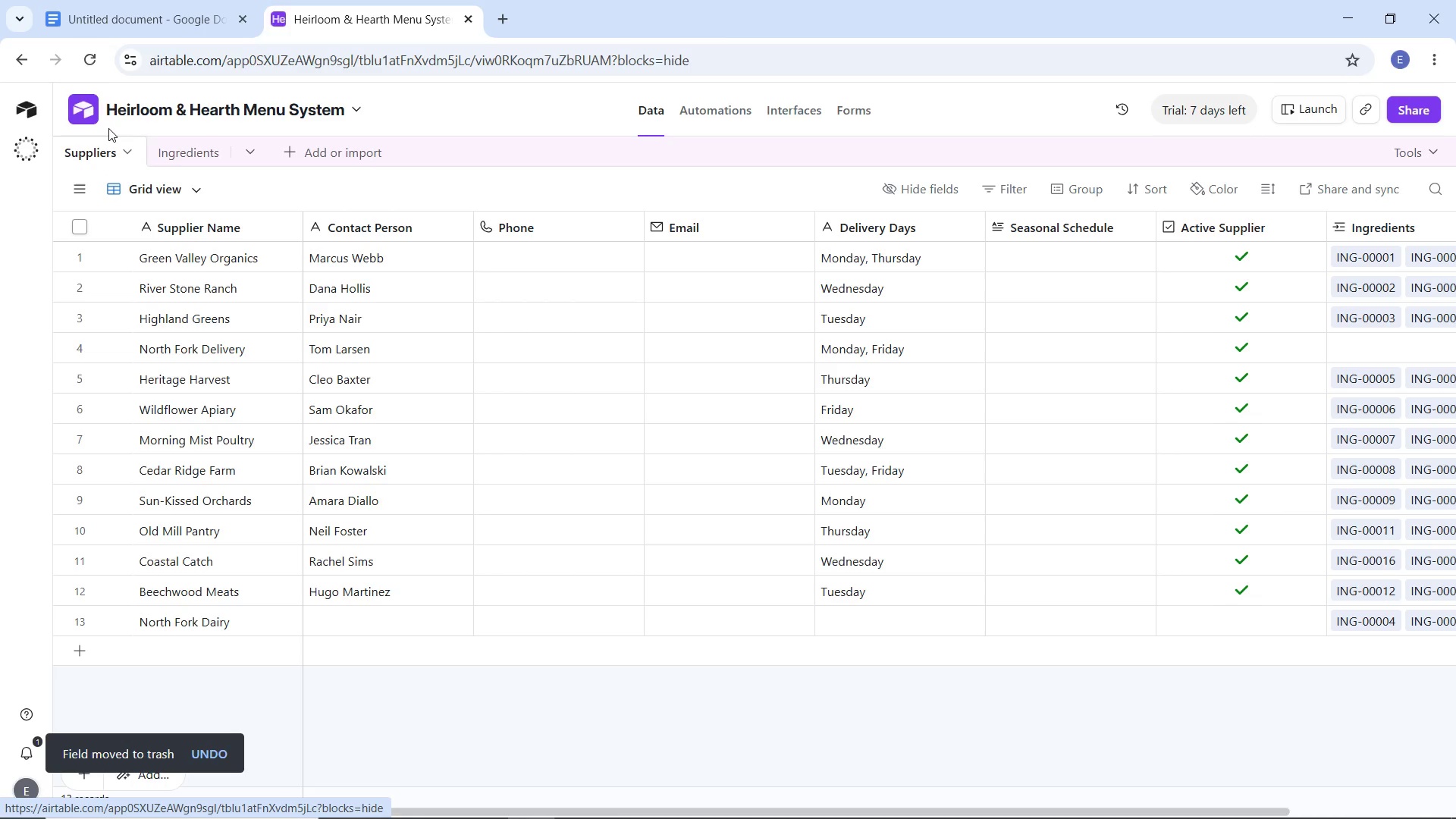 
wait(10.48)
 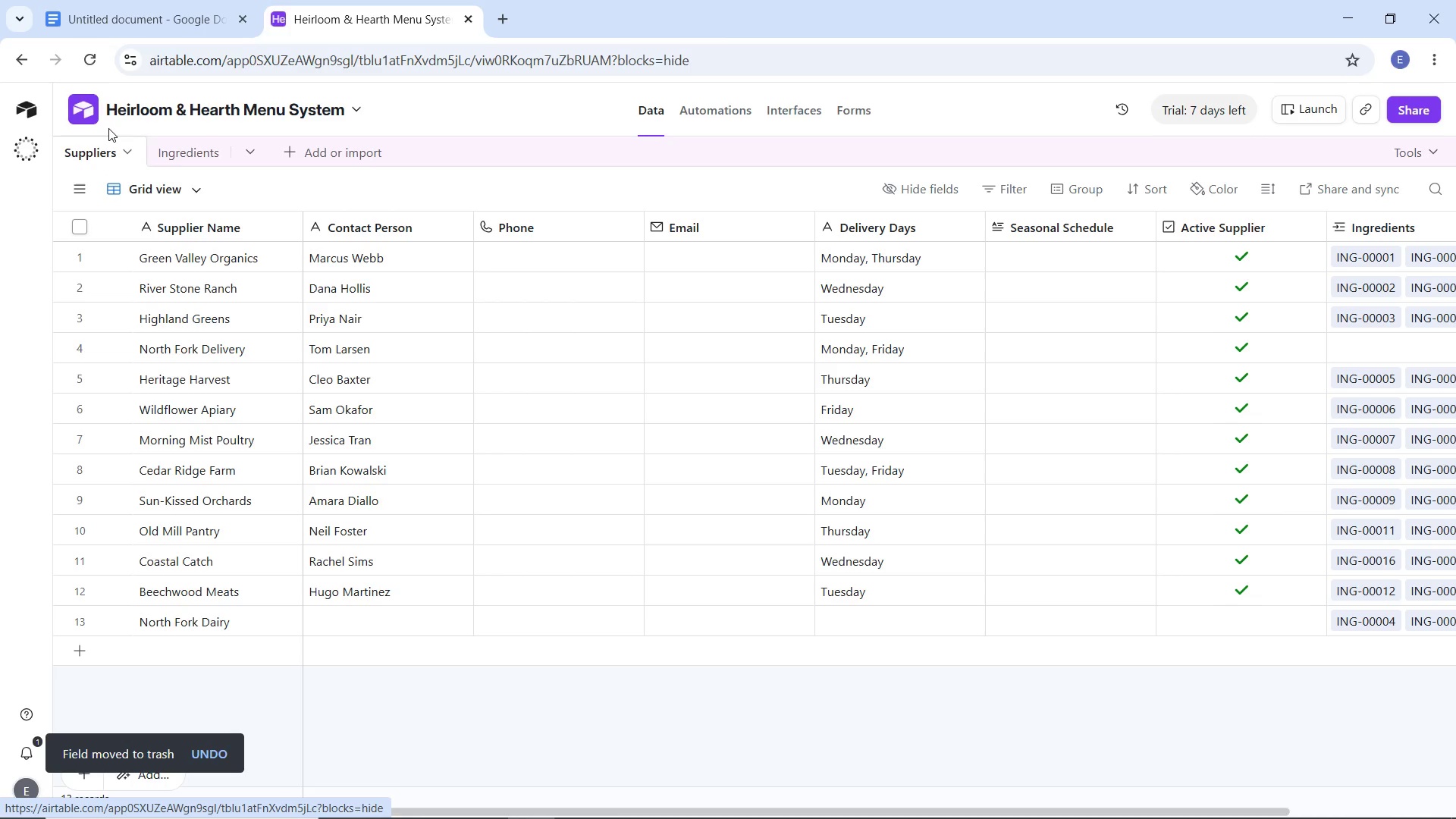 
left_click_drag(start_coordinate=[821, 814], to_coordinate=[847, 794])
 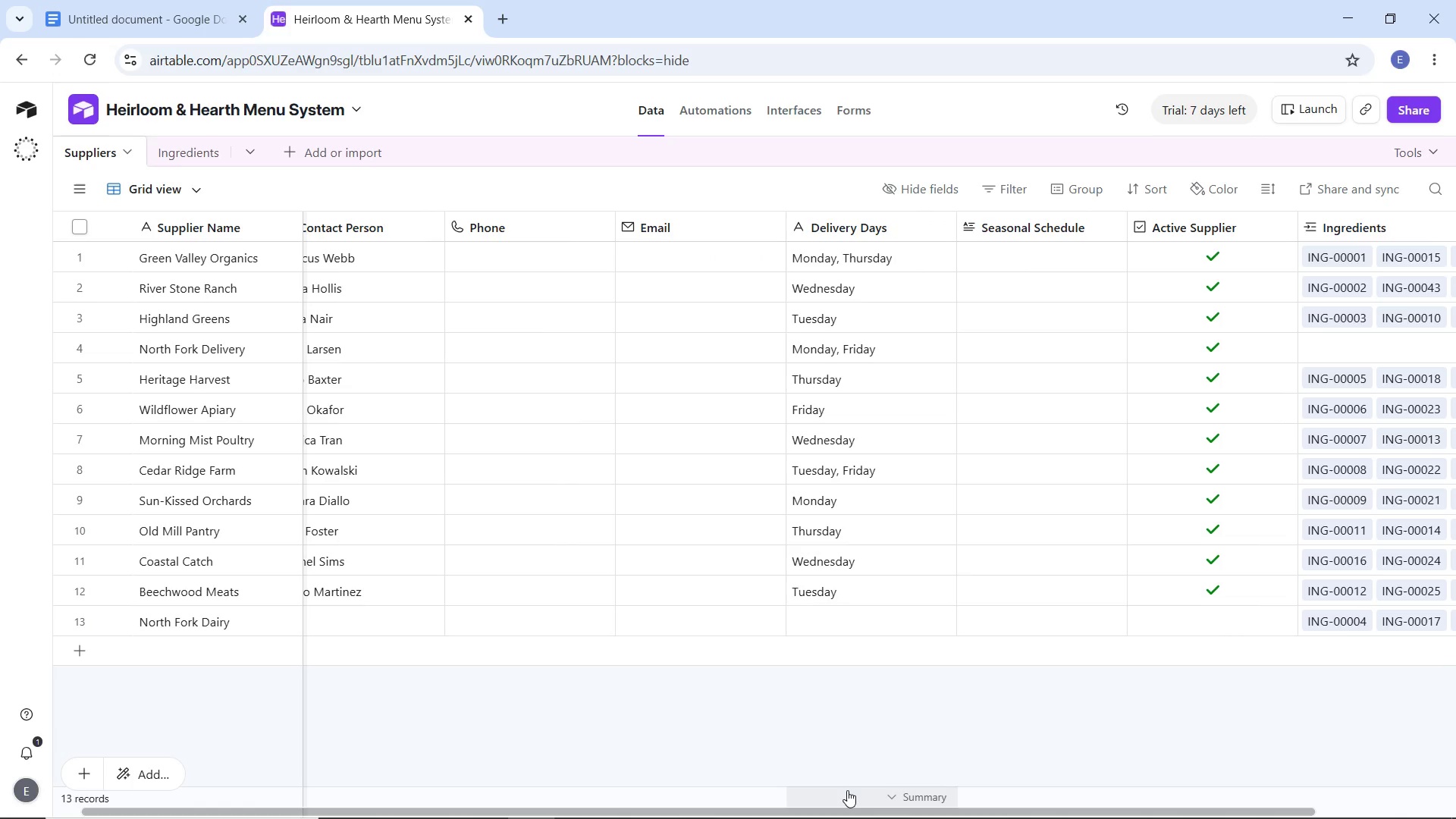 
wait(11.78)
 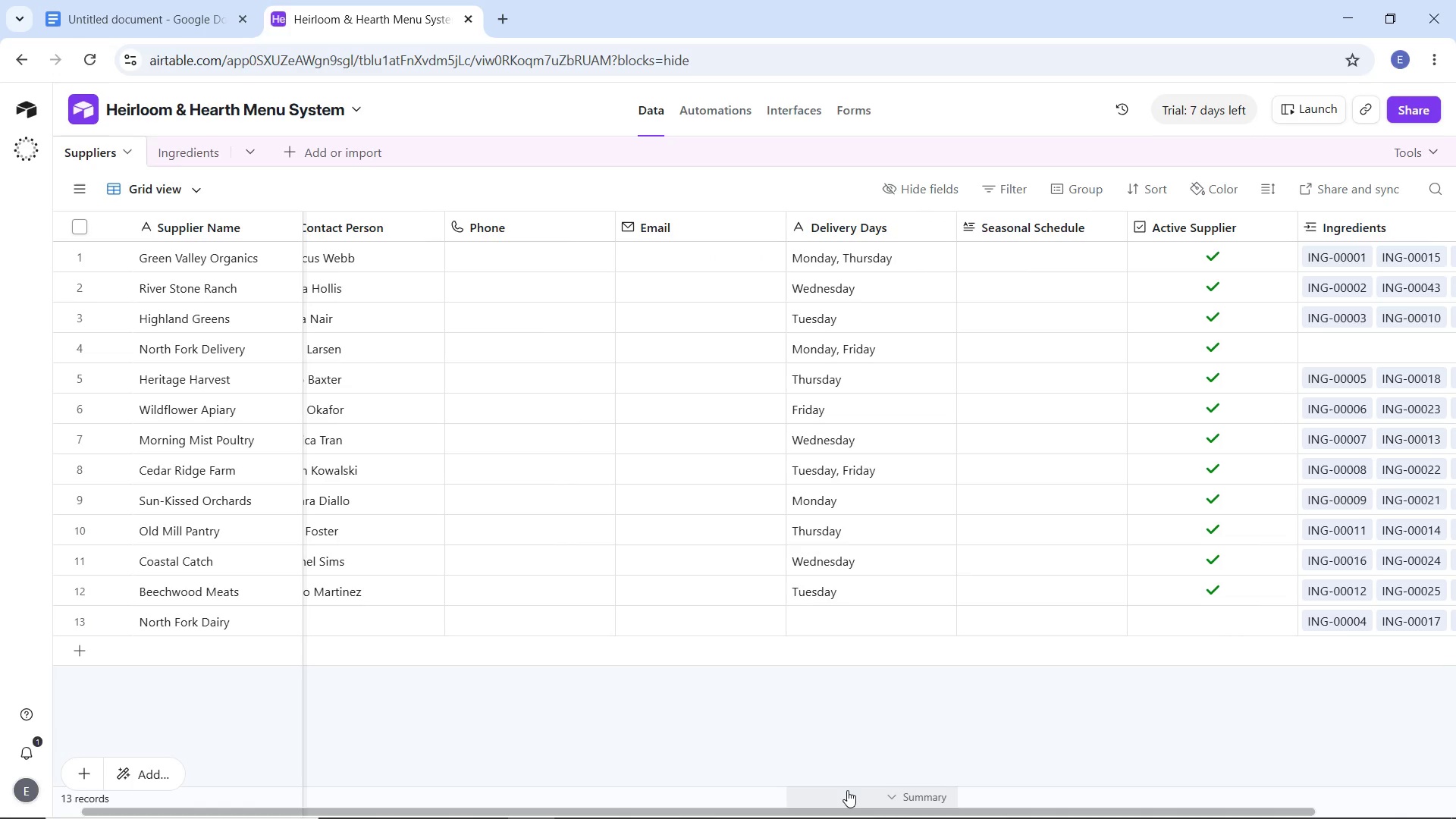 
key(Control+ControlLeft)
 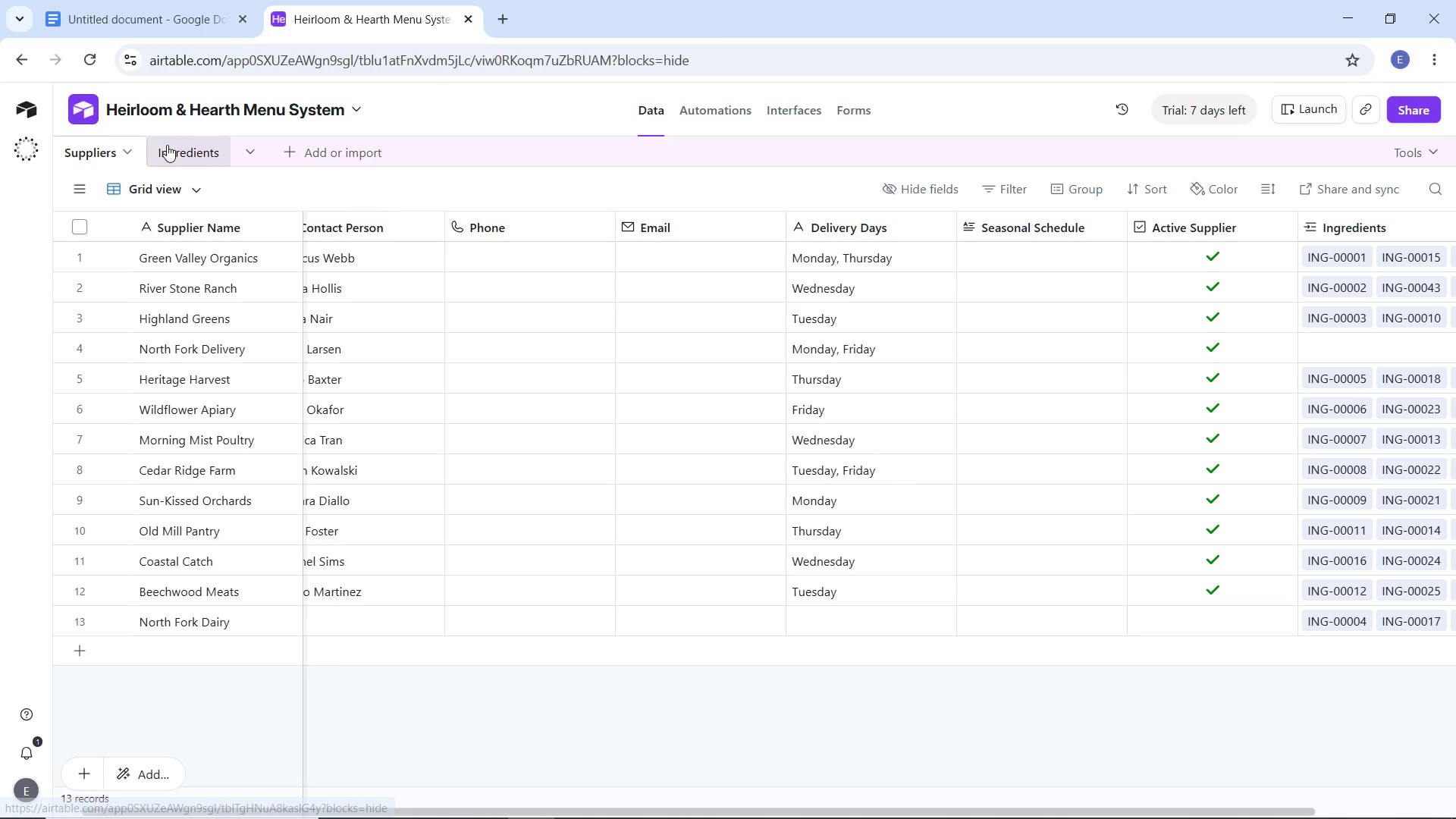 
left_click([167, 145])
 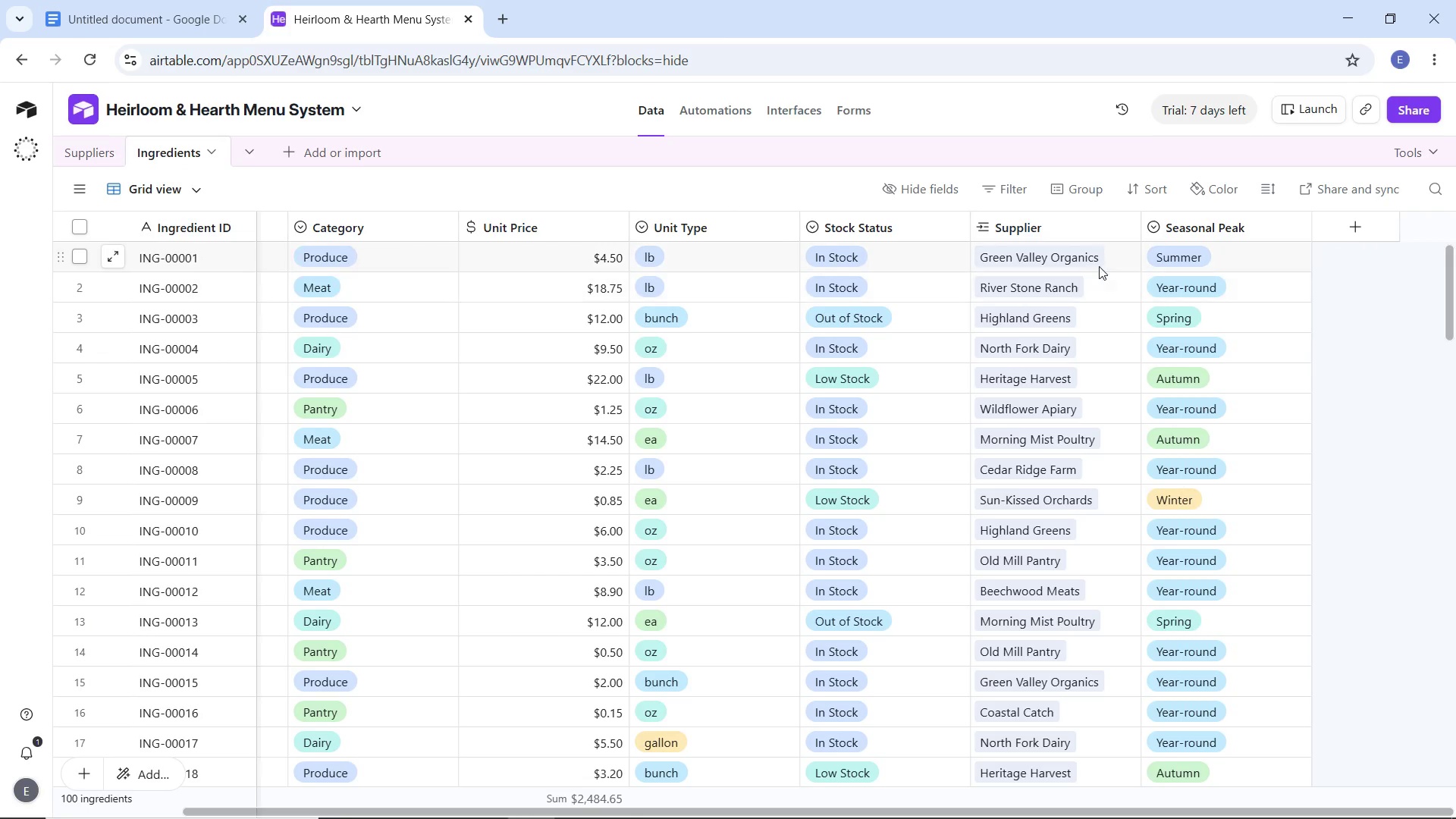 
hold_key(key=ControlLeft, duration=1.53)
 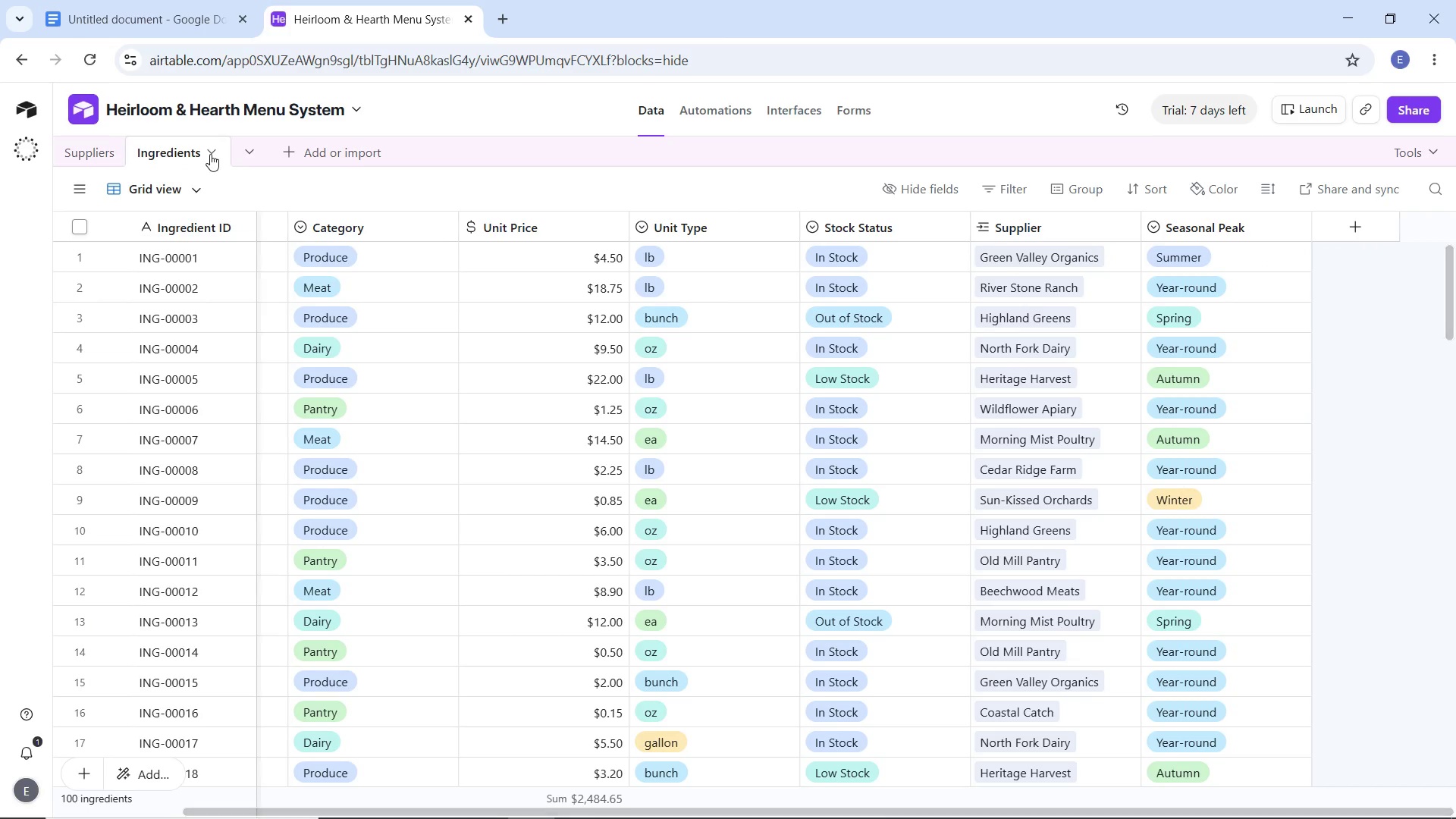 
hold_key(key=ControlLeft, duration=0.45)
 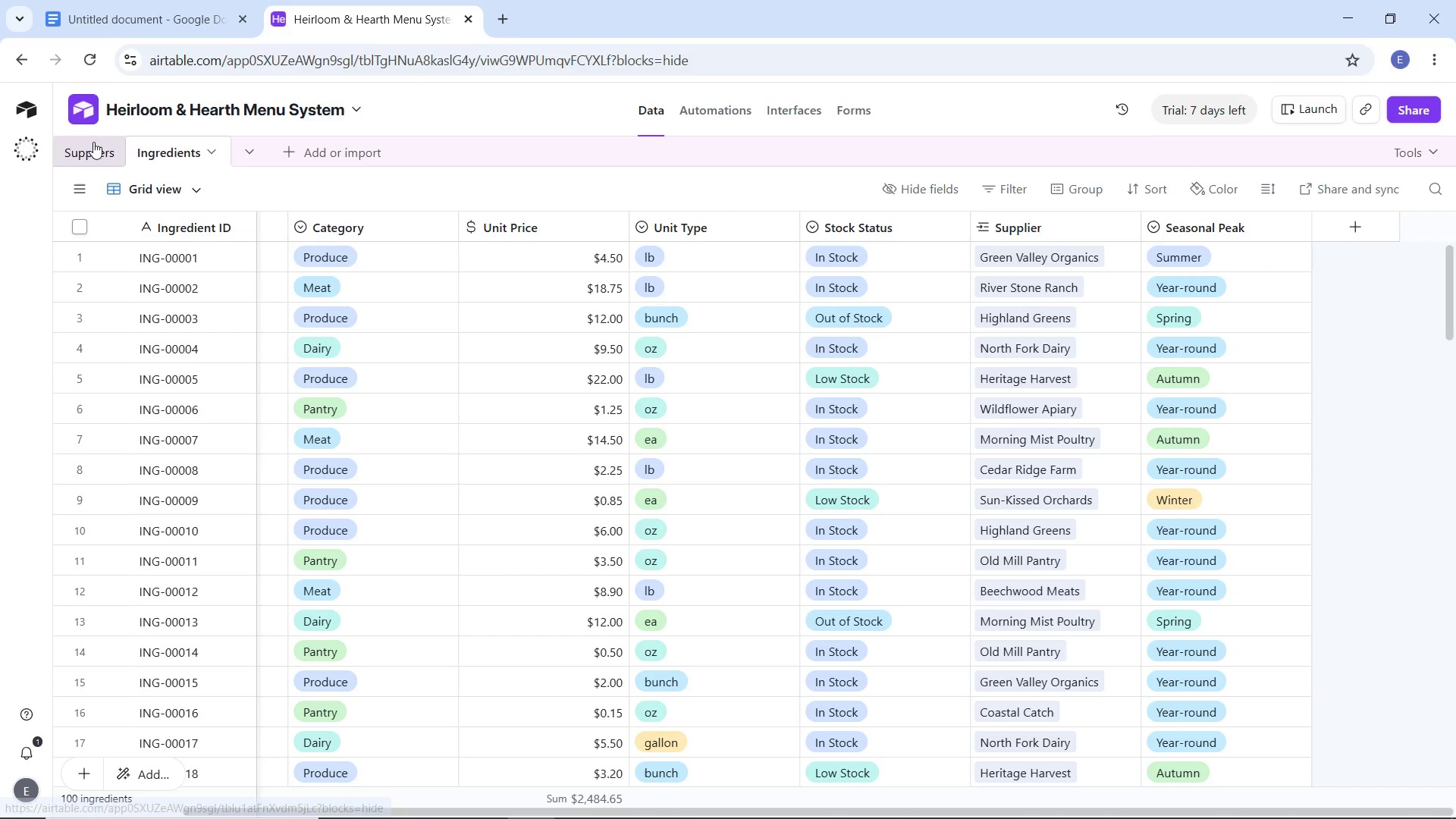 
left_click([93, 142])
 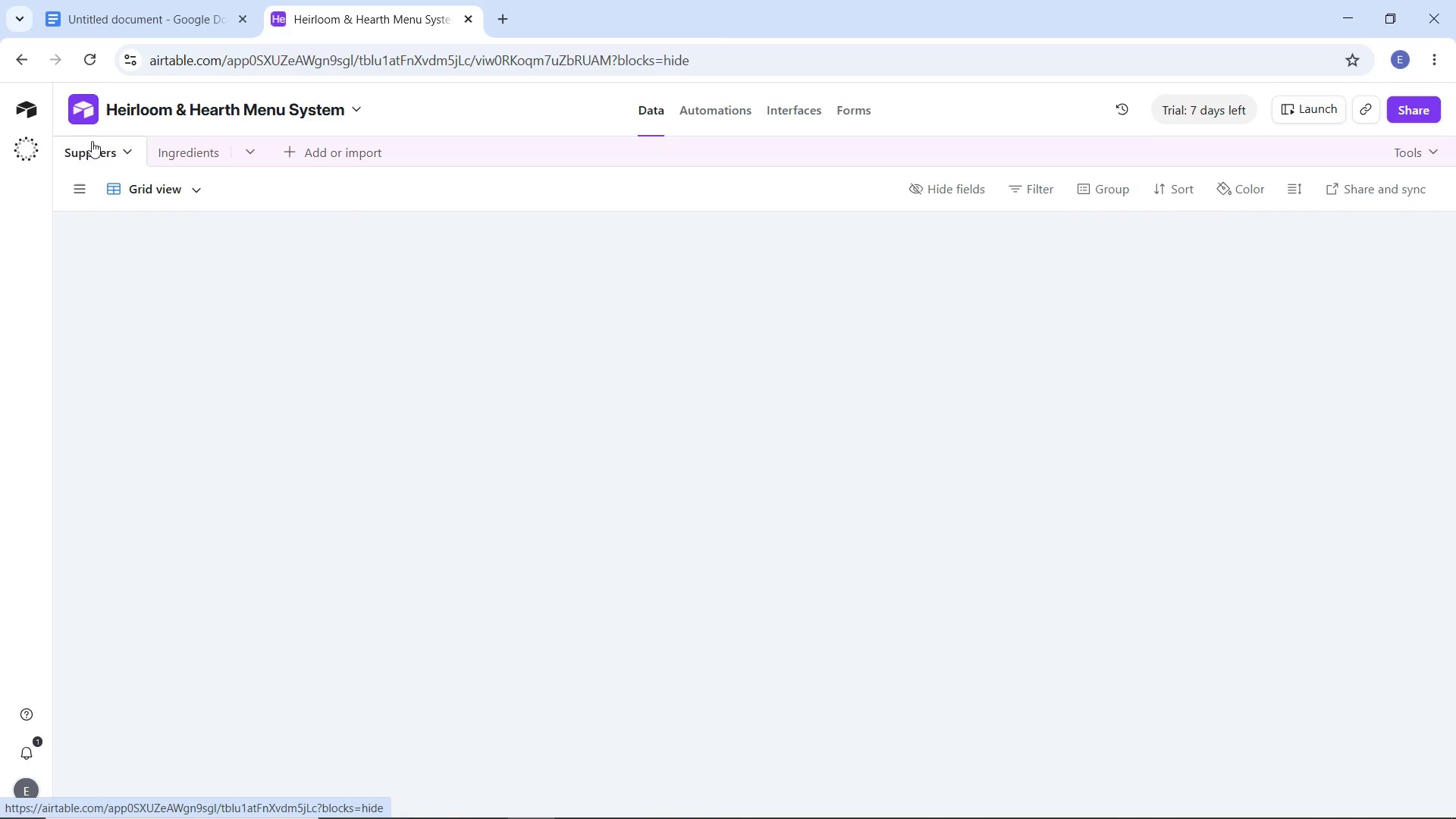 
mouse_move([96, 157])
 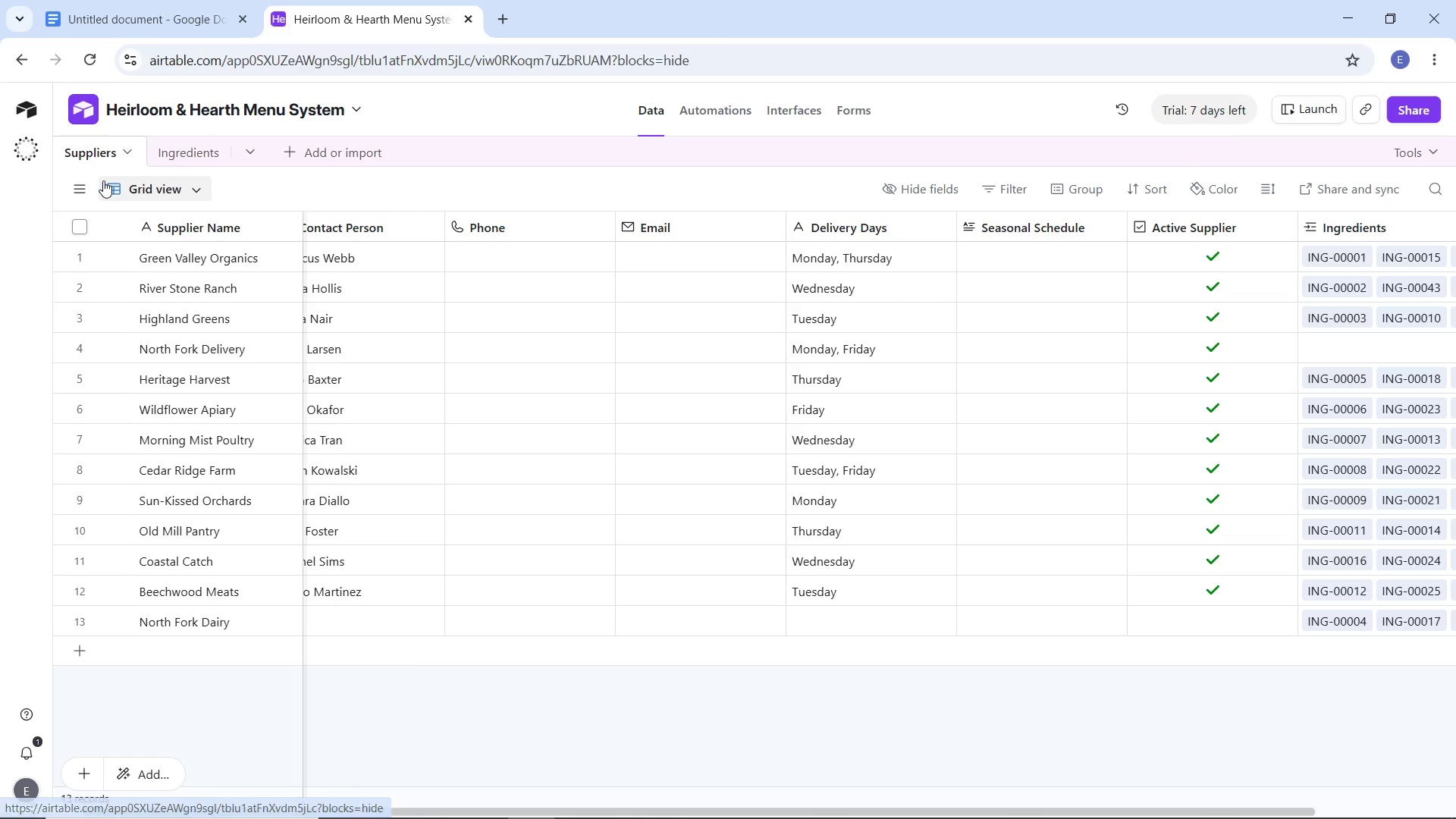 
mouse_move([118, 180])
 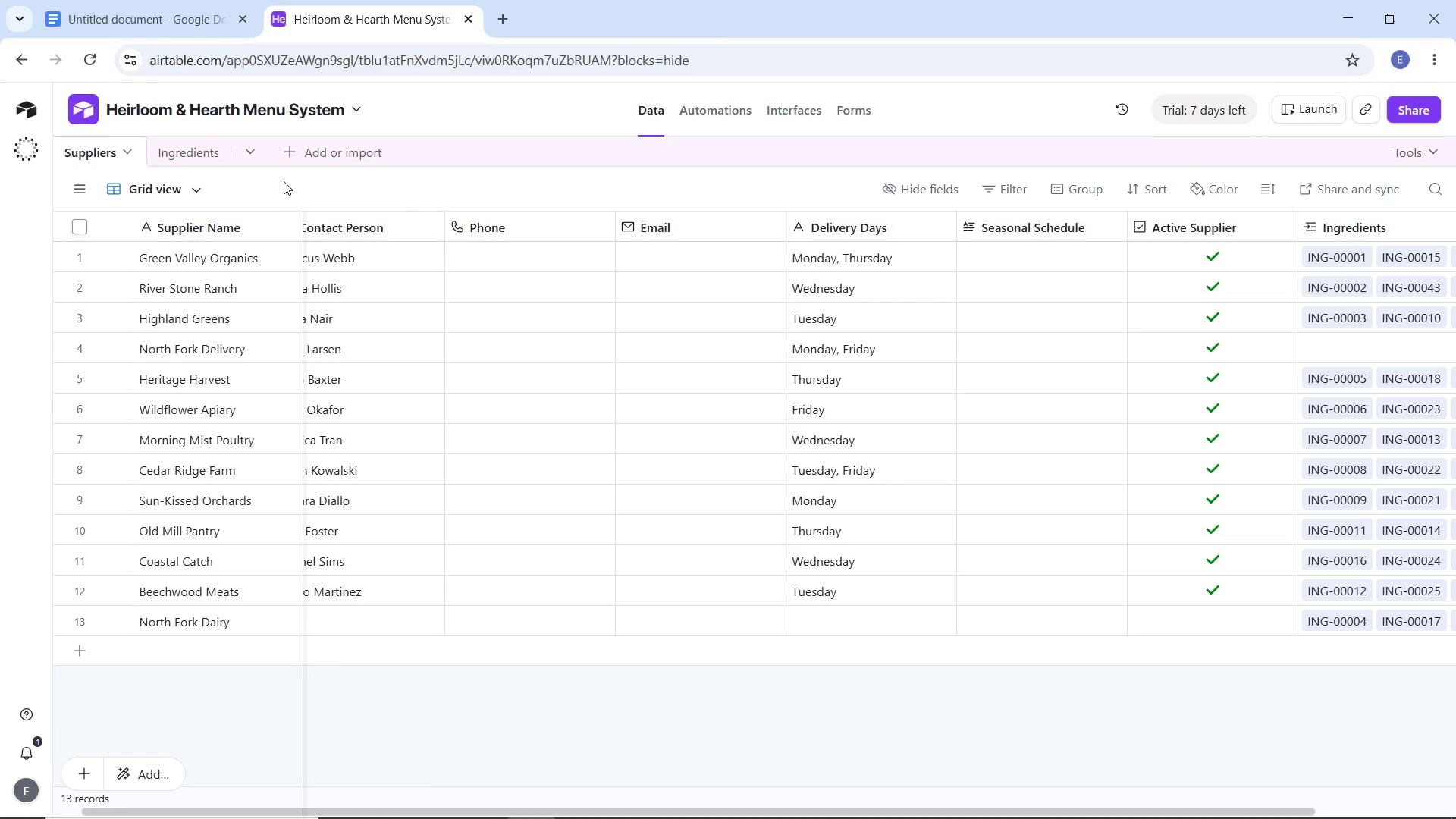 
wait(10.44)
 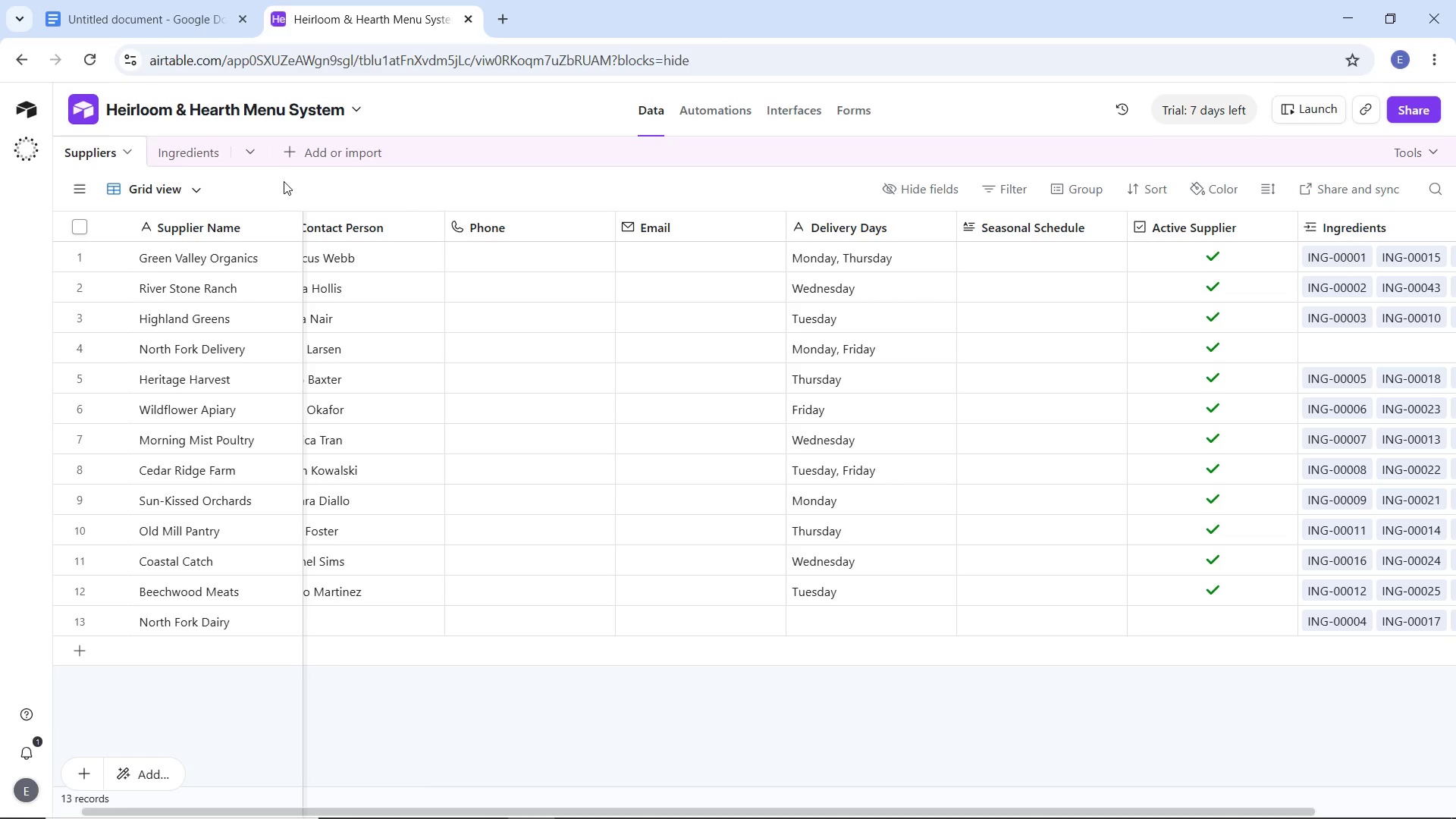 
left_click([254, 151])
 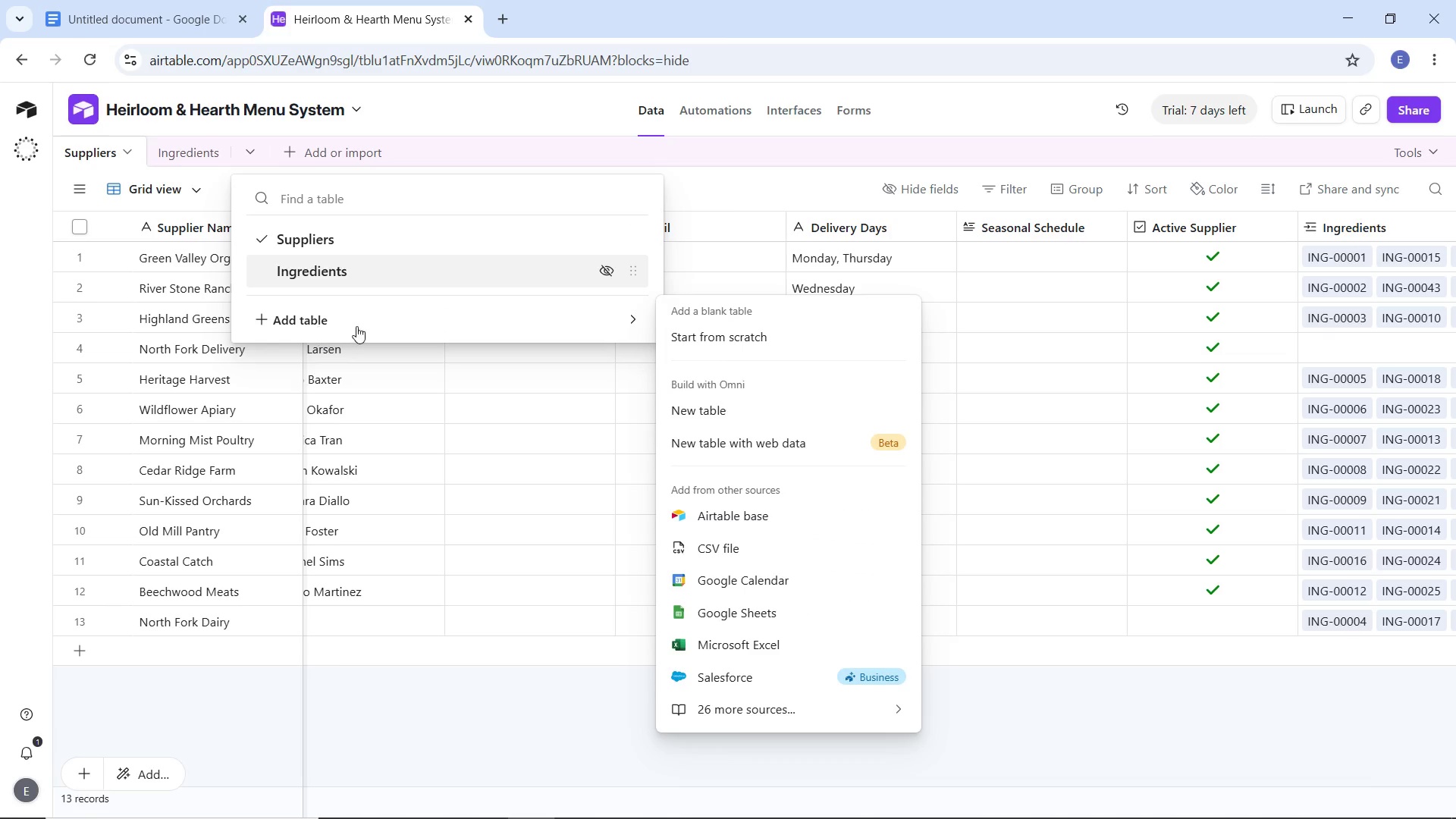 
wait(10.75)
 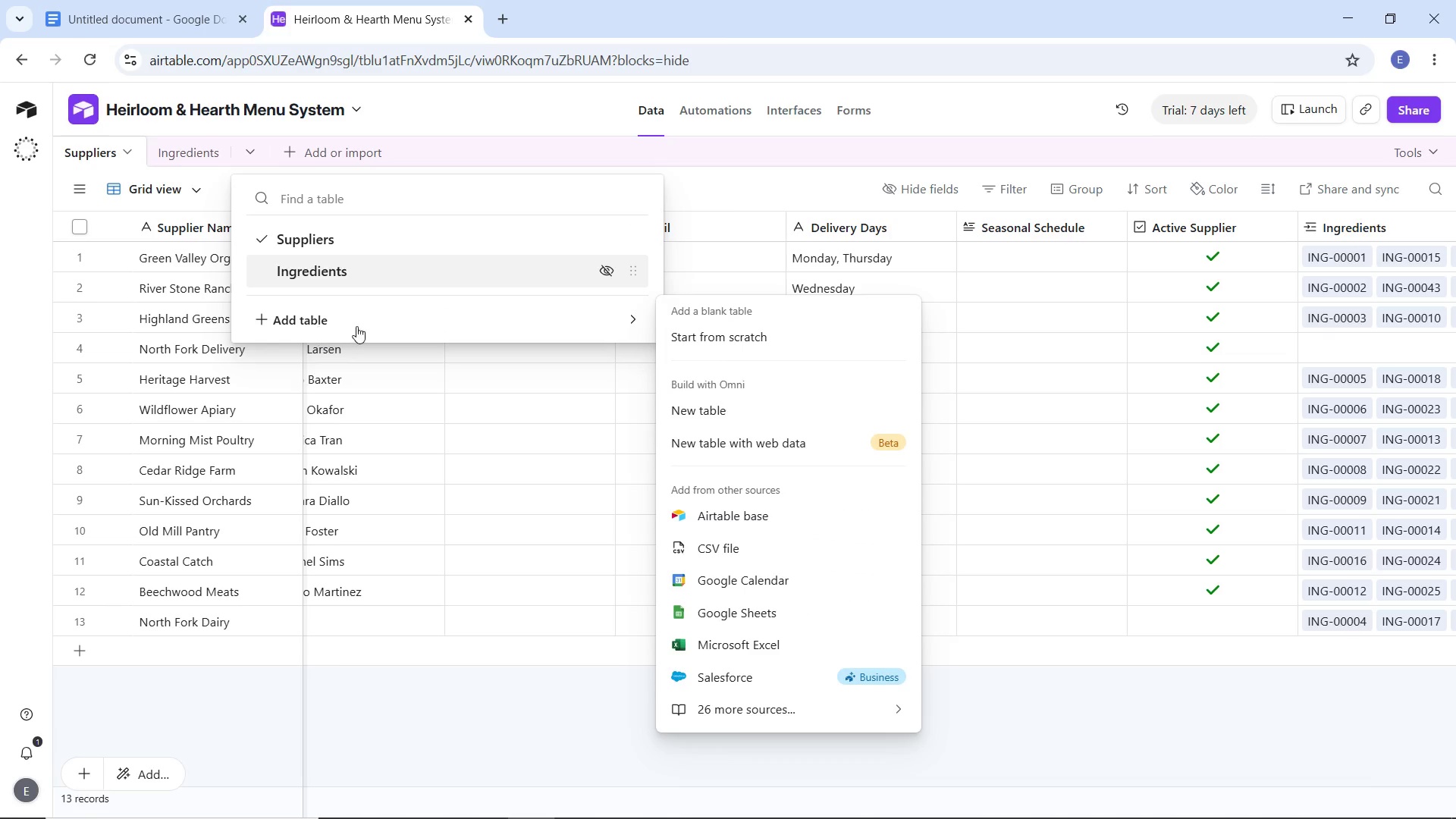 
left_click([694, 344])
 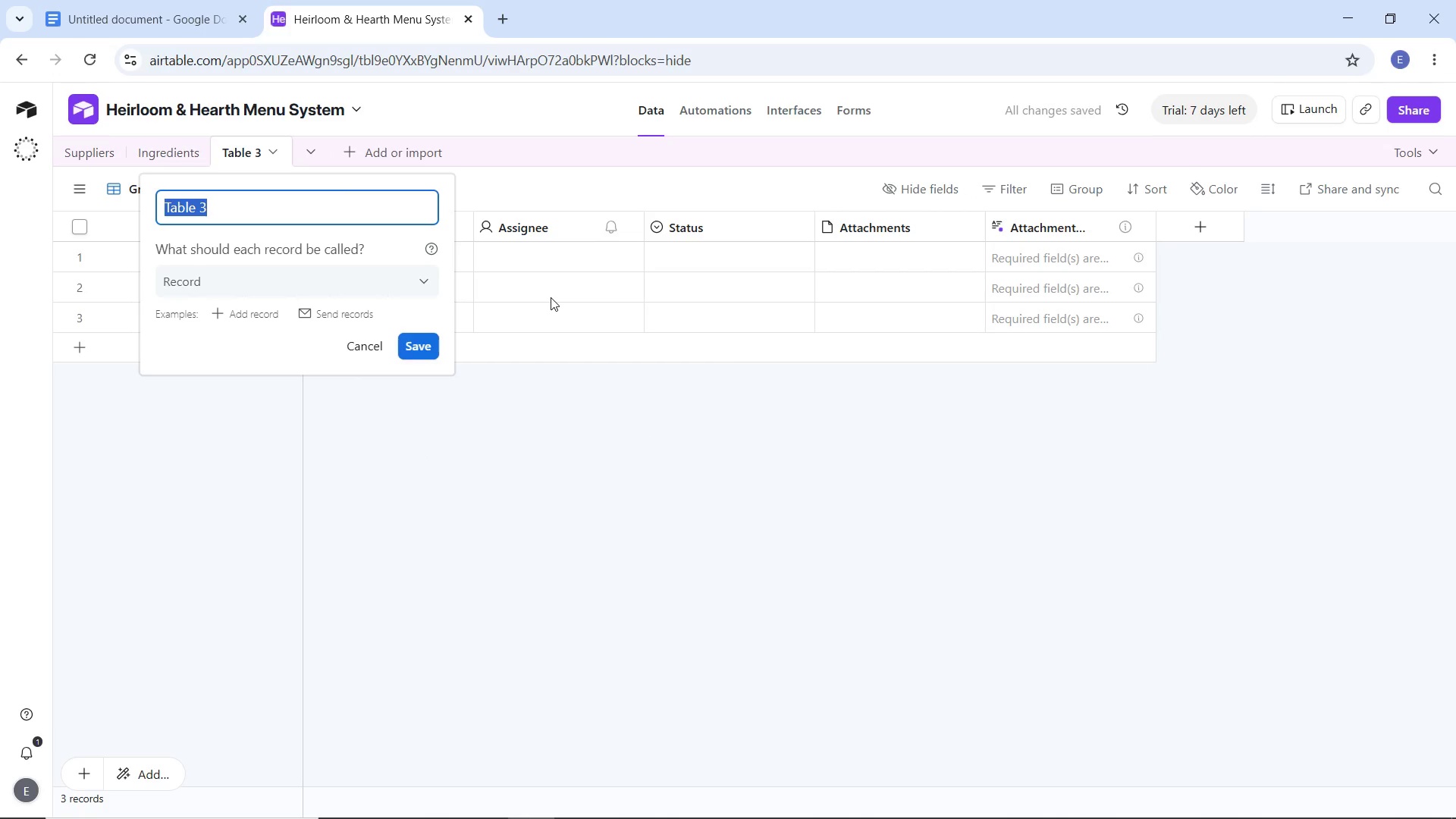 
wait(5.31)
 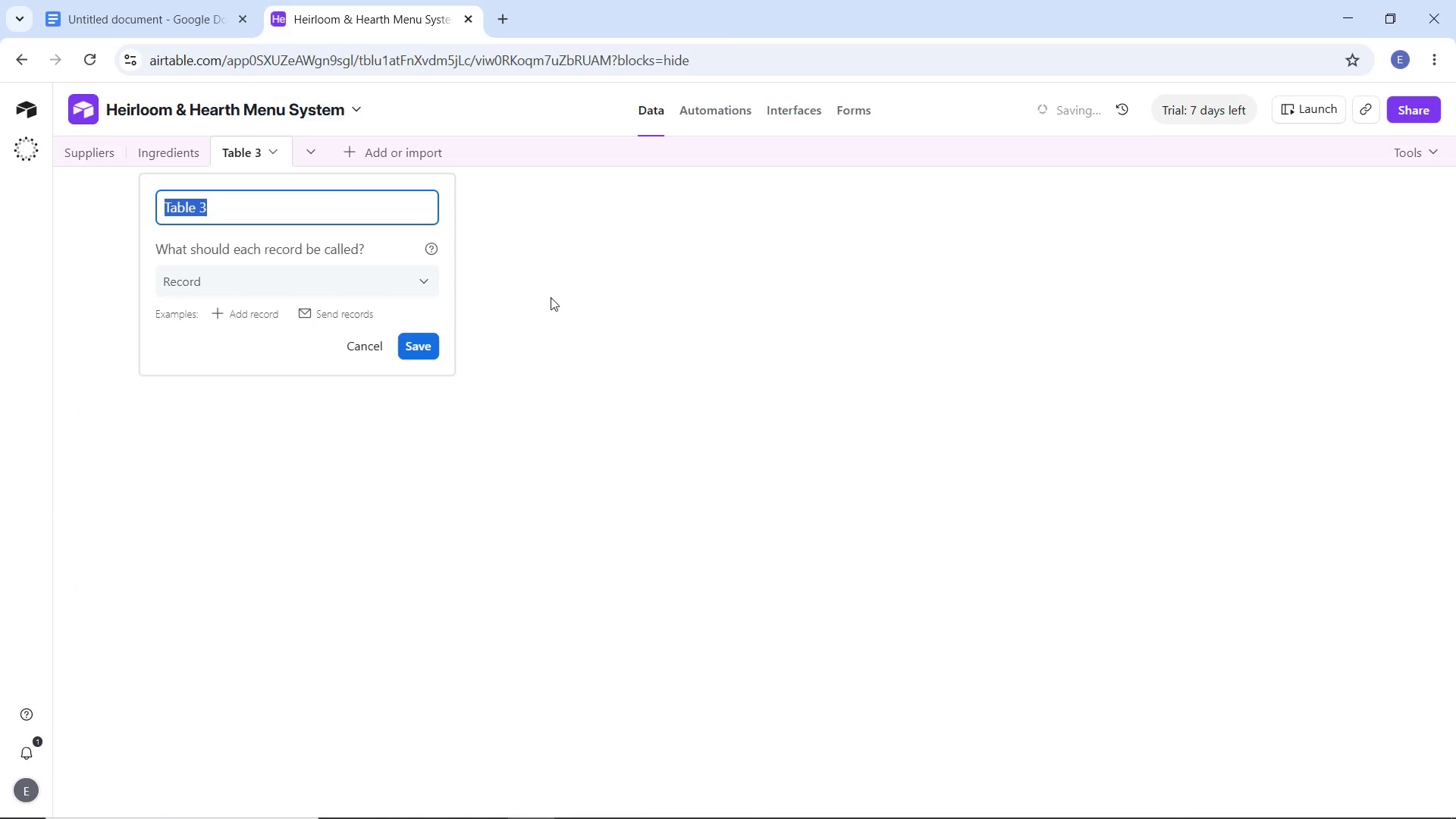 
type(Menu Items)
 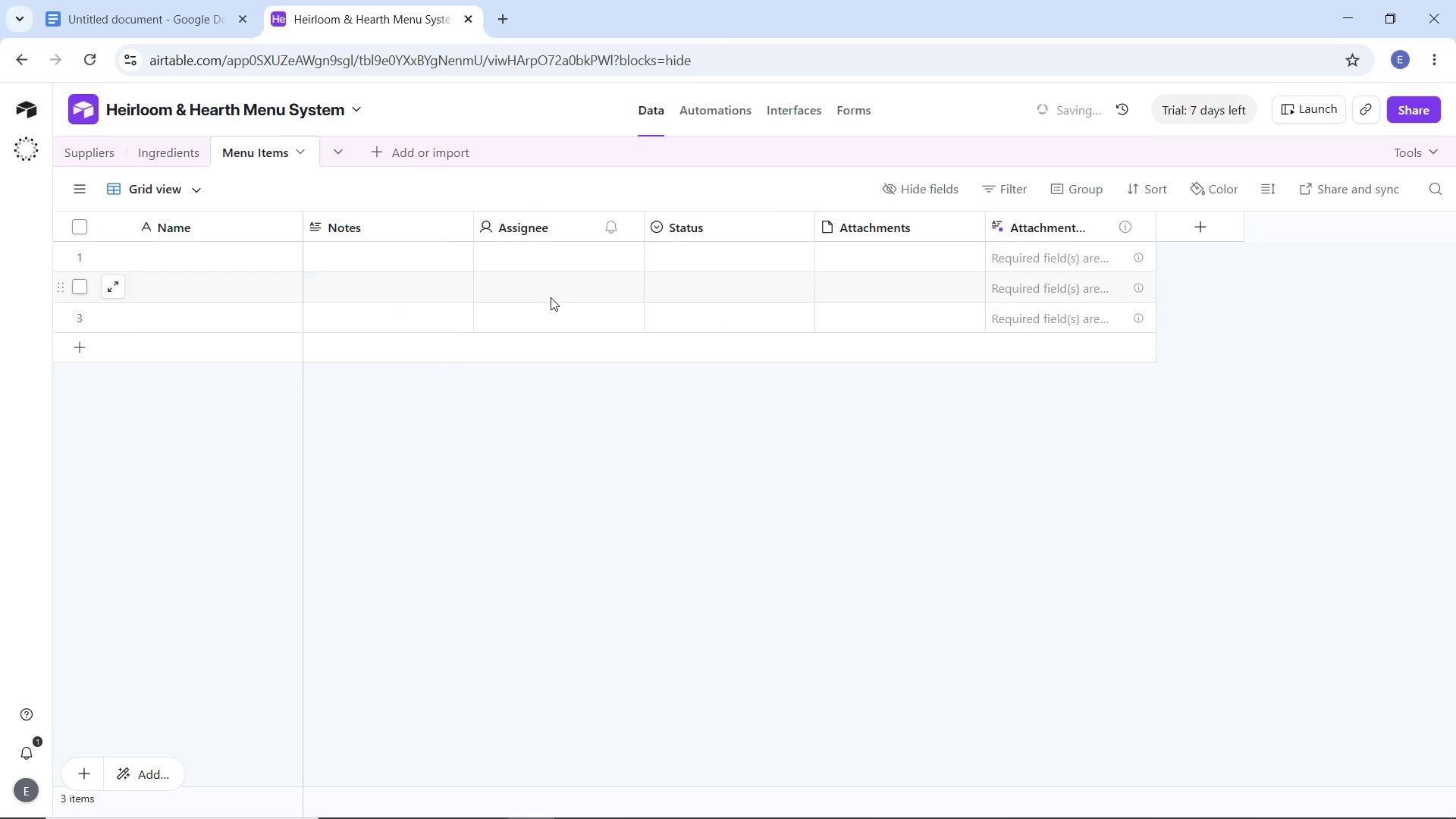 
key(Enter)
 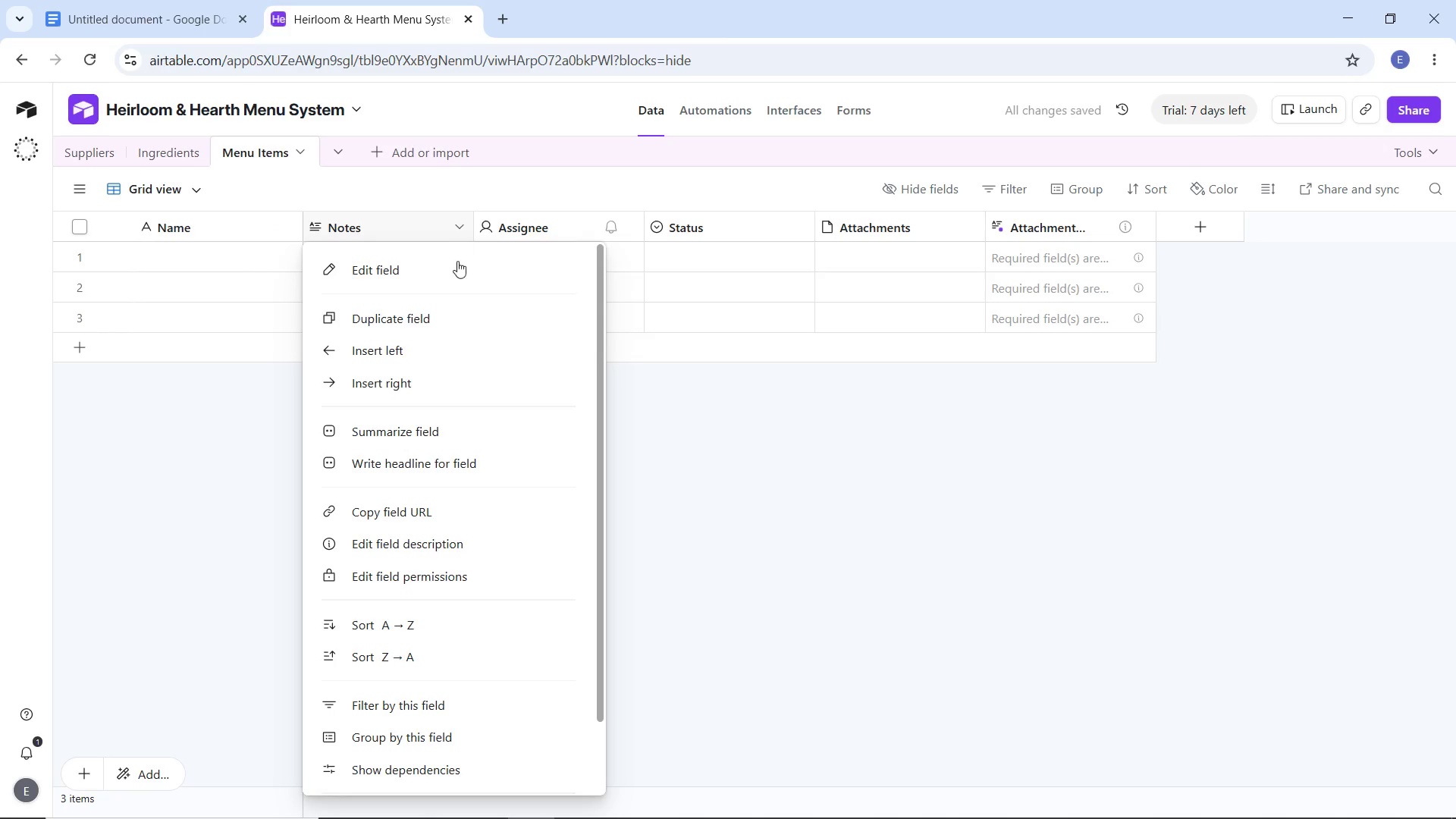 
scroll: coordinate [394, 783], scroll_direction: down, amount: 5.0
 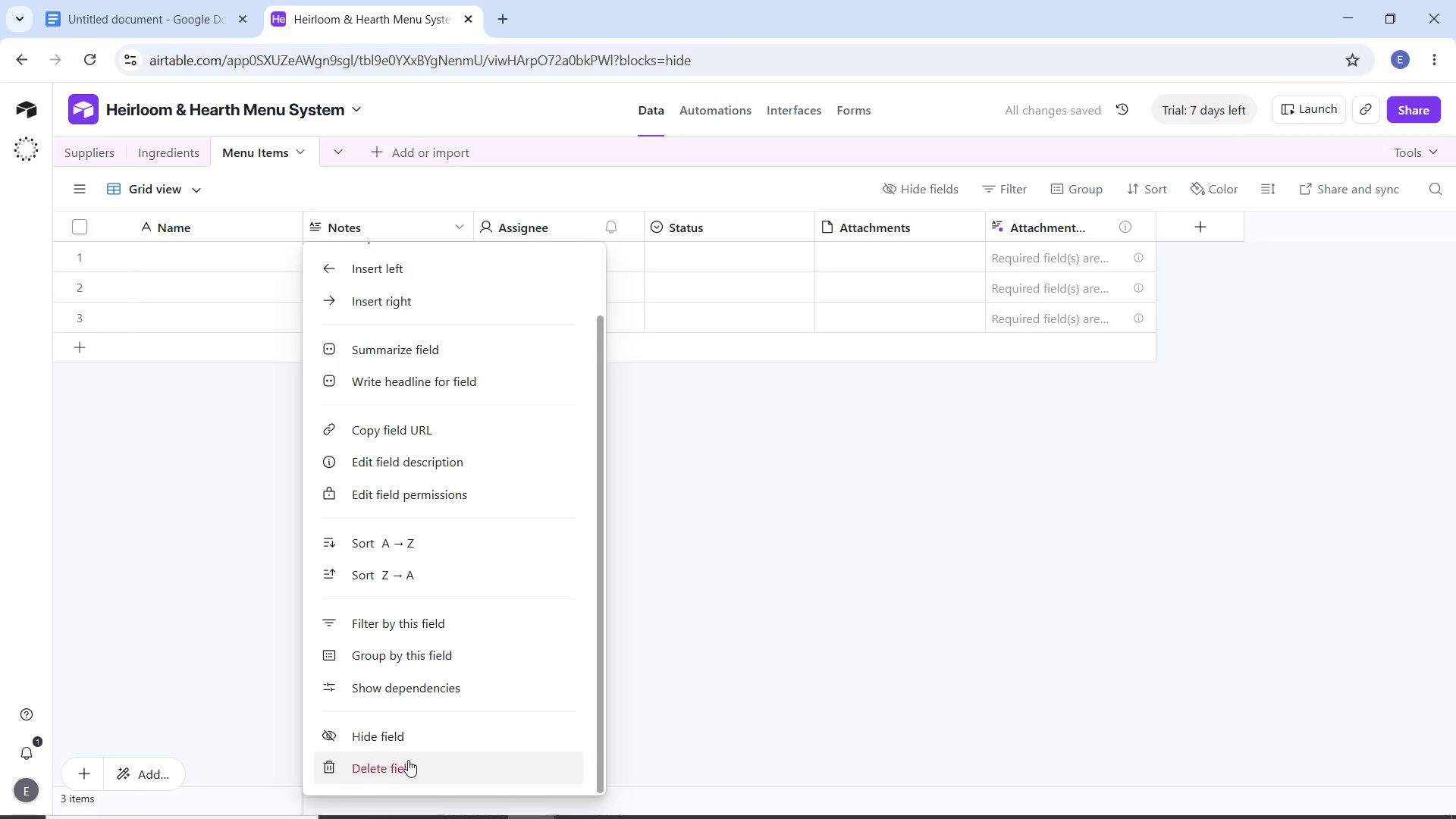 
left_click_drag(start_coordinate=[406, 760], to_coordinate=[408, 756])
 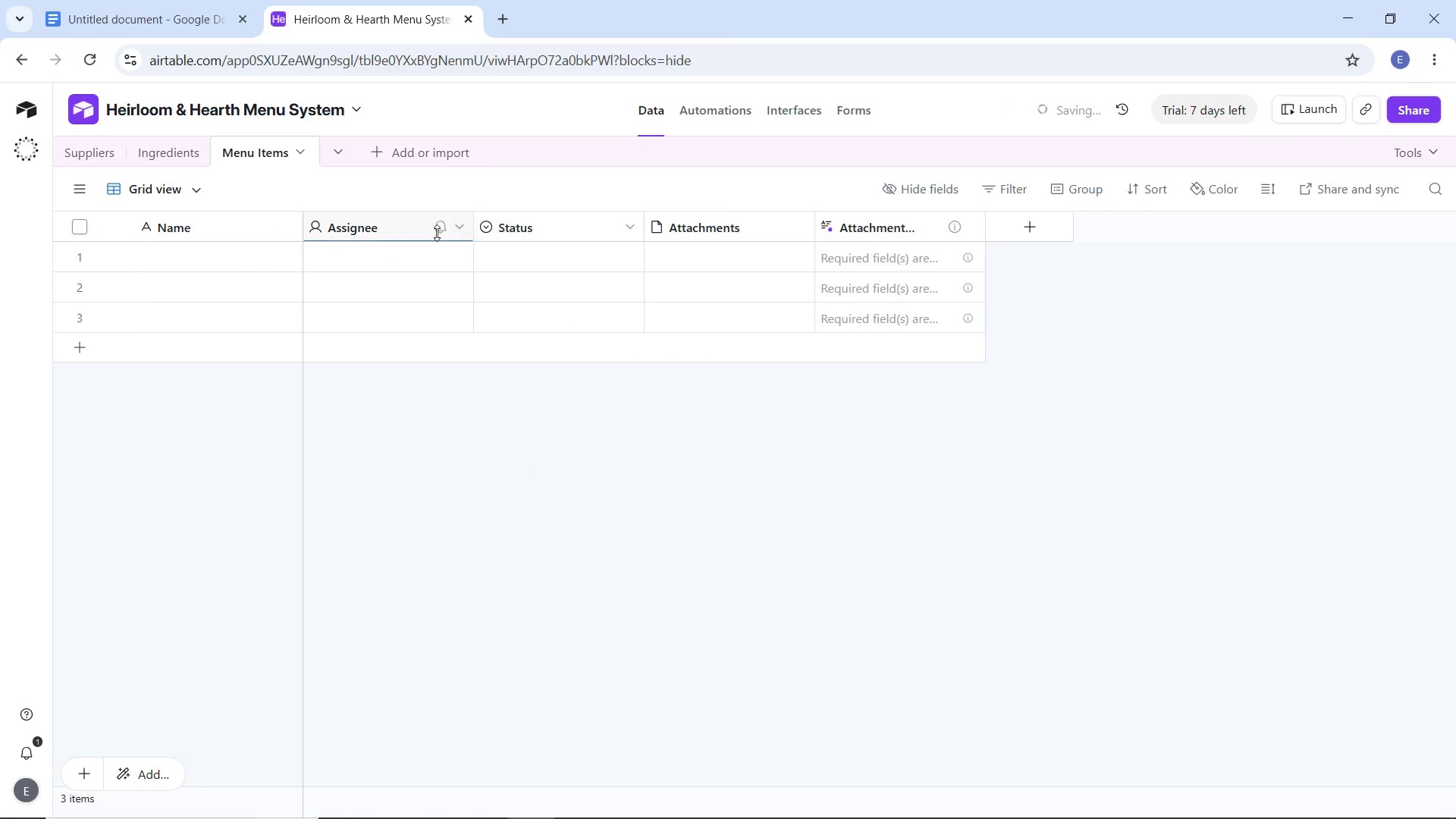 
mouse_move([448, 252])
 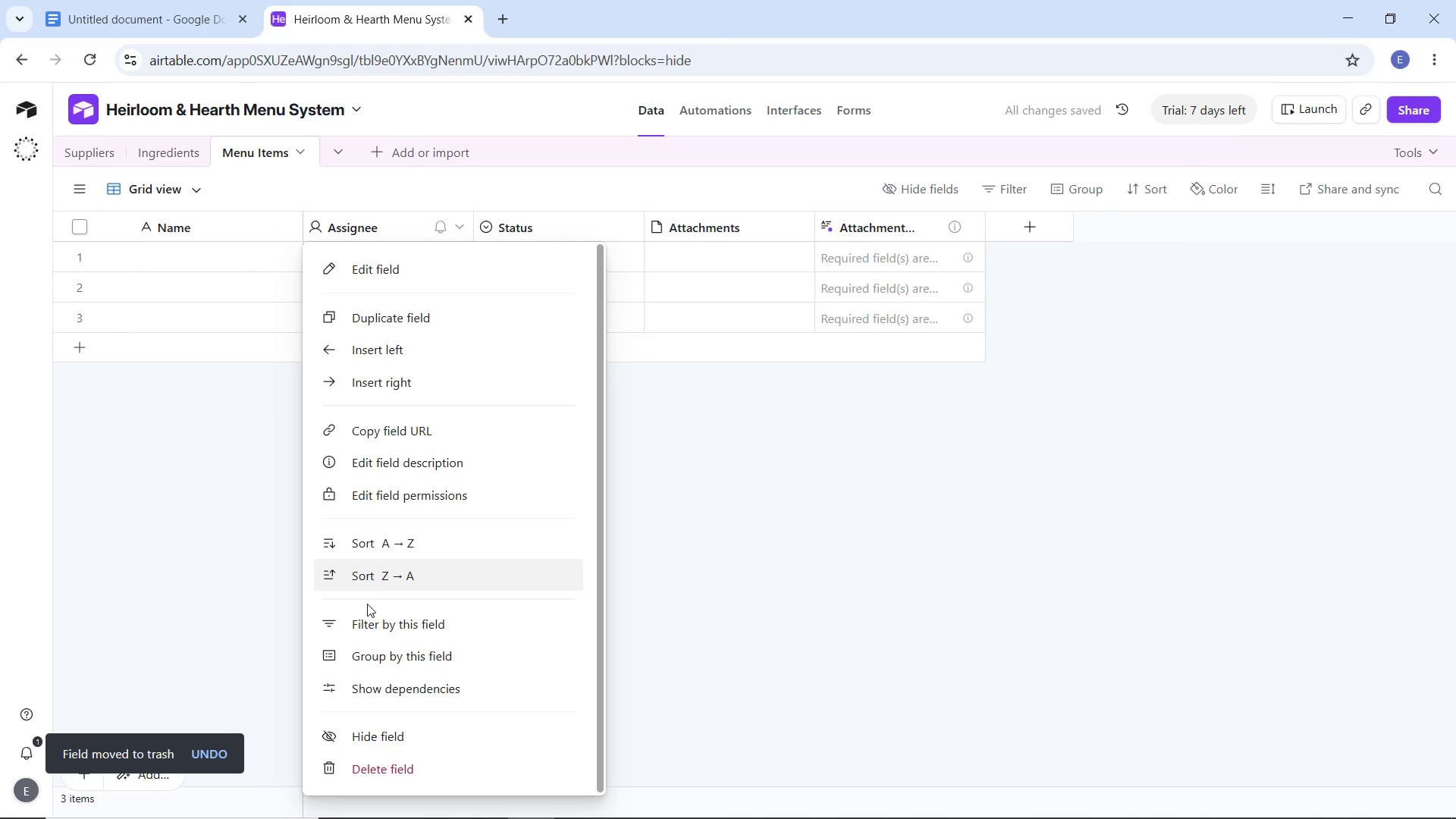 
scroll: coordinate [367, 595], scroll_direction: down, amount: 4.0
 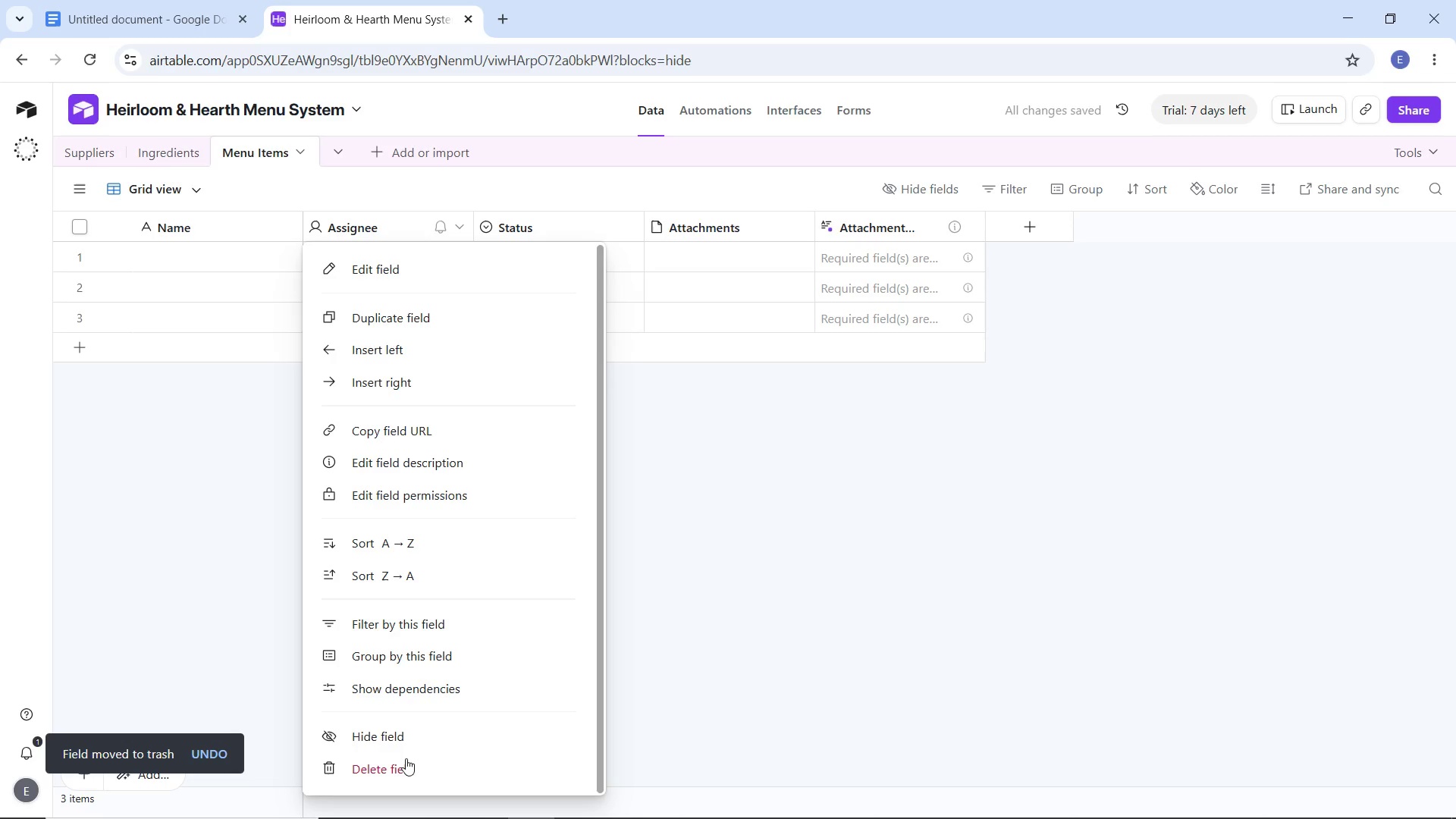 
left_click([403, 760])
 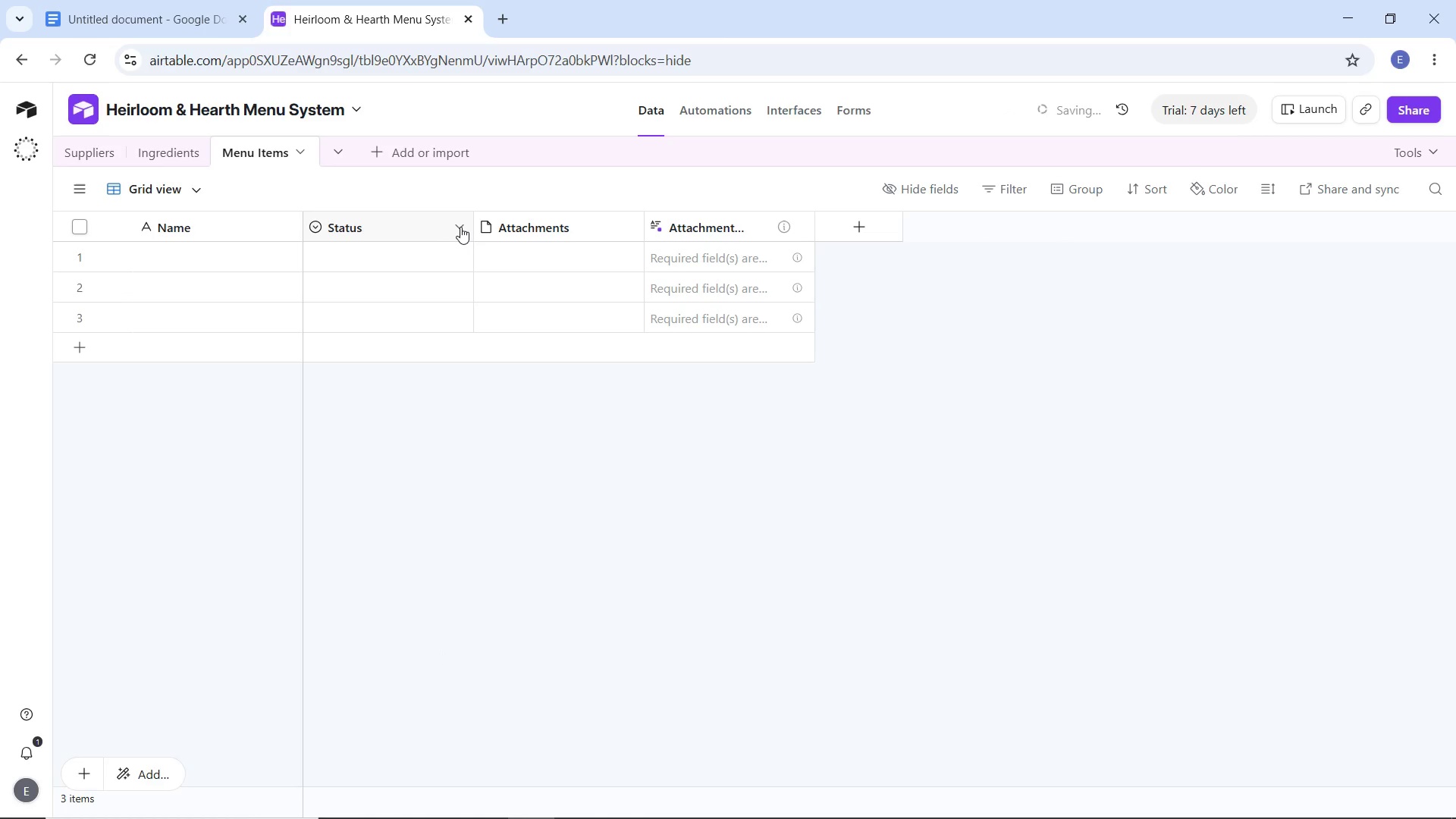 
left_click([460, 227])
 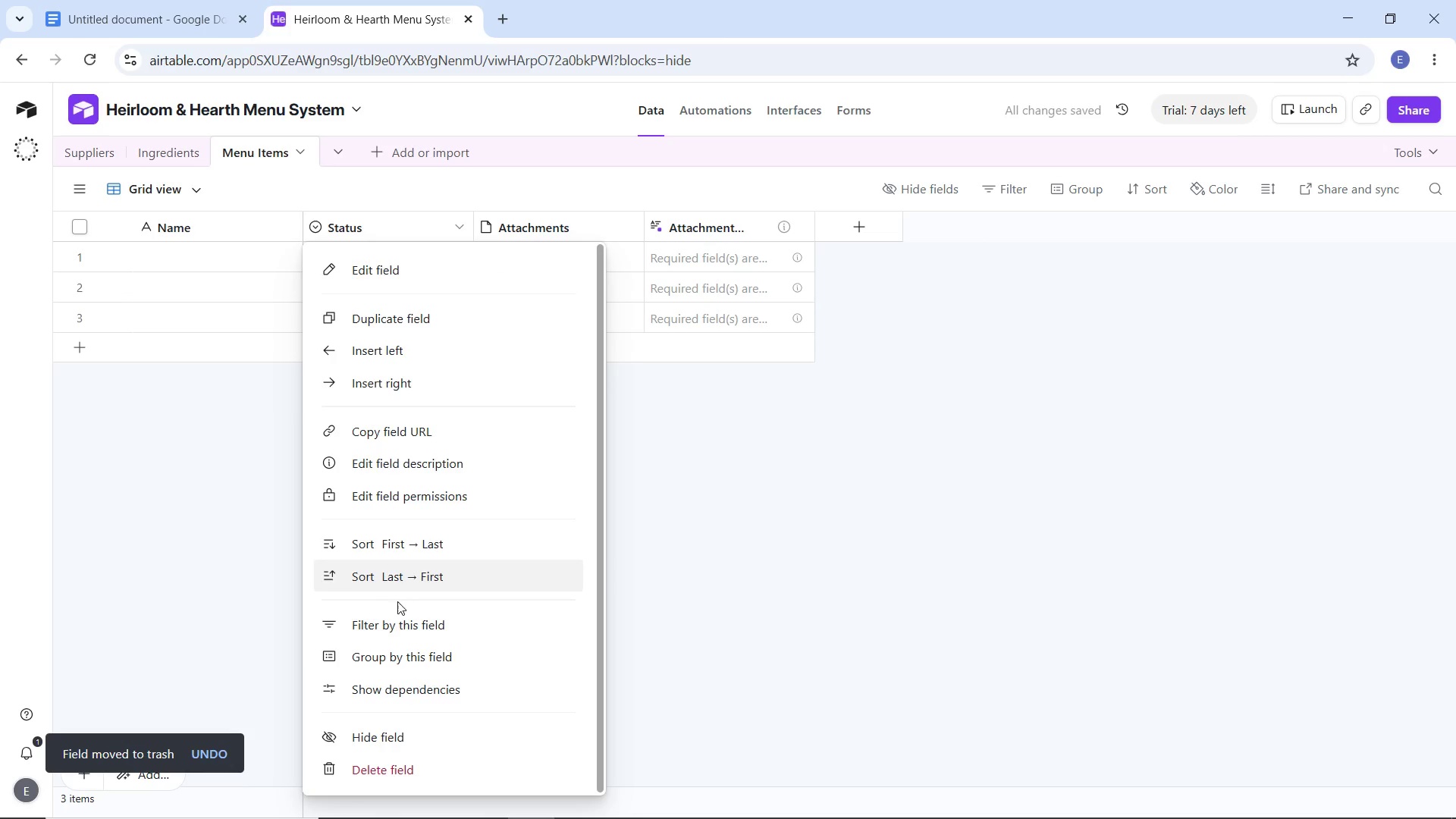 
scroll: coordinate [397, 601], scroll_direction: down, amount: 3.0
 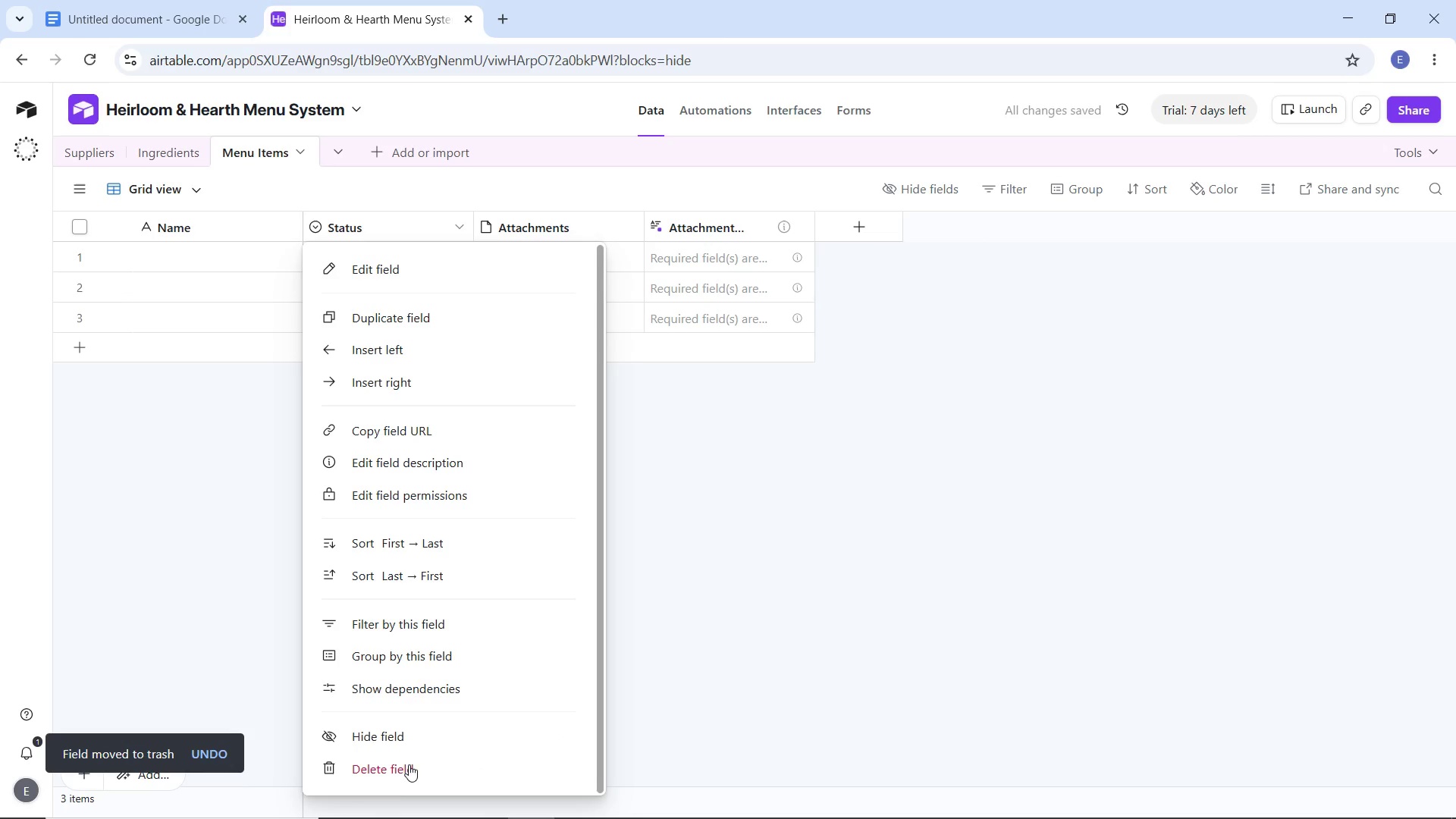 
left_click([409, 764])
 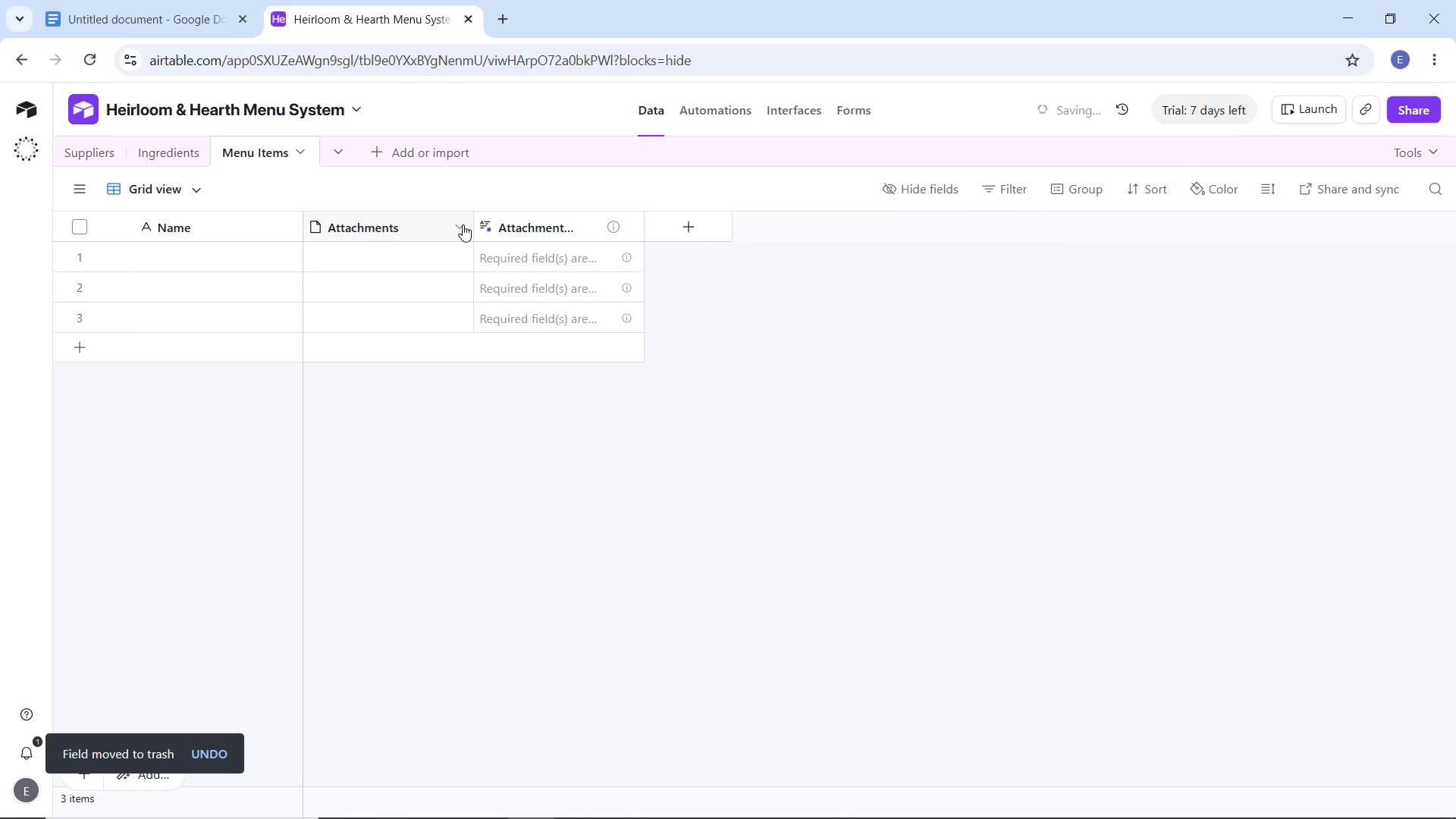 
left_click([460, 224])
 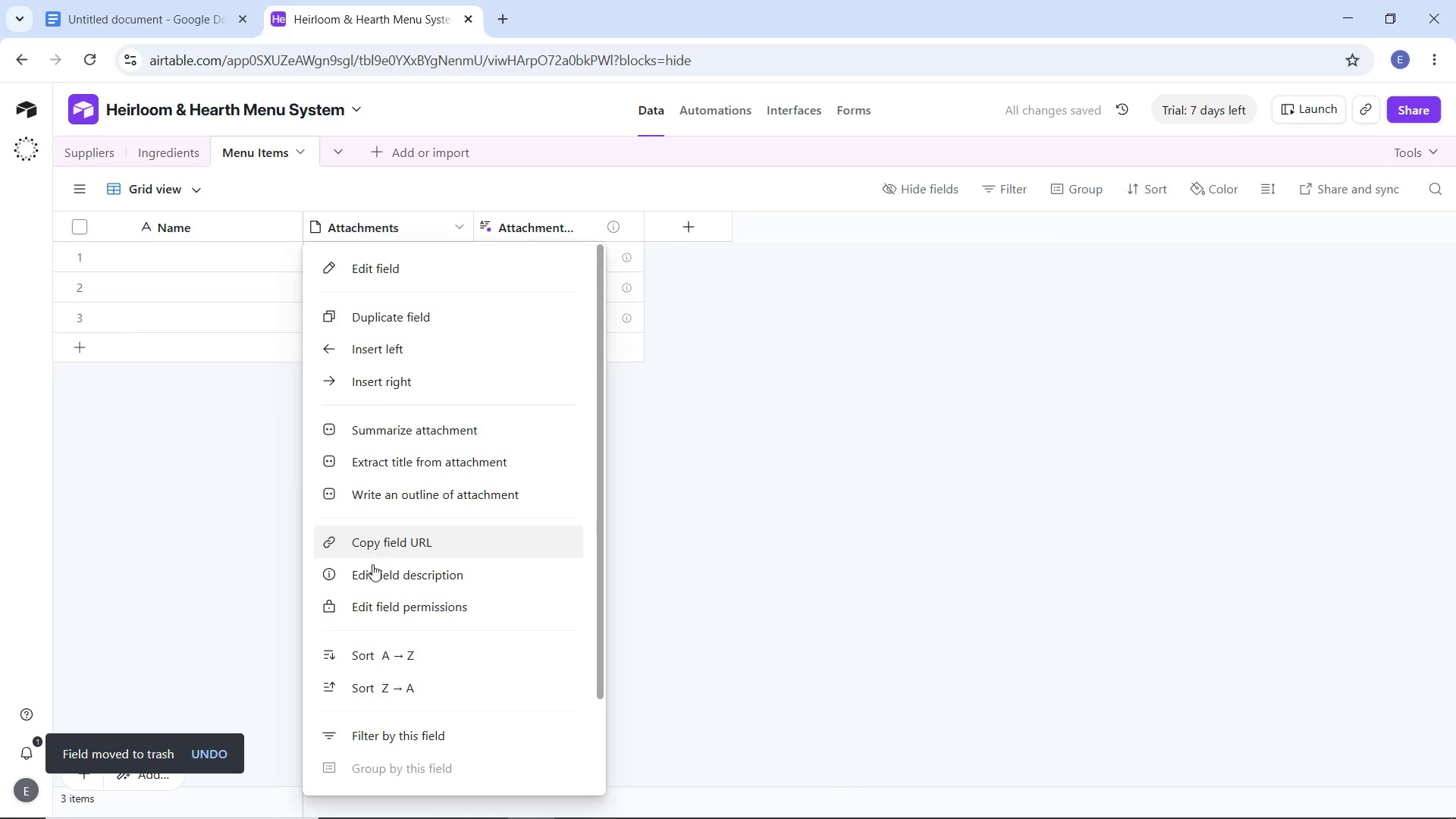 
scroll: coordinate [373, 580], scroll_direction: down, amount: 3.0
 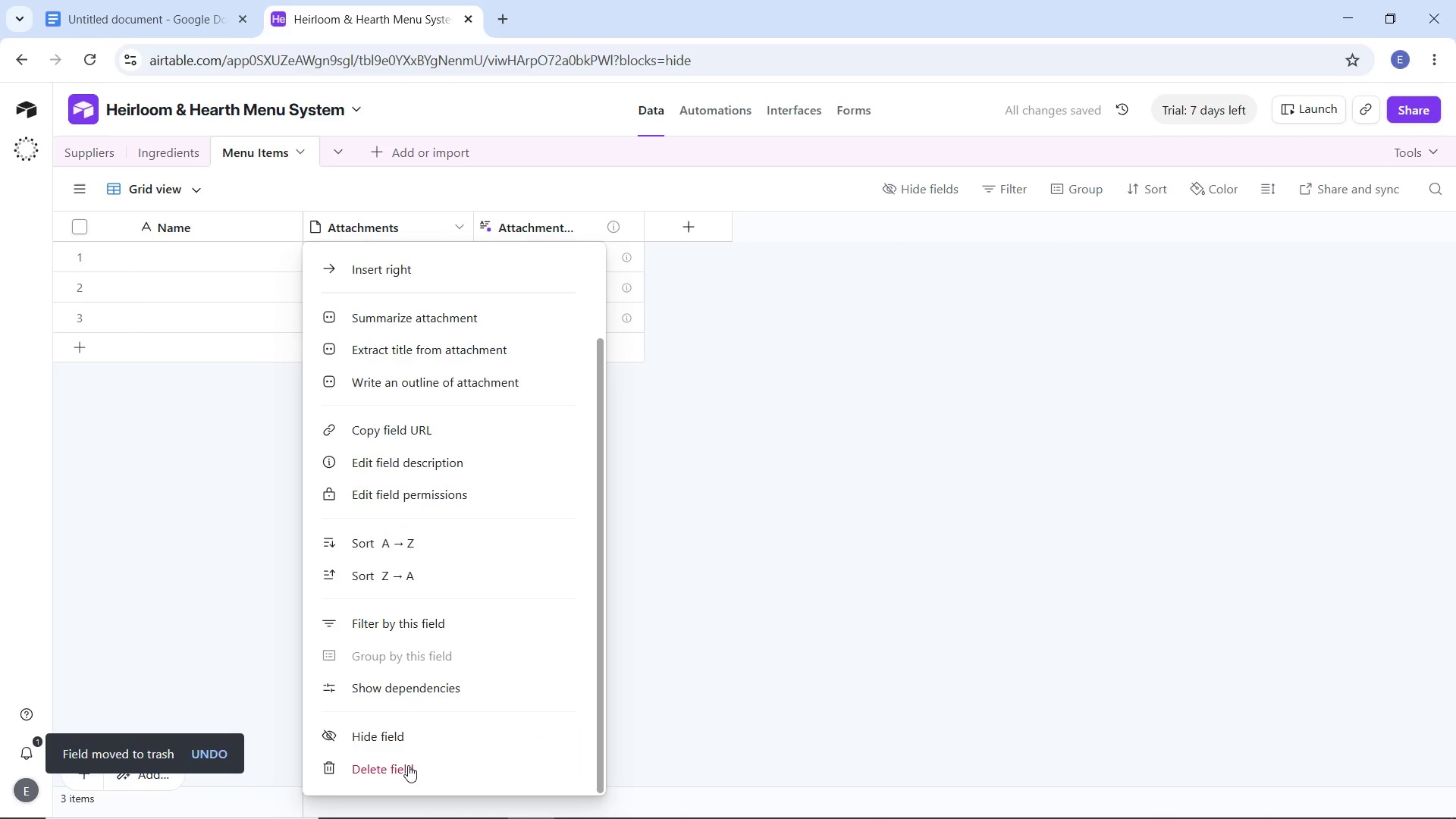 
left_click([406, 767])
 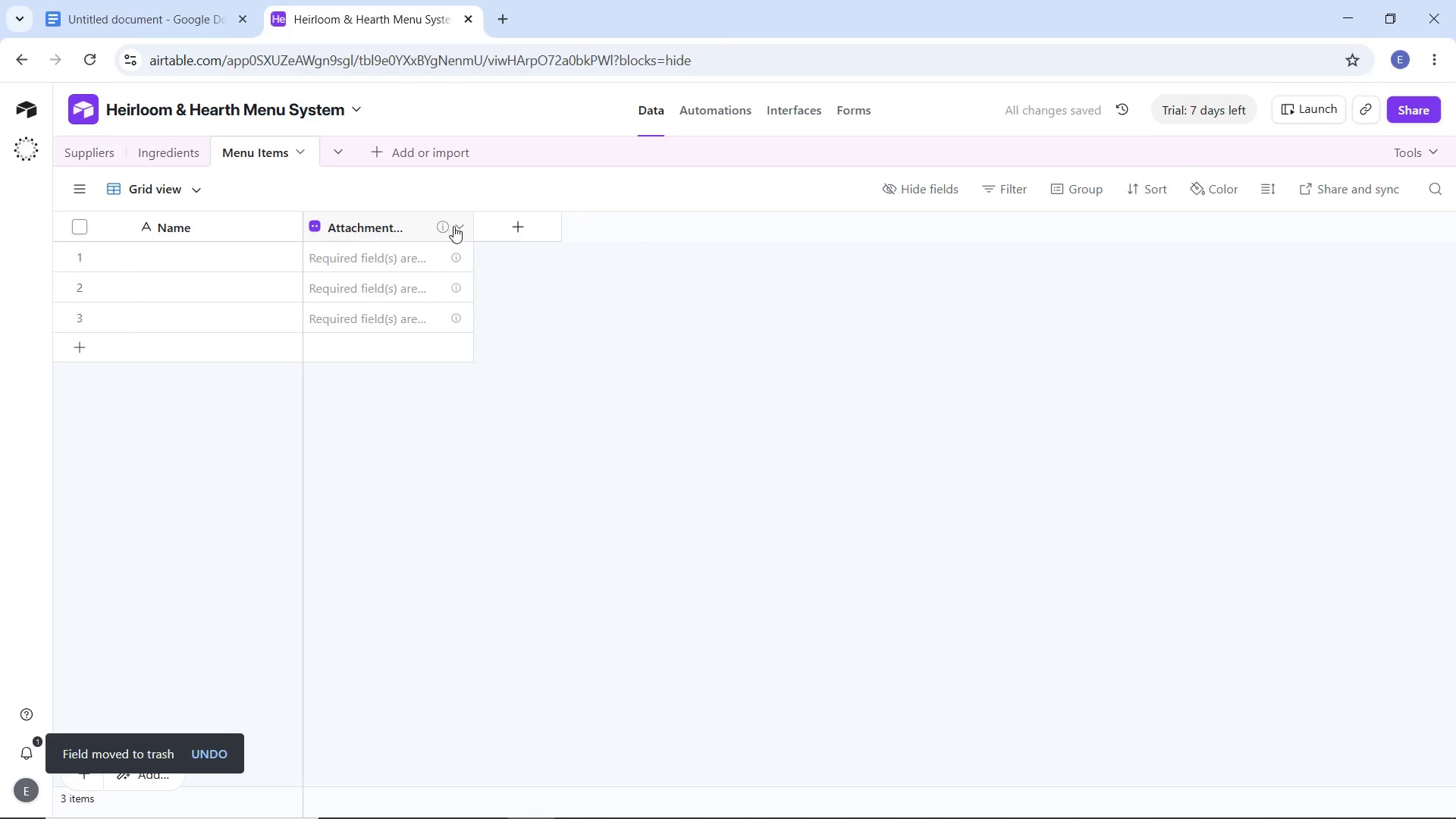 
left_click([455, 227])
 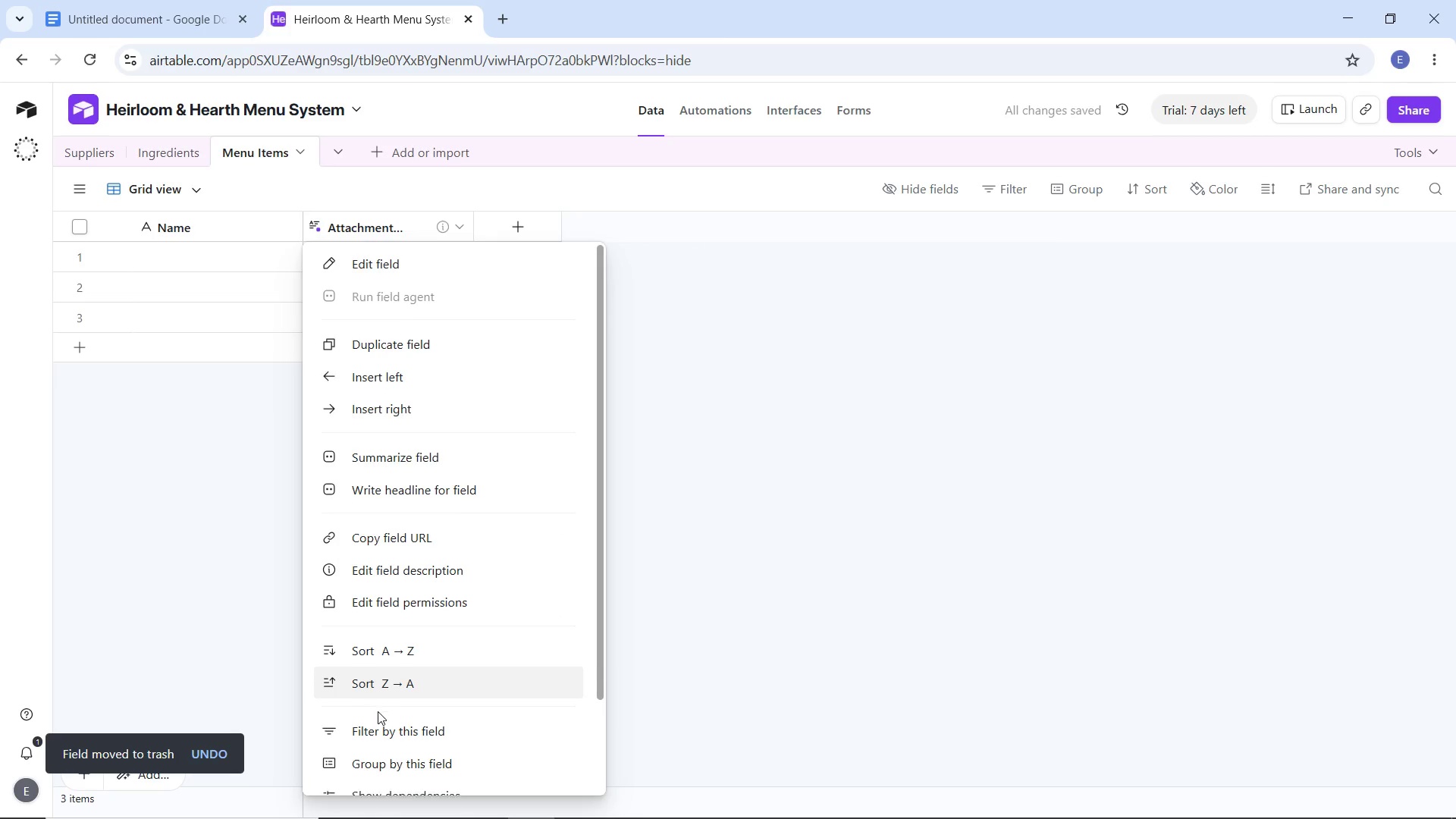 
scroll: coordinate [378, 711], scroll_direction: down, amount: 4.0
 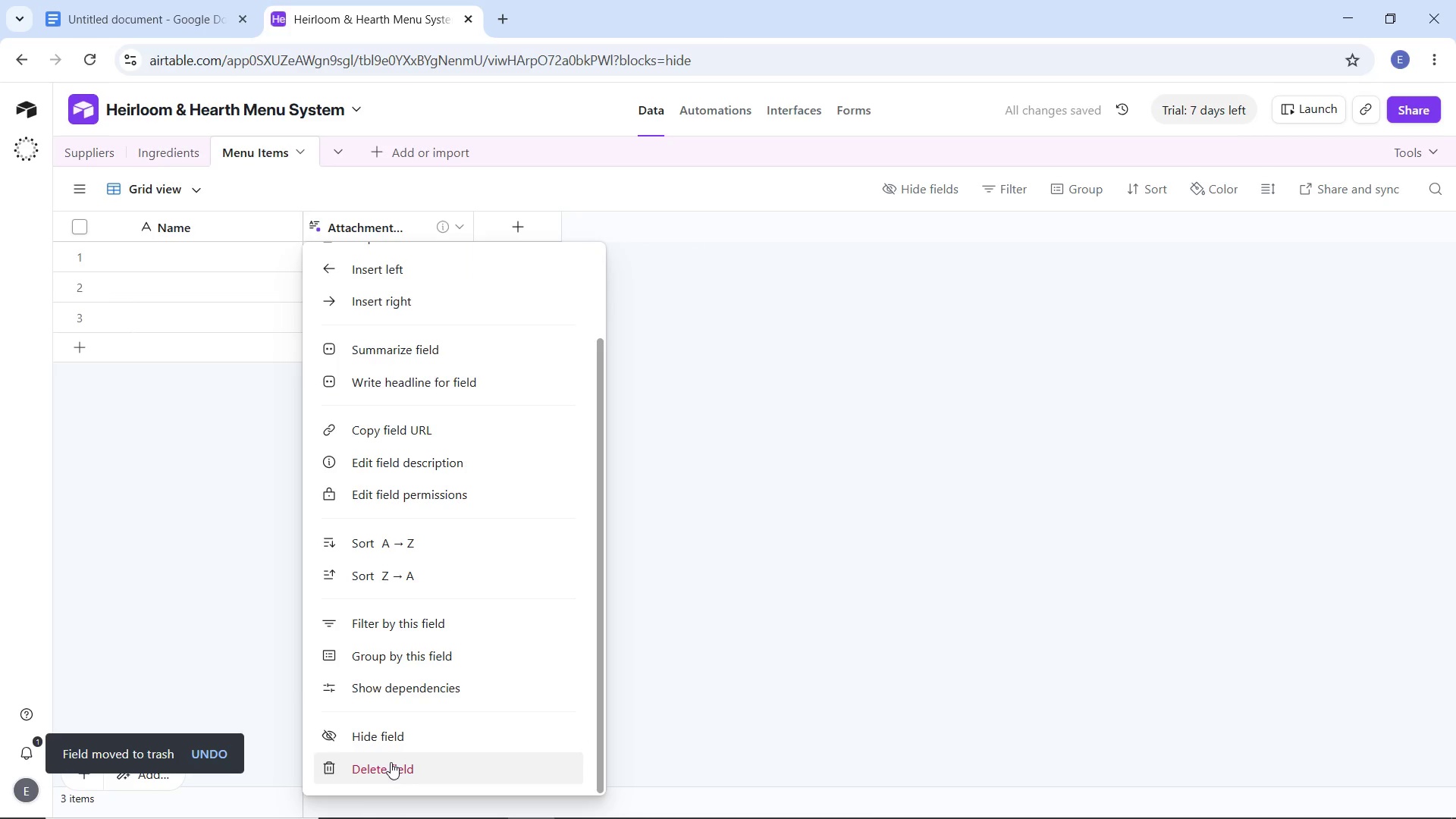 
left_click([391, 762])
 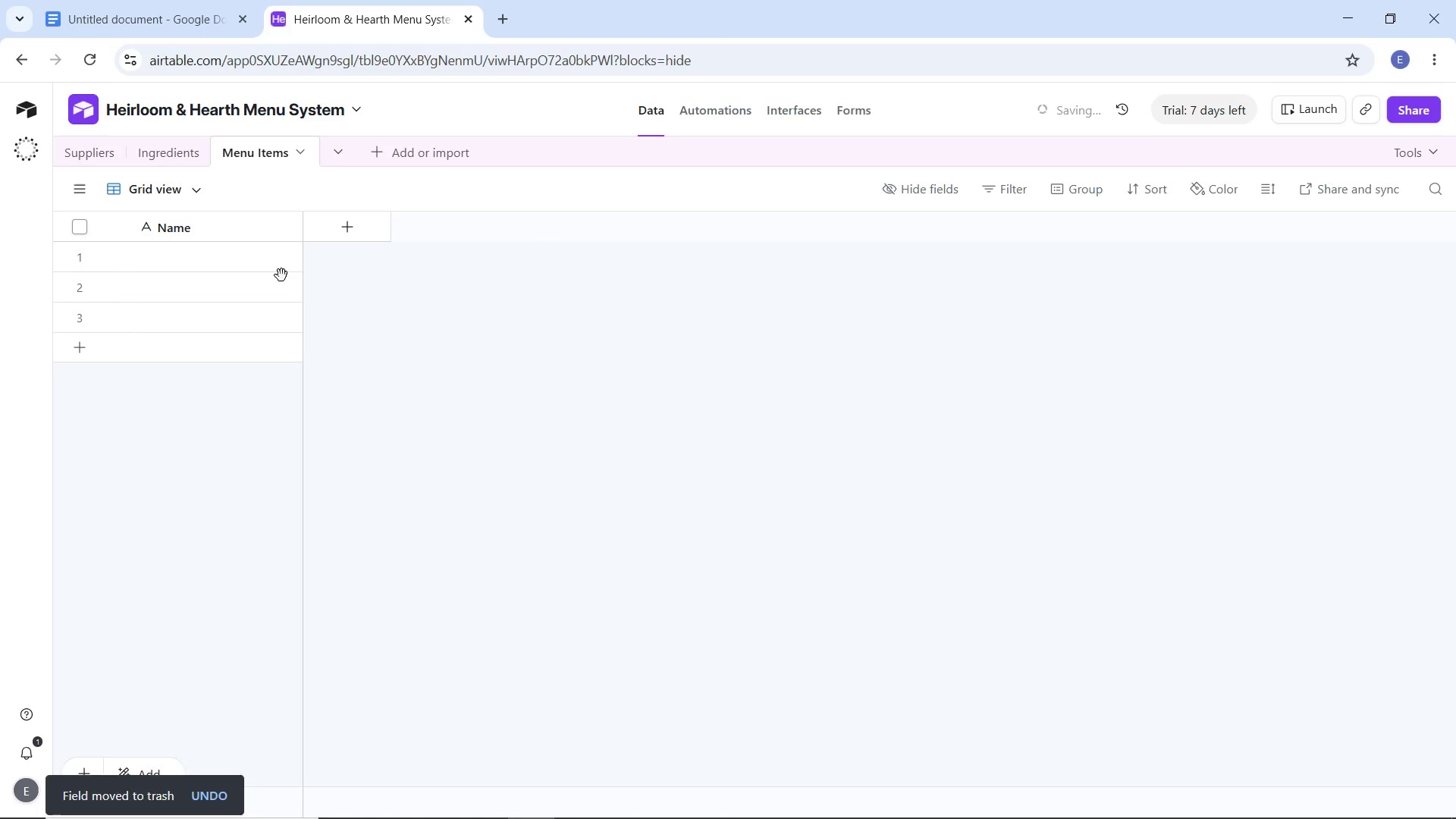 
mouse_move([246, 231])
 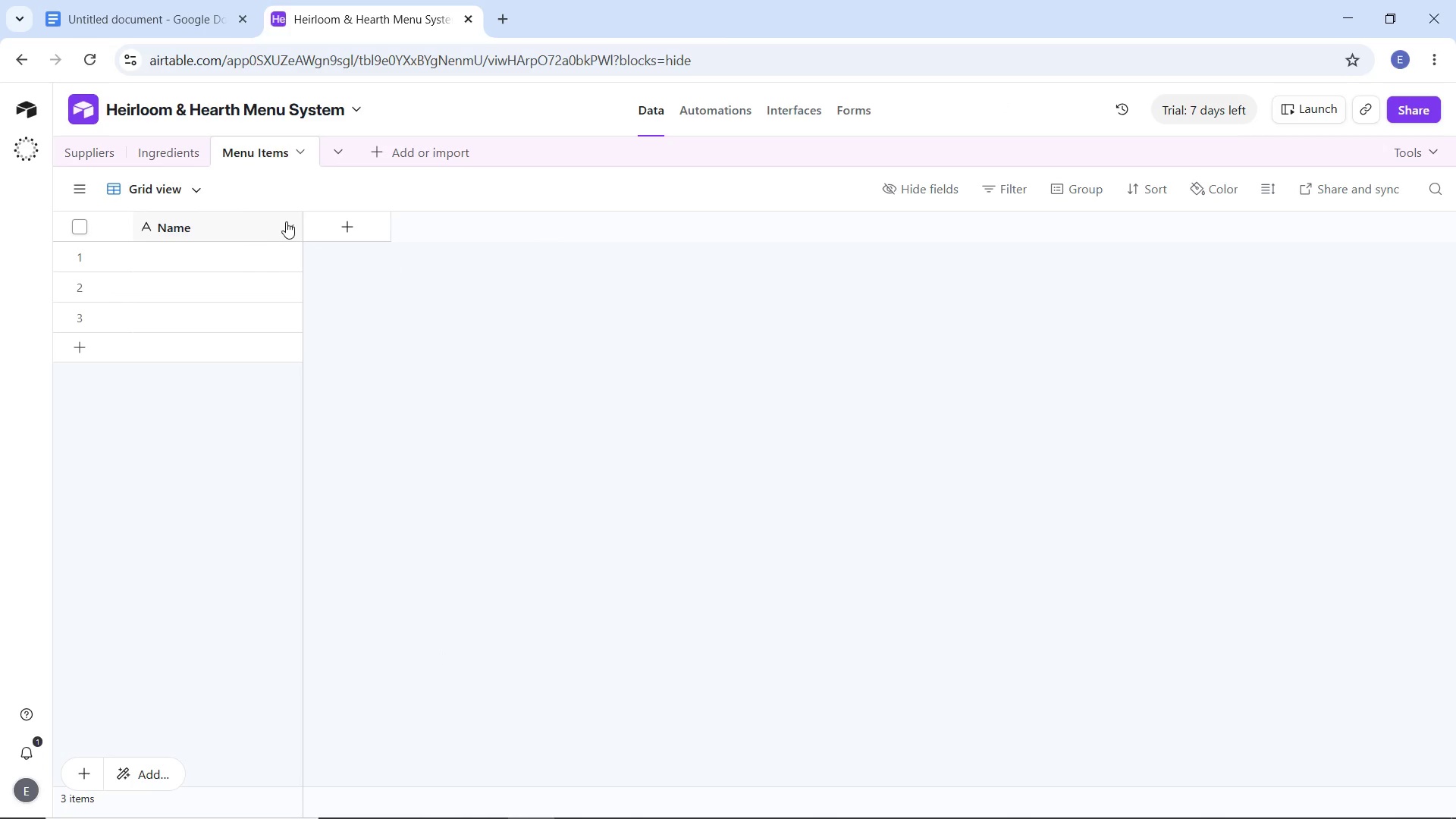 
left_click([278, 224])
 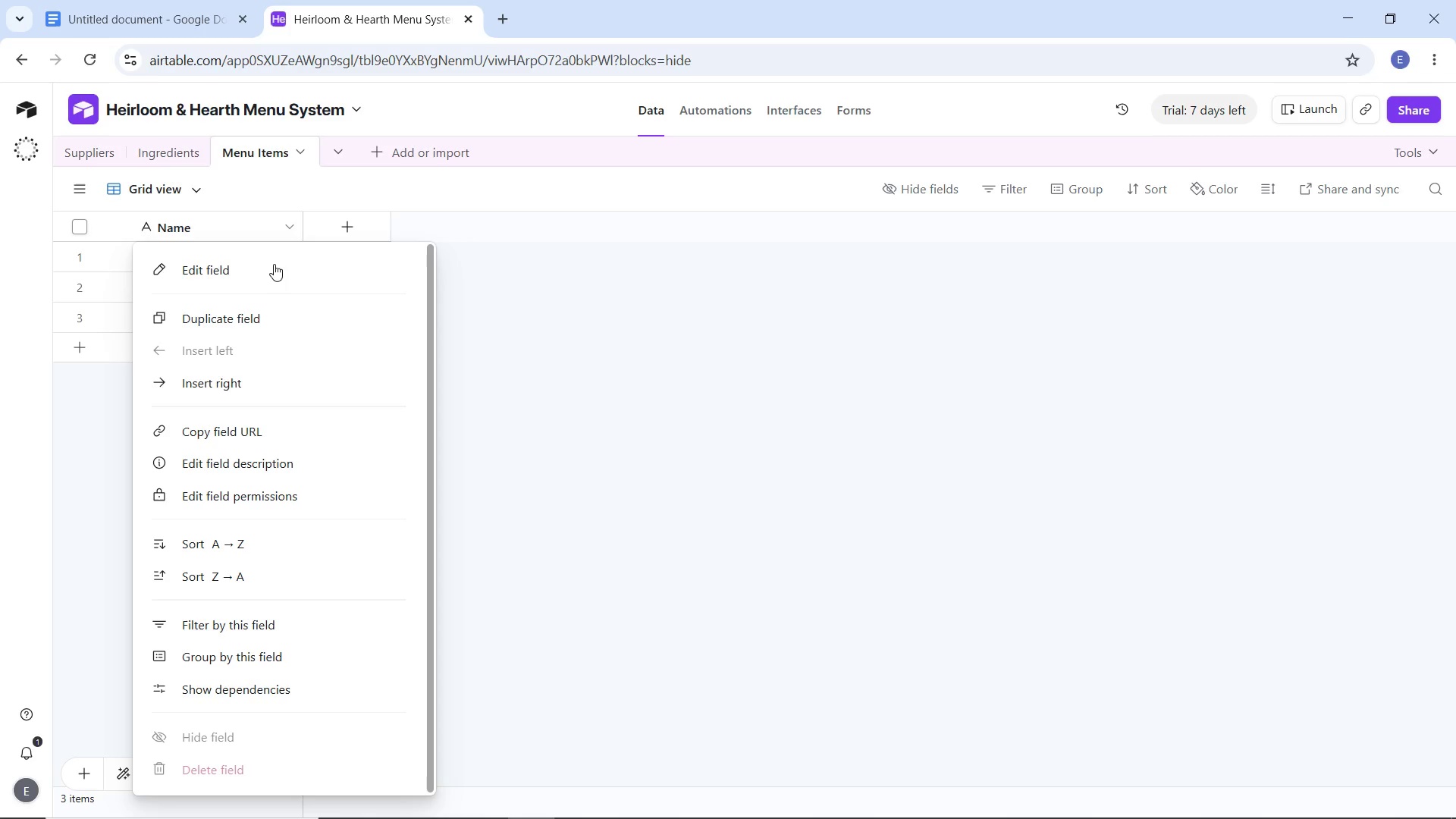 
left_click([274, 264])
 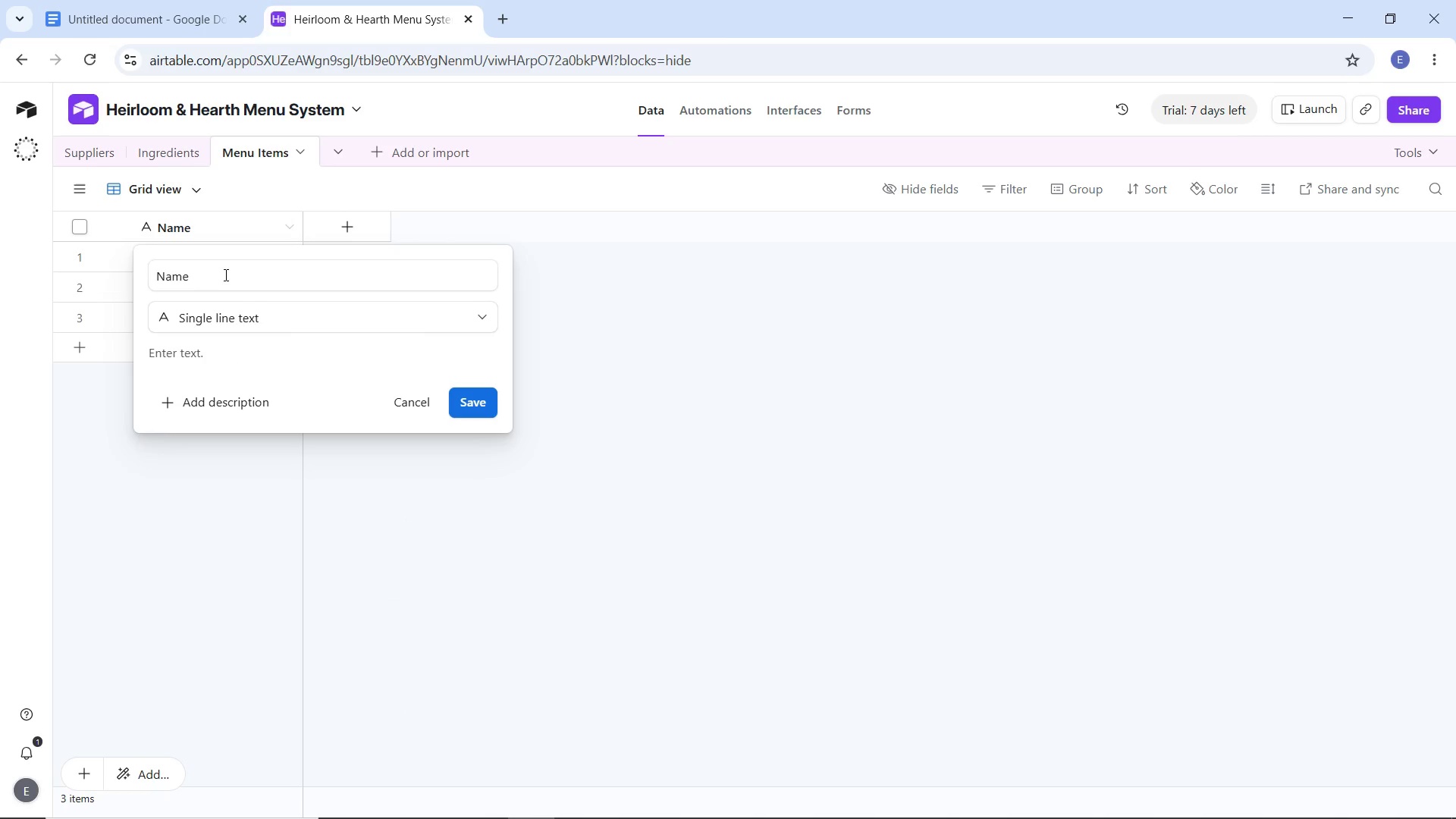 
left_click_drag(start_coordinate=[224, 275], to_coordinate=[140, 278])
 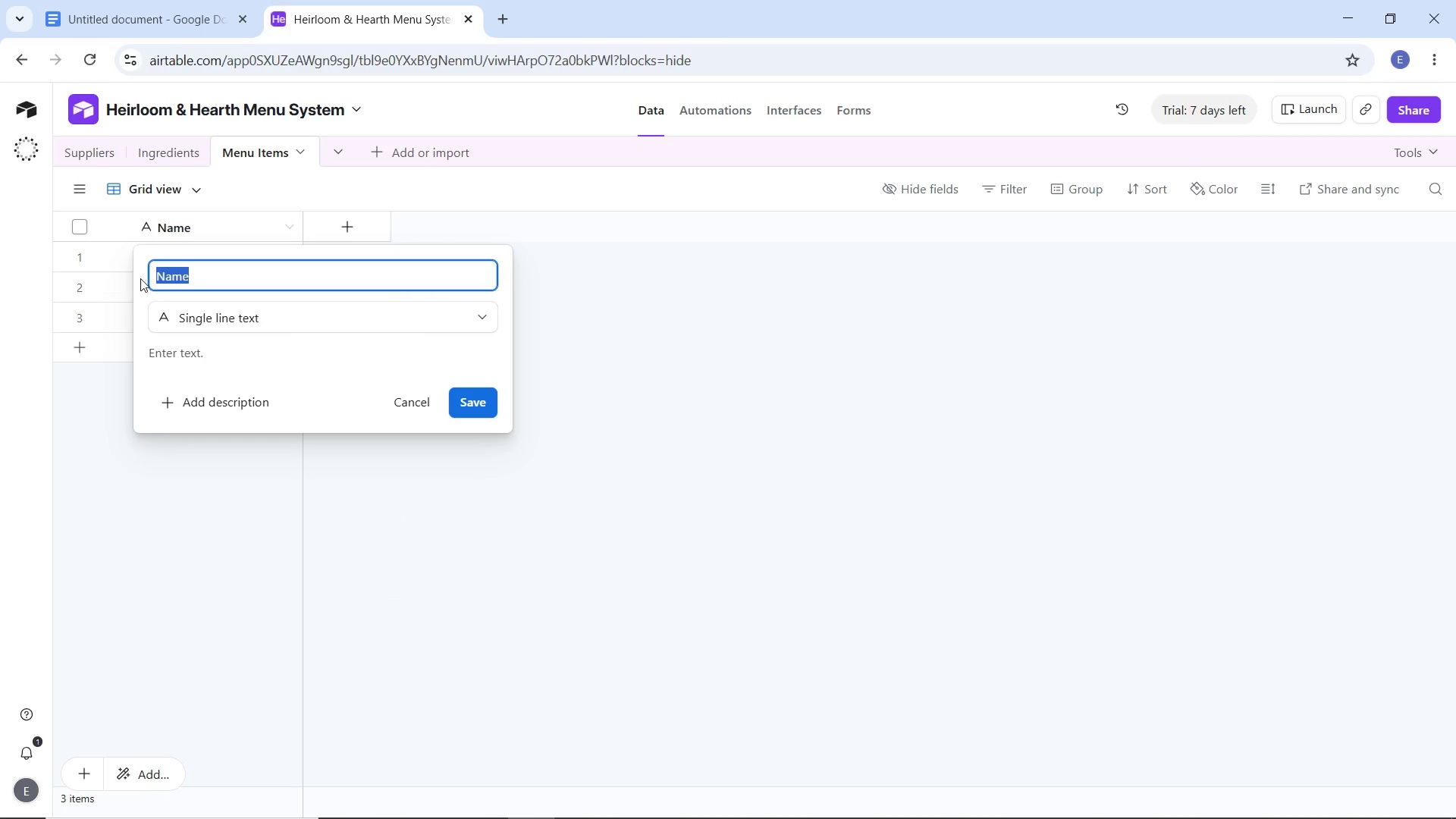 
type(Dish Name)
 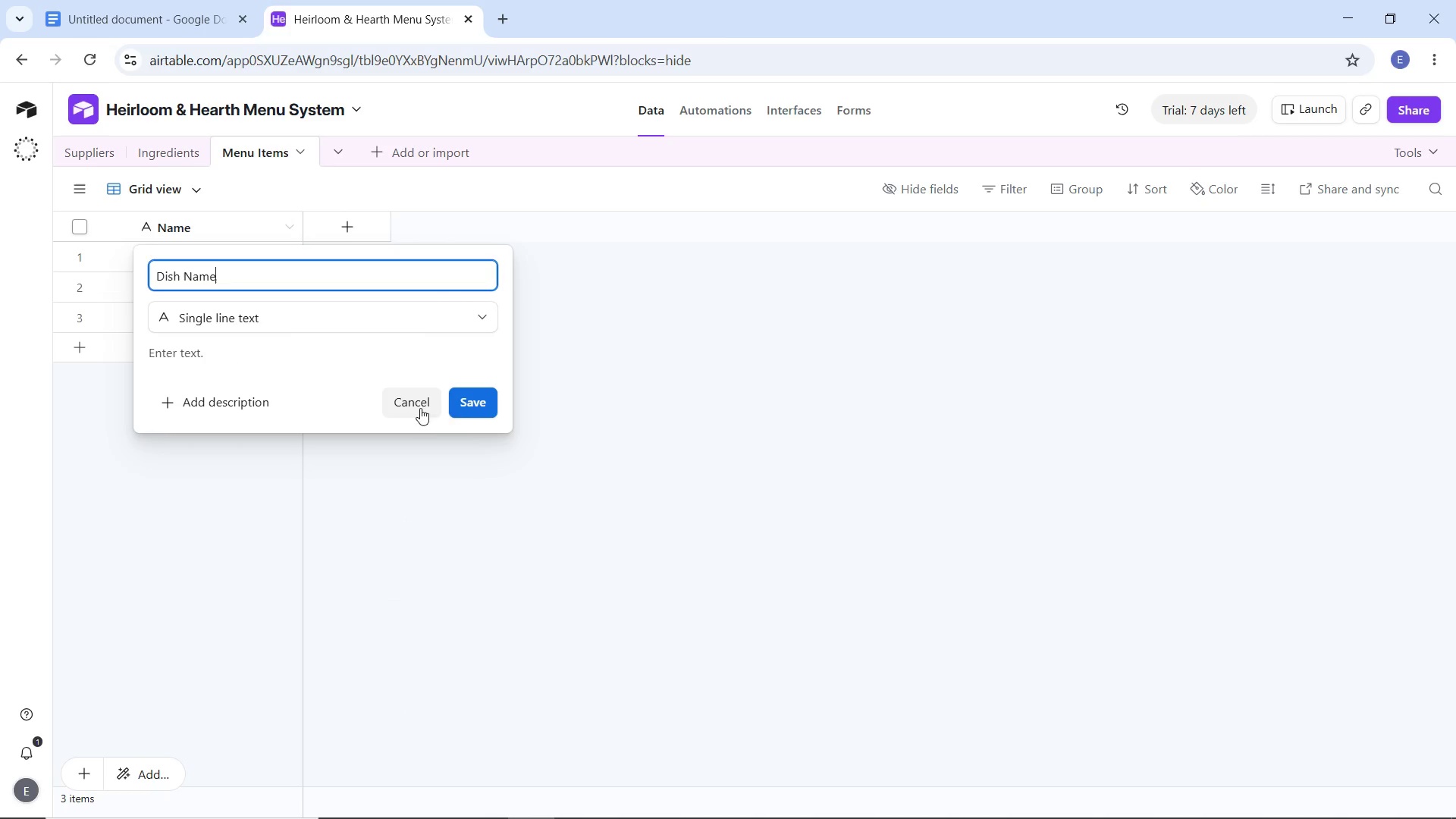 
left_click([478, 409])
 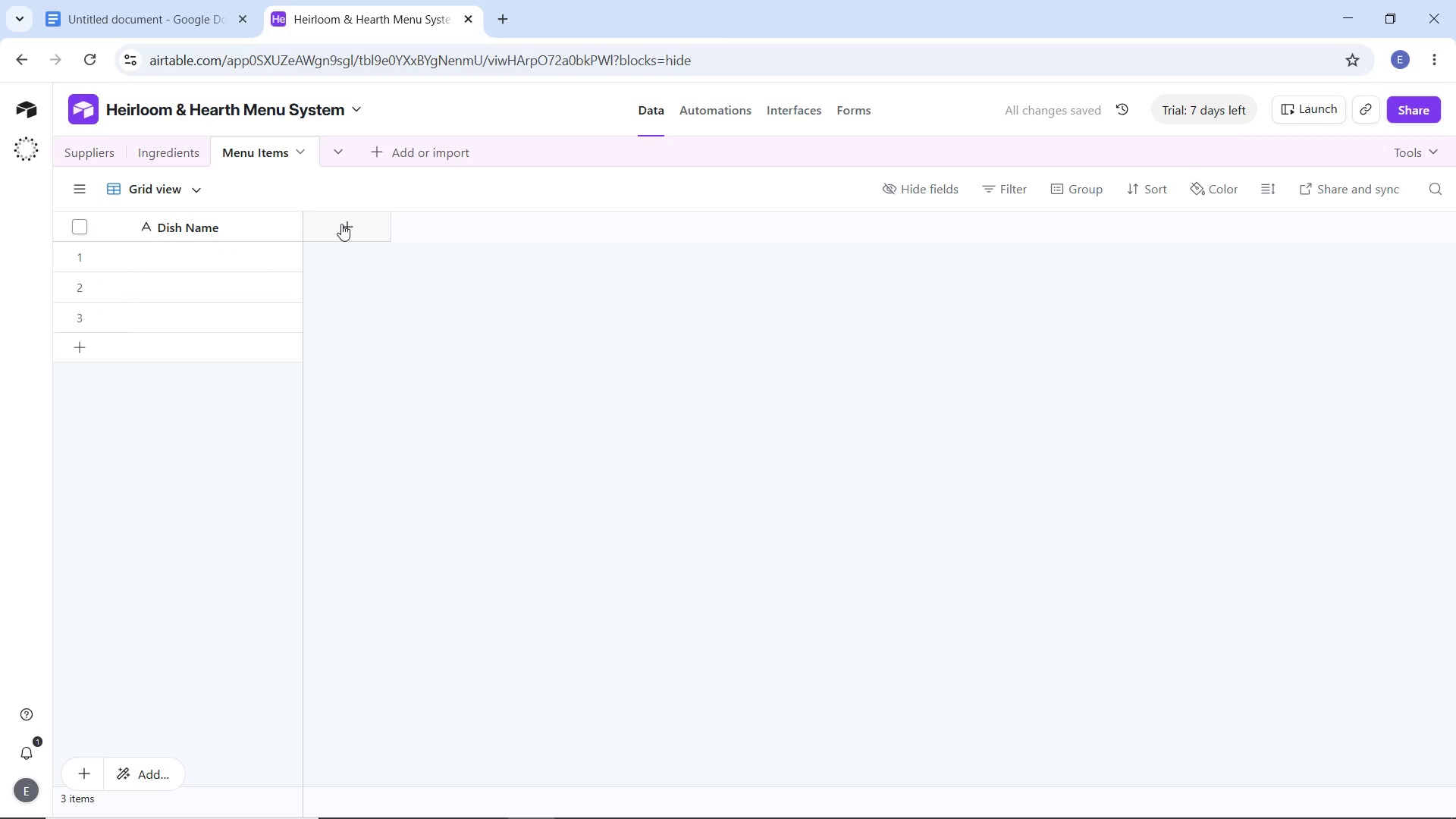 
left_click([341, 224])
 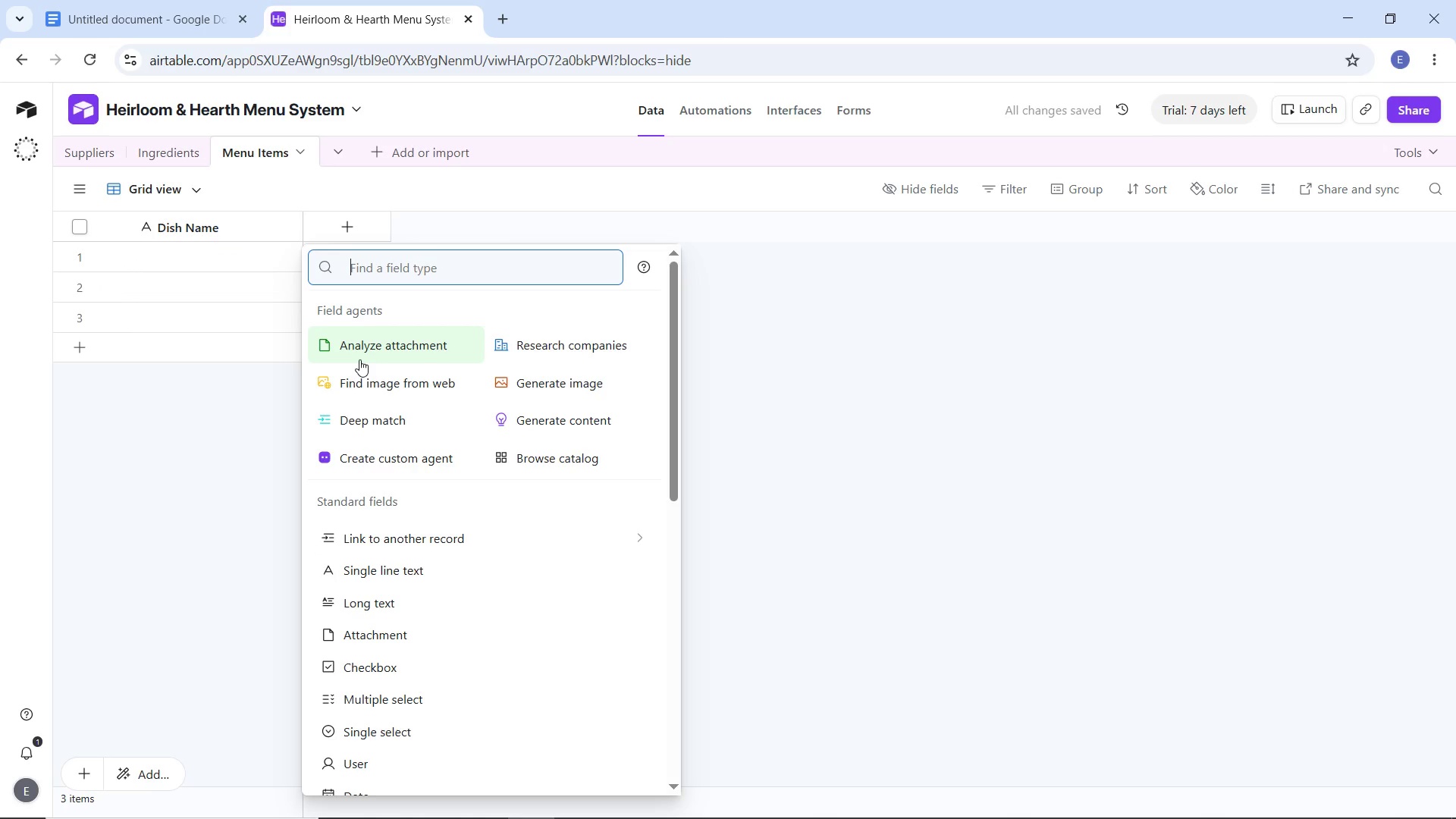 
type(long)
 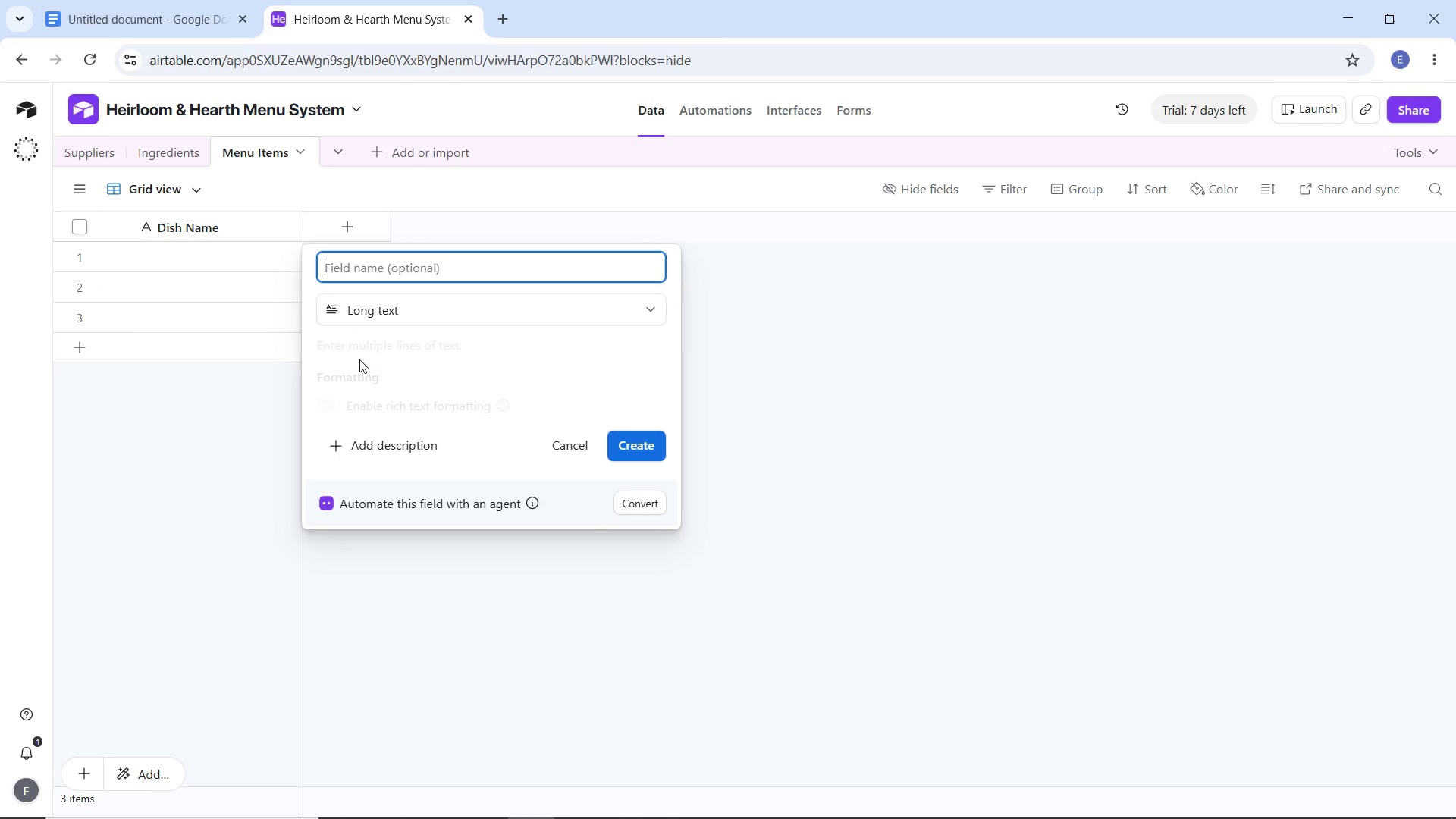 
key(Enter)
 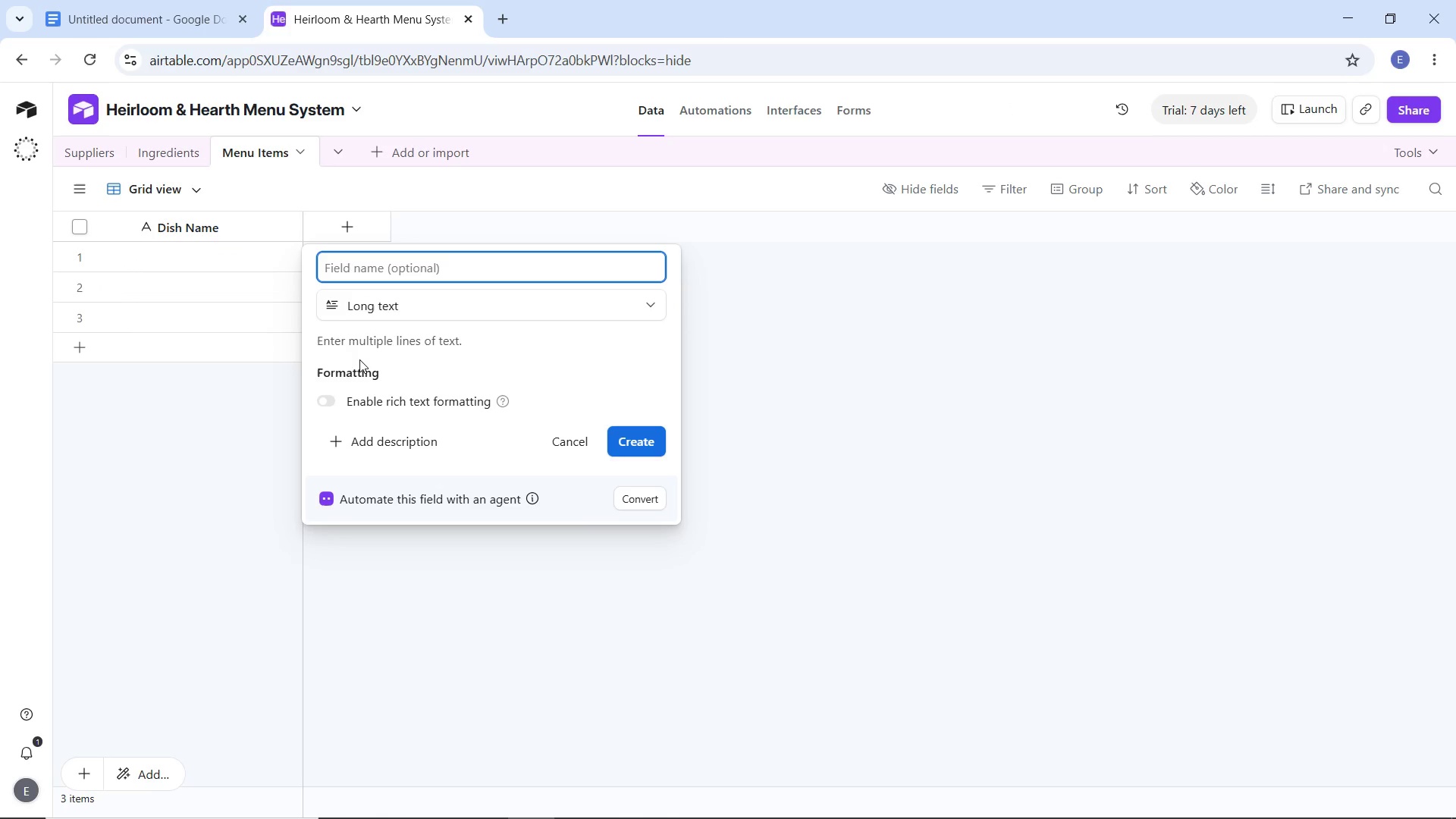 
type(Description)
 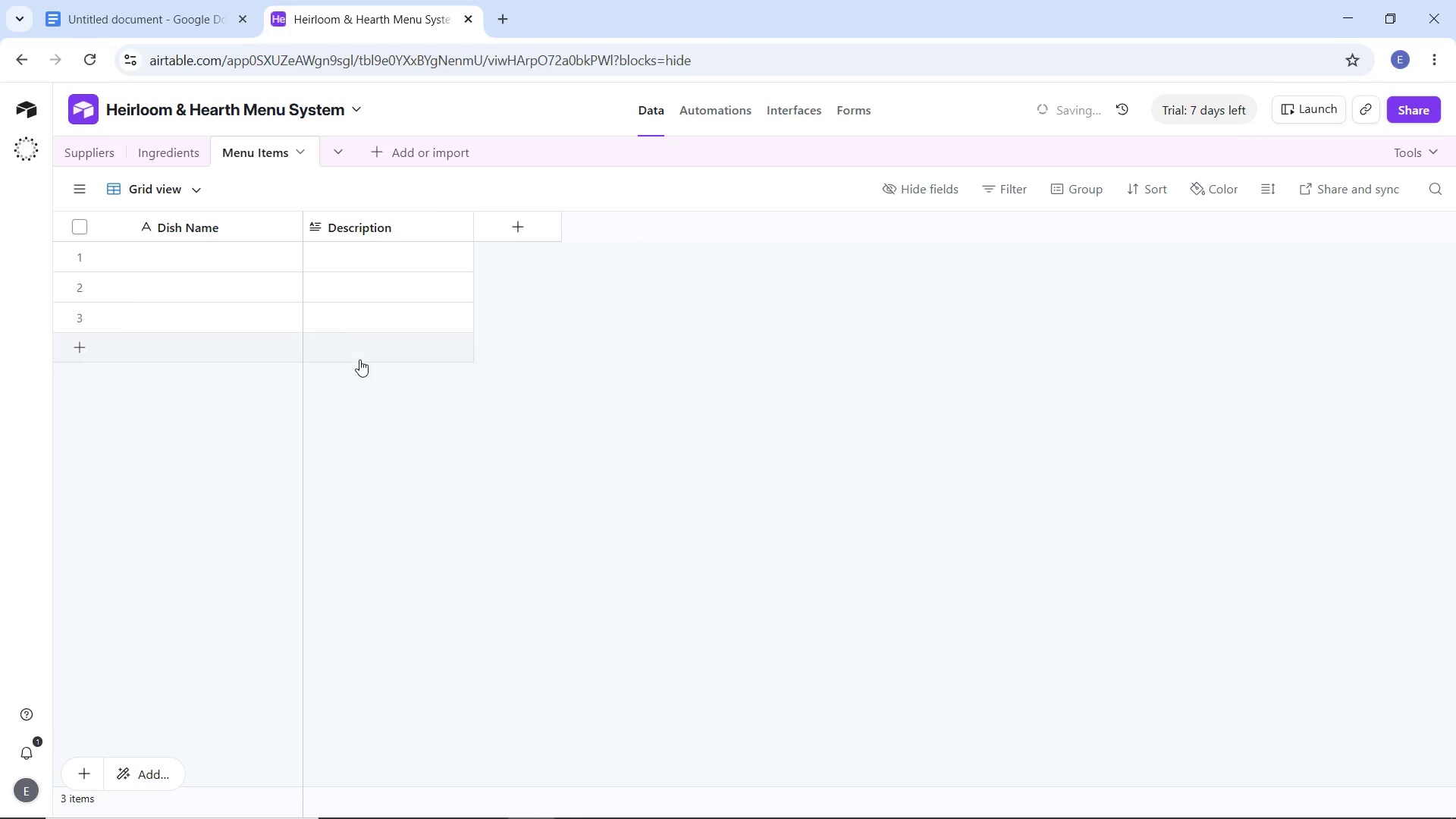 
key(Enter)
 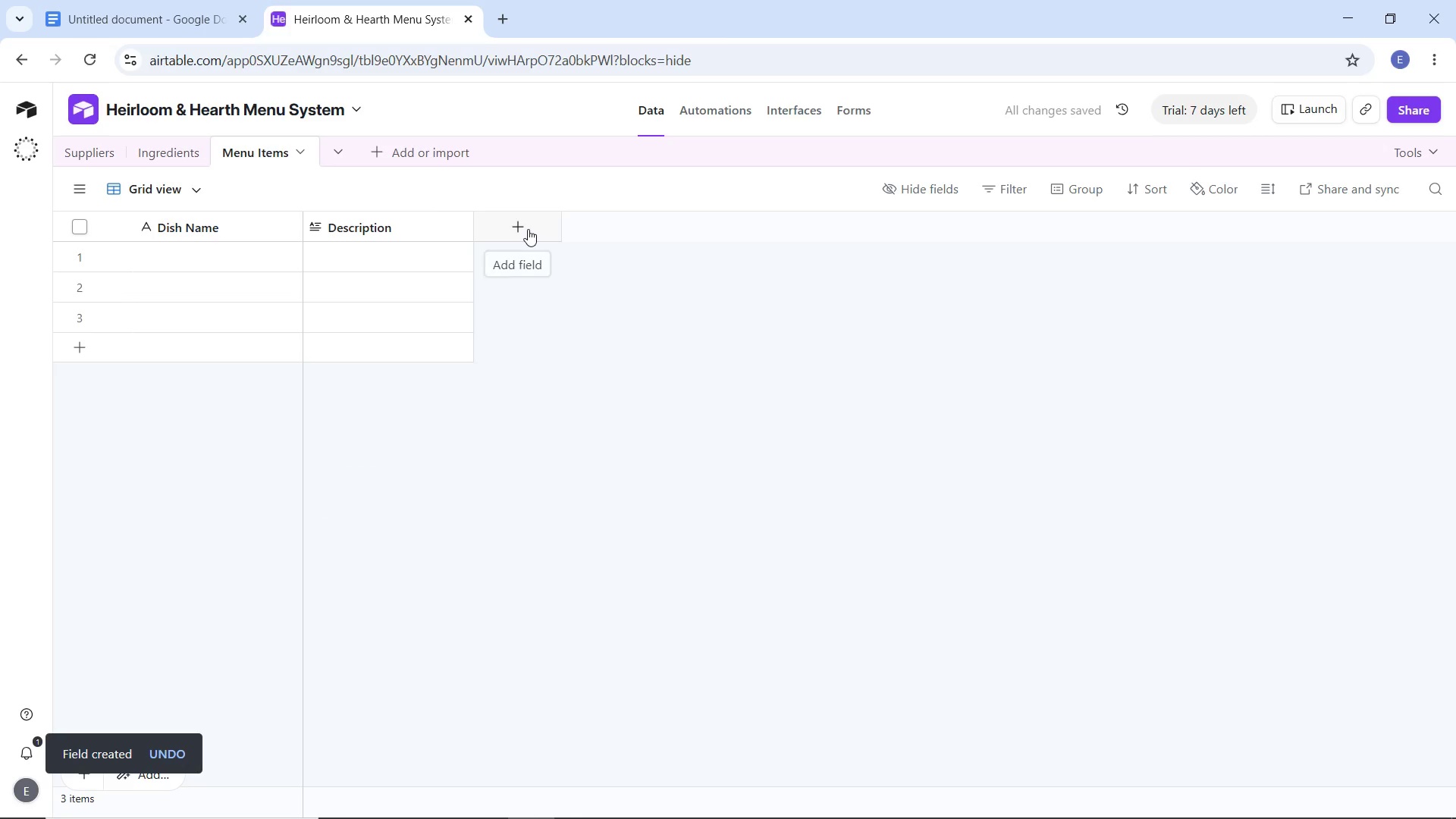 
left_click([528, 228])
 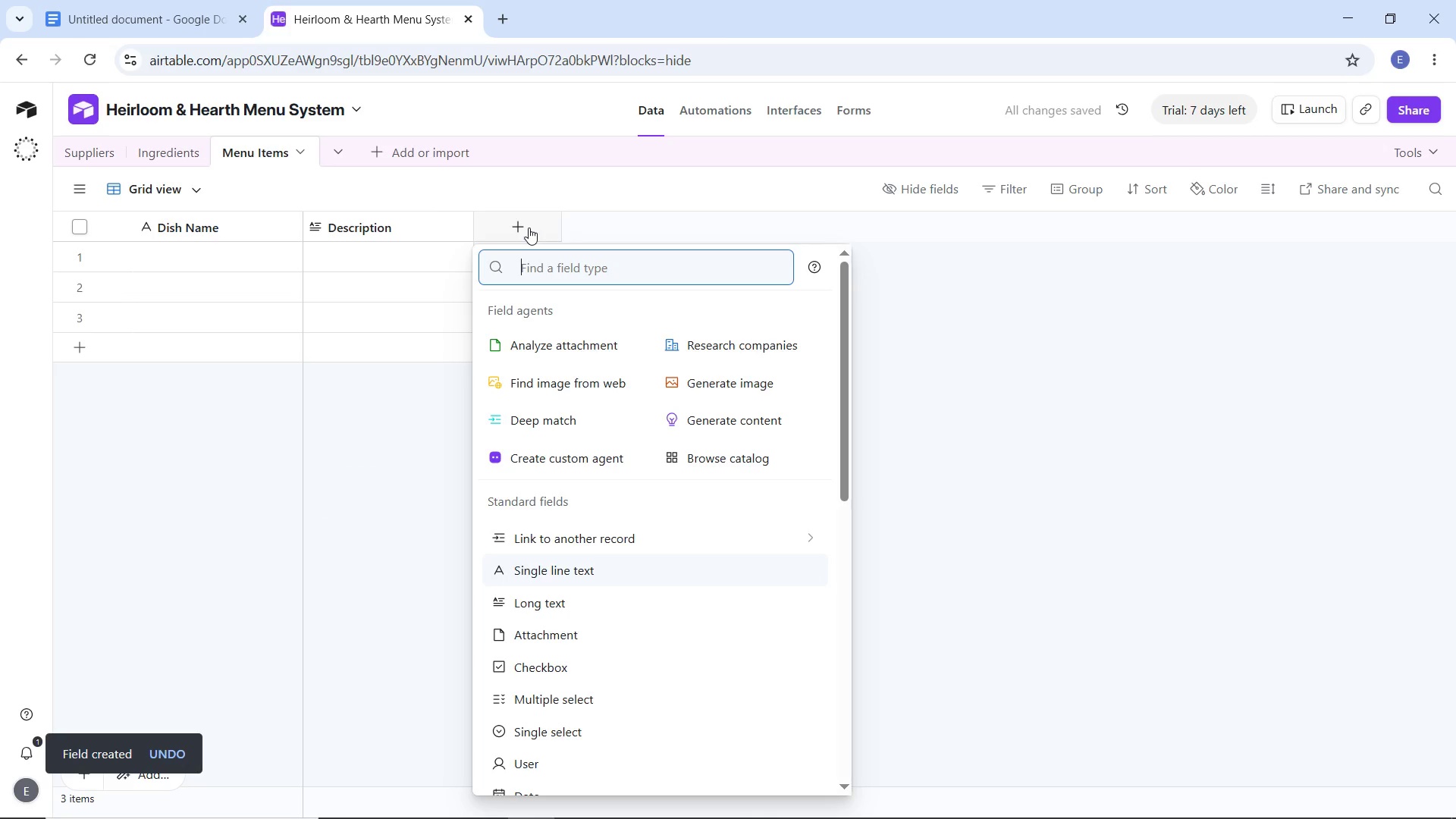 
type(sele)
 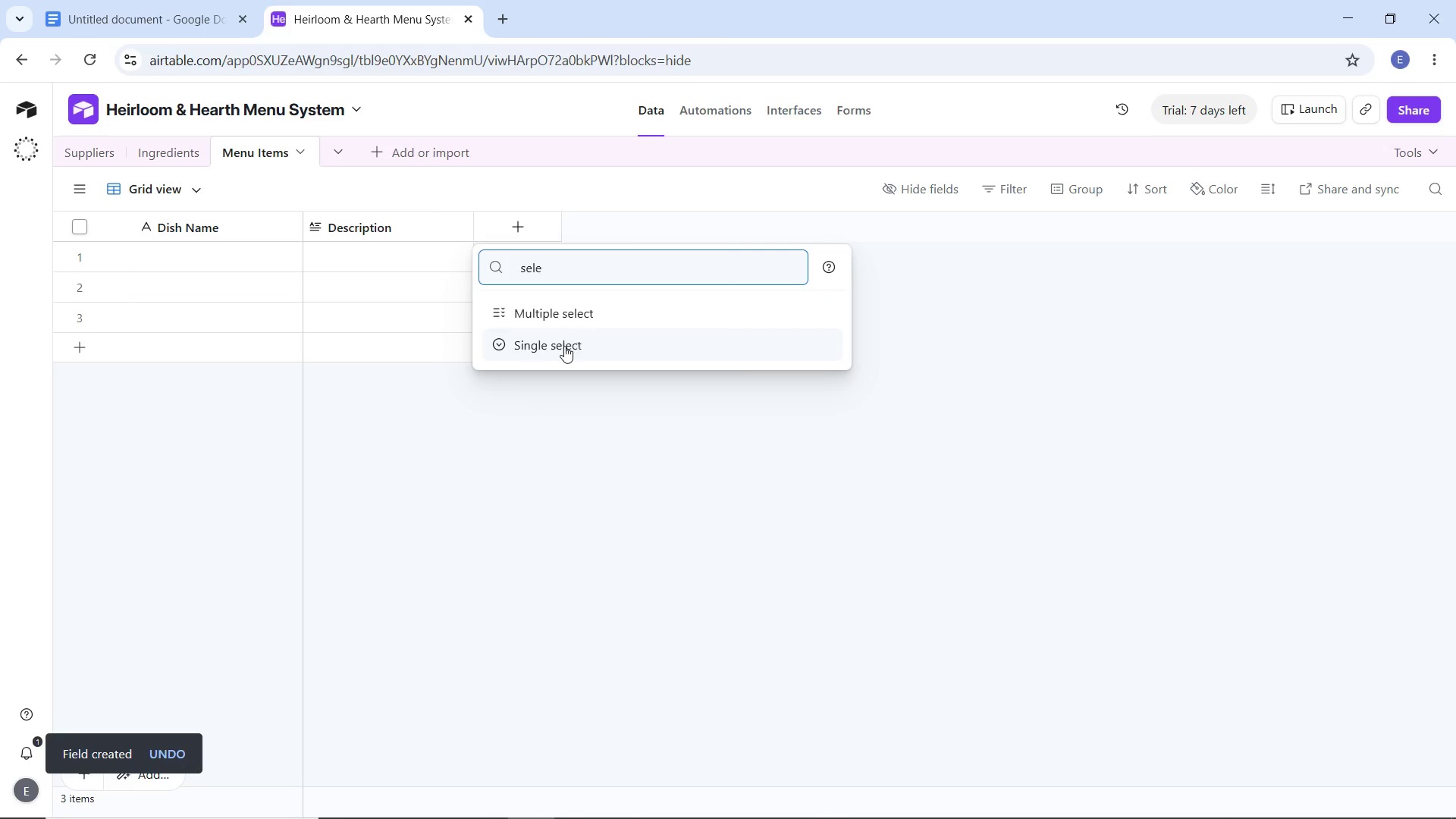 
left_click([564, 346])
 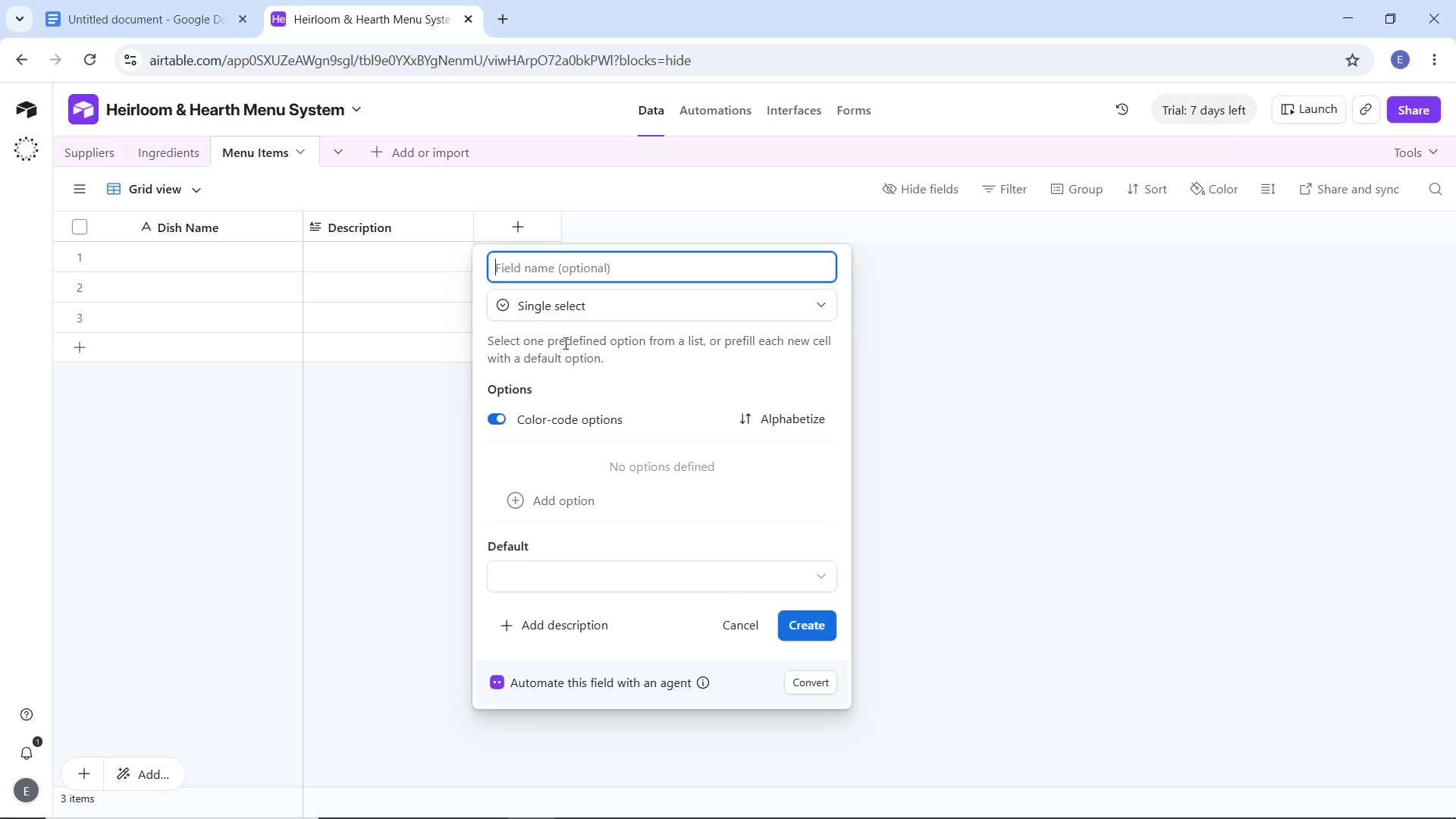 
type(Station)
 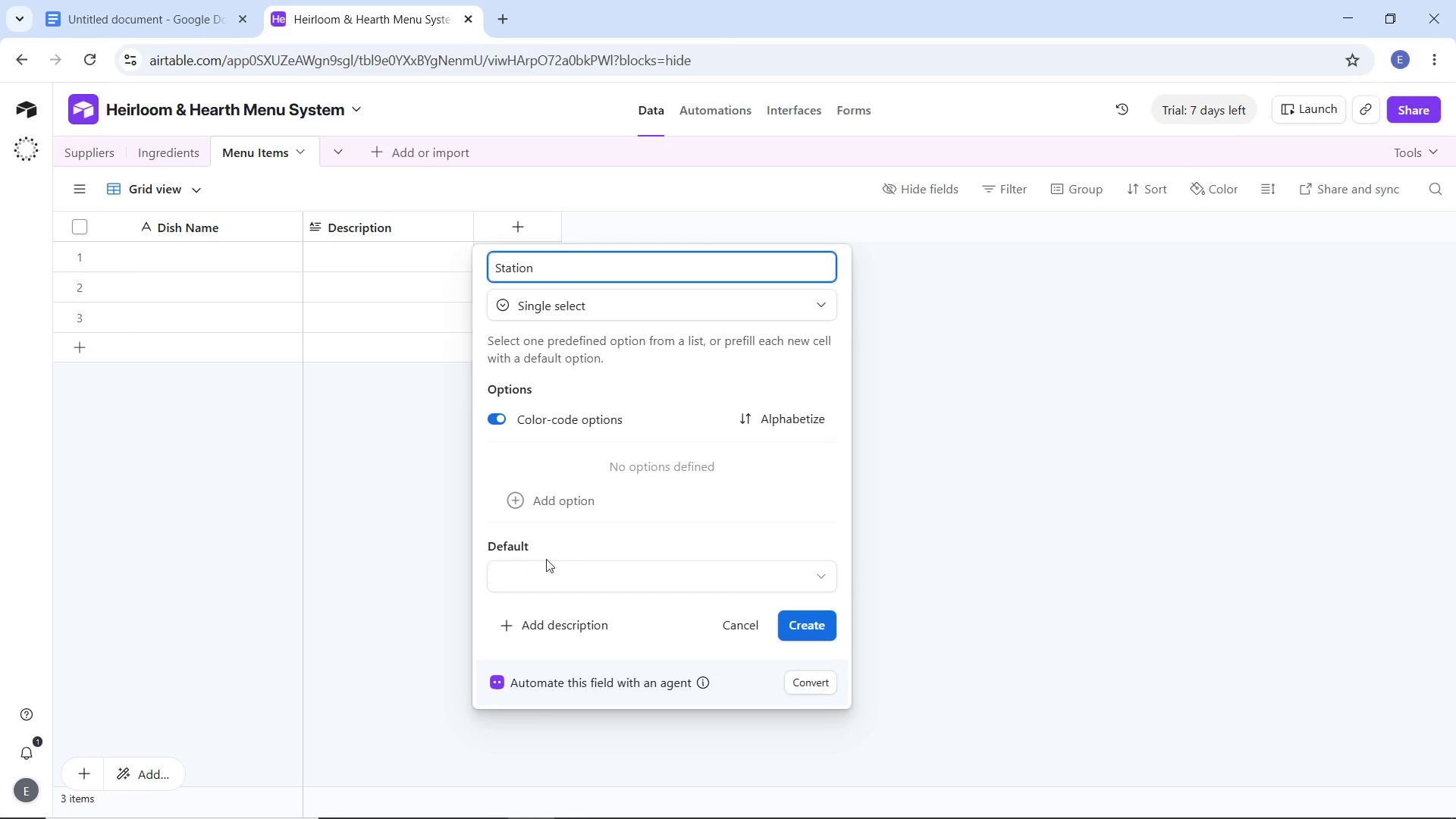 
left_click([564, 491])
 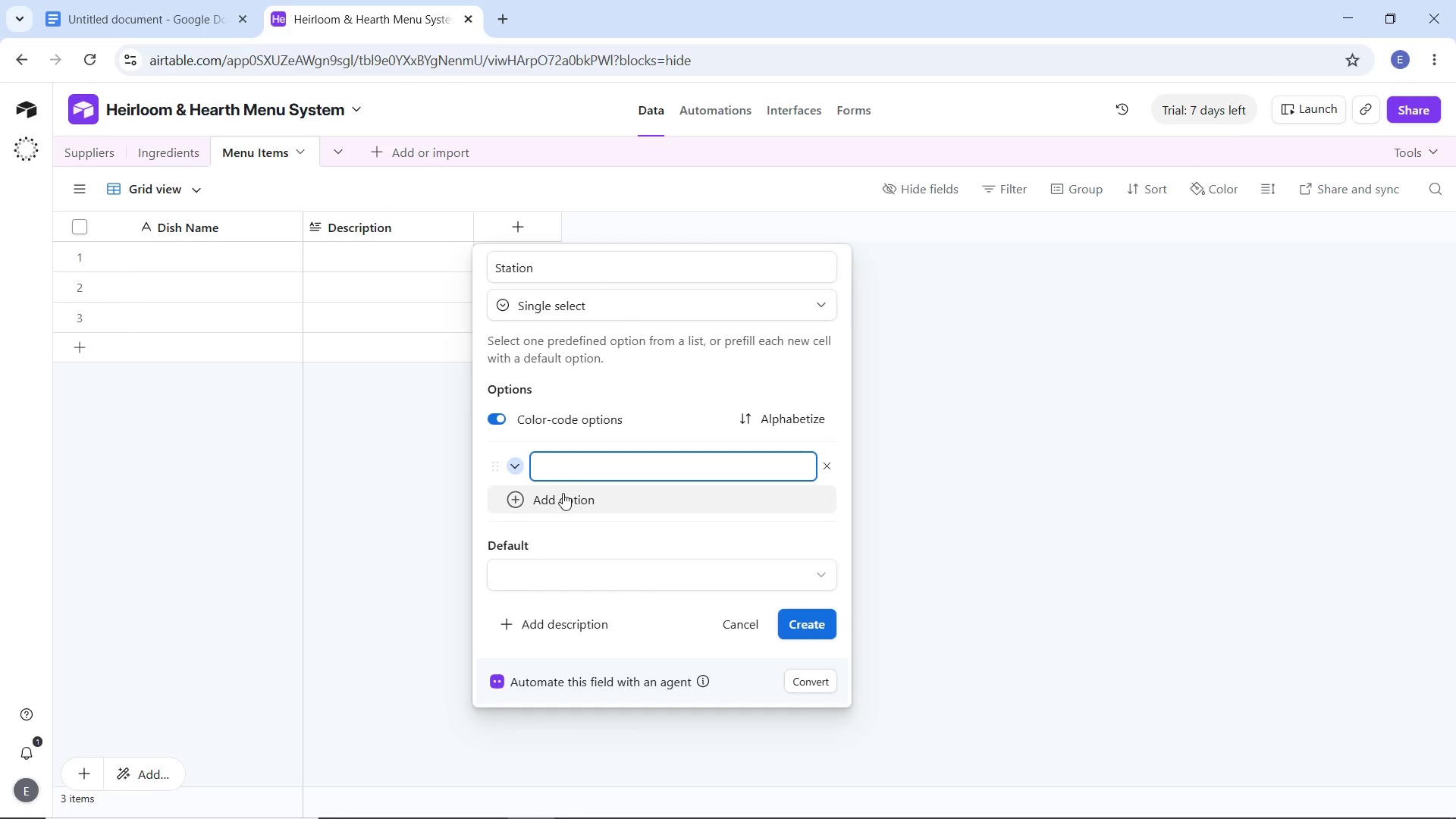 
type(Garde Mana)
key(Backspace)
type(ger)
 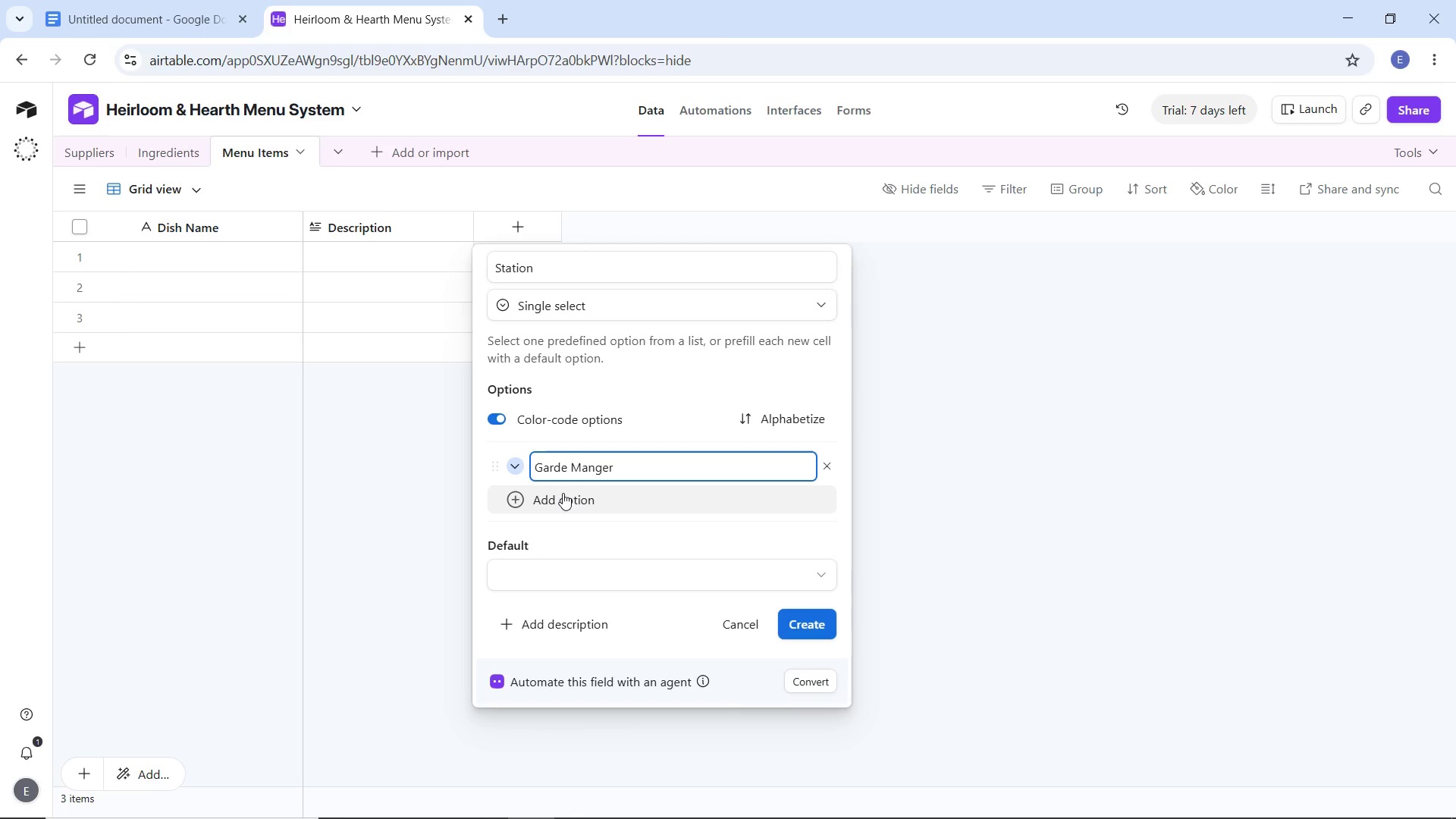 
left_click([520, 465])
 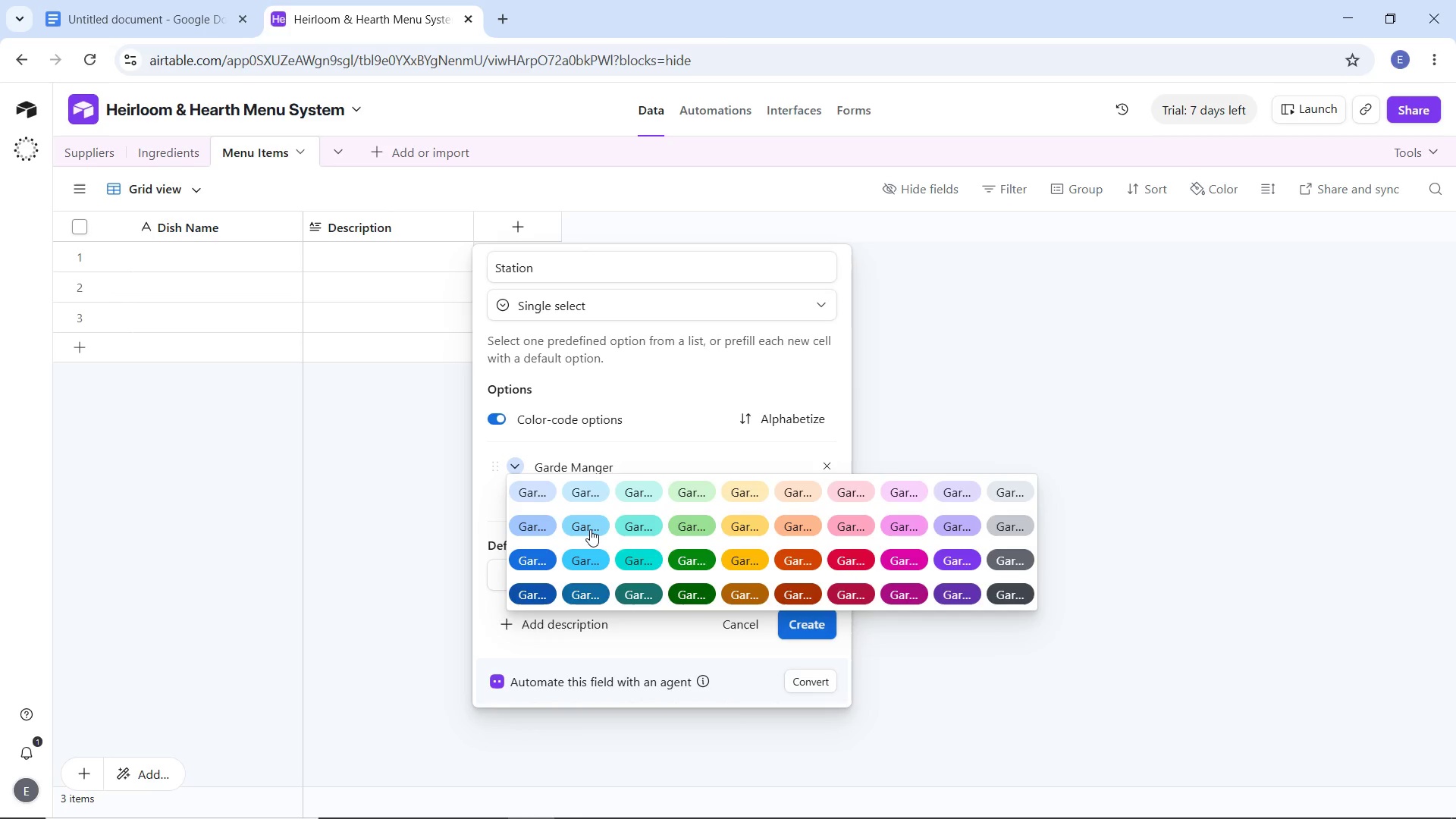 
left_click([590, 528])
 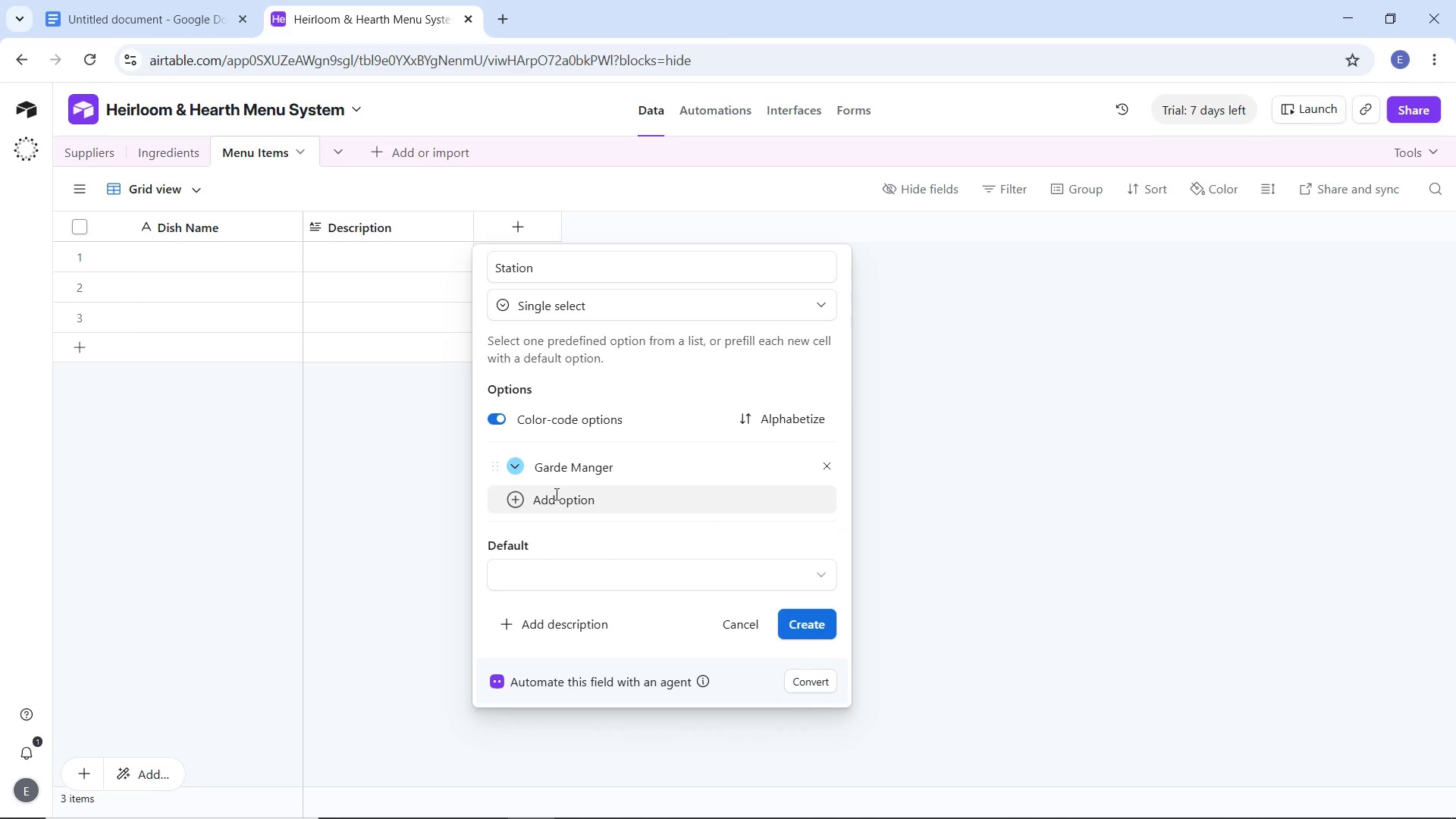 
left_click([555, 494])
 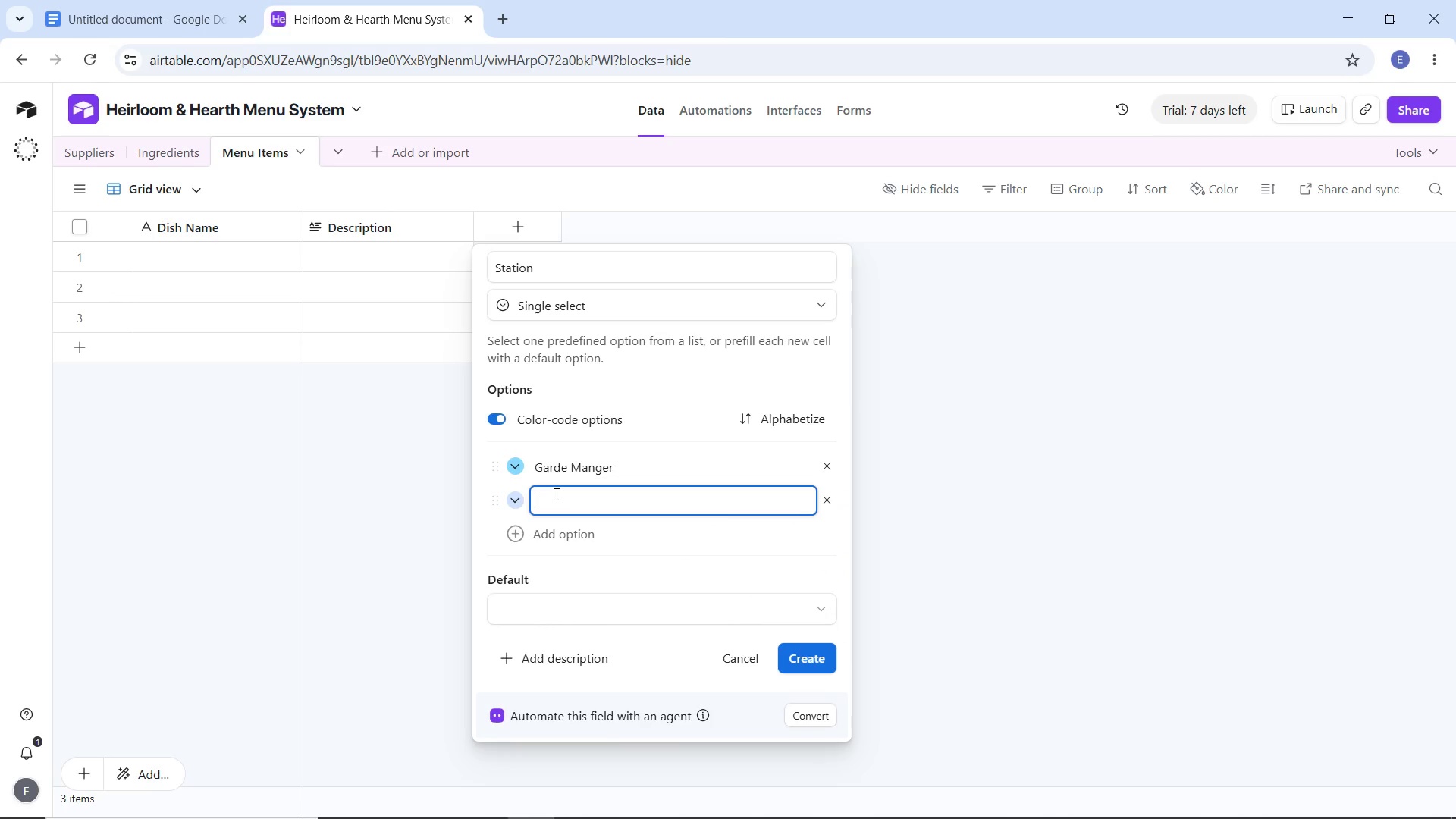 
type(Saute)
 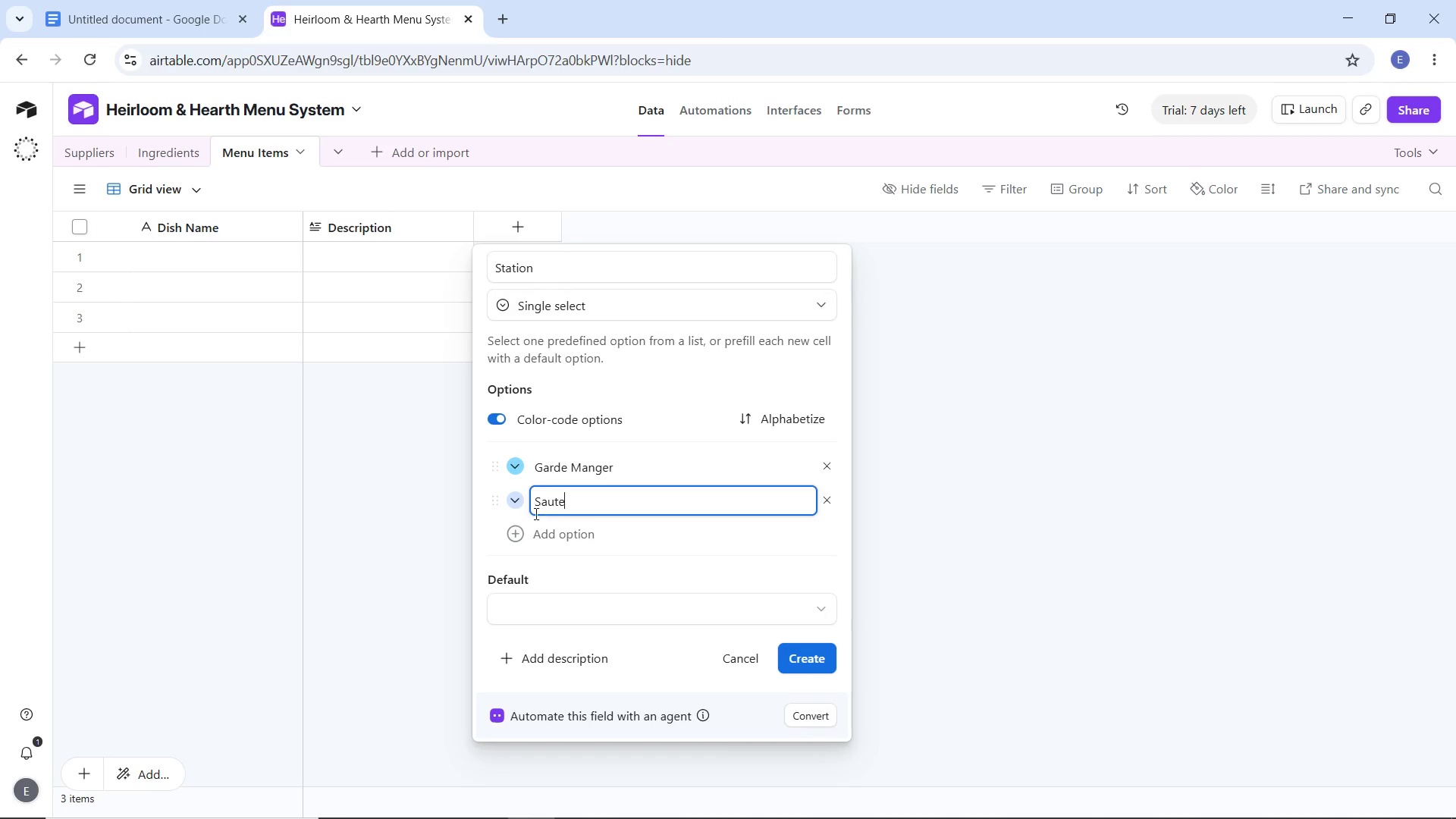 
left_click([524, 497])
 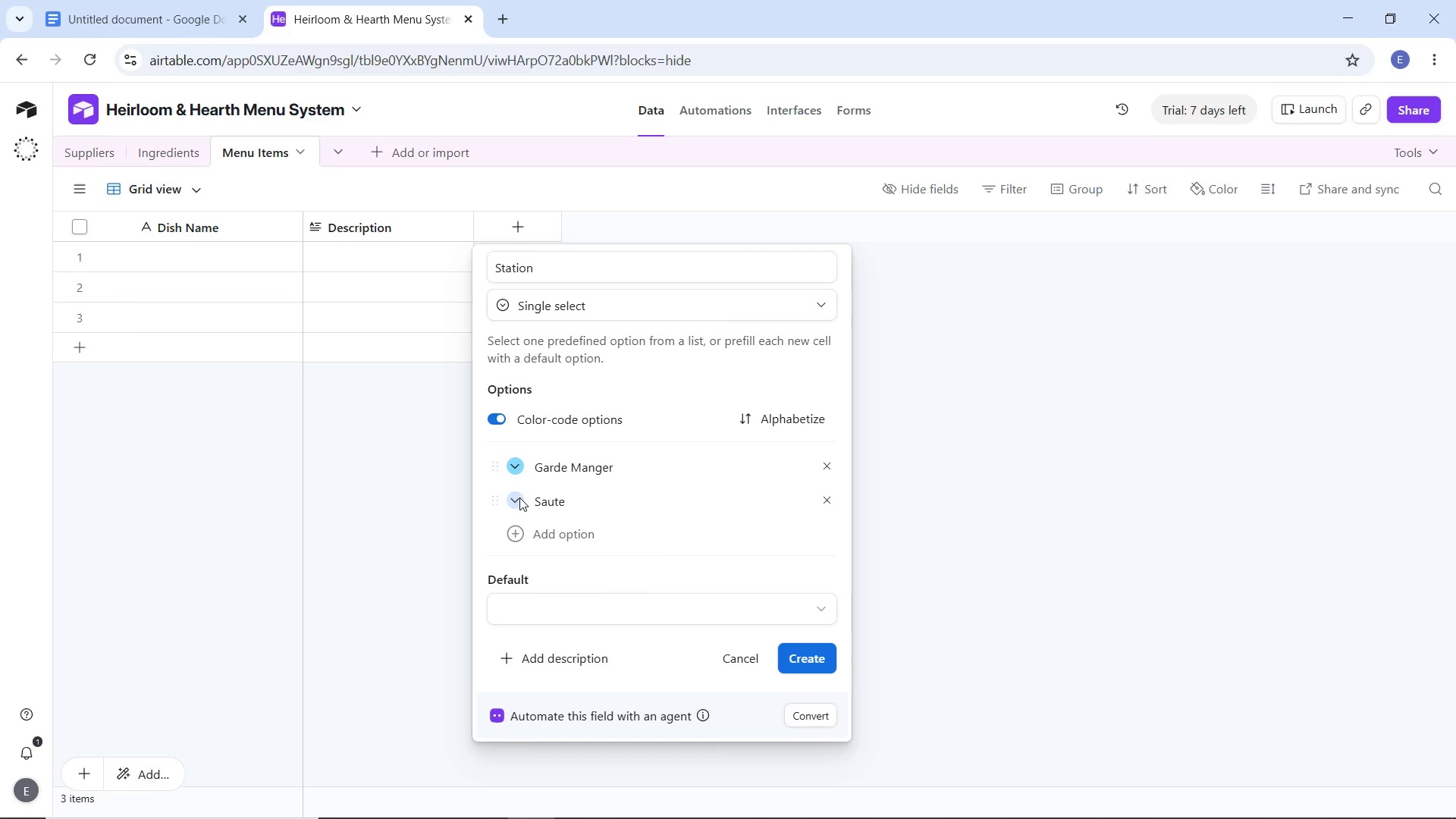 
left_click([519, 497])
 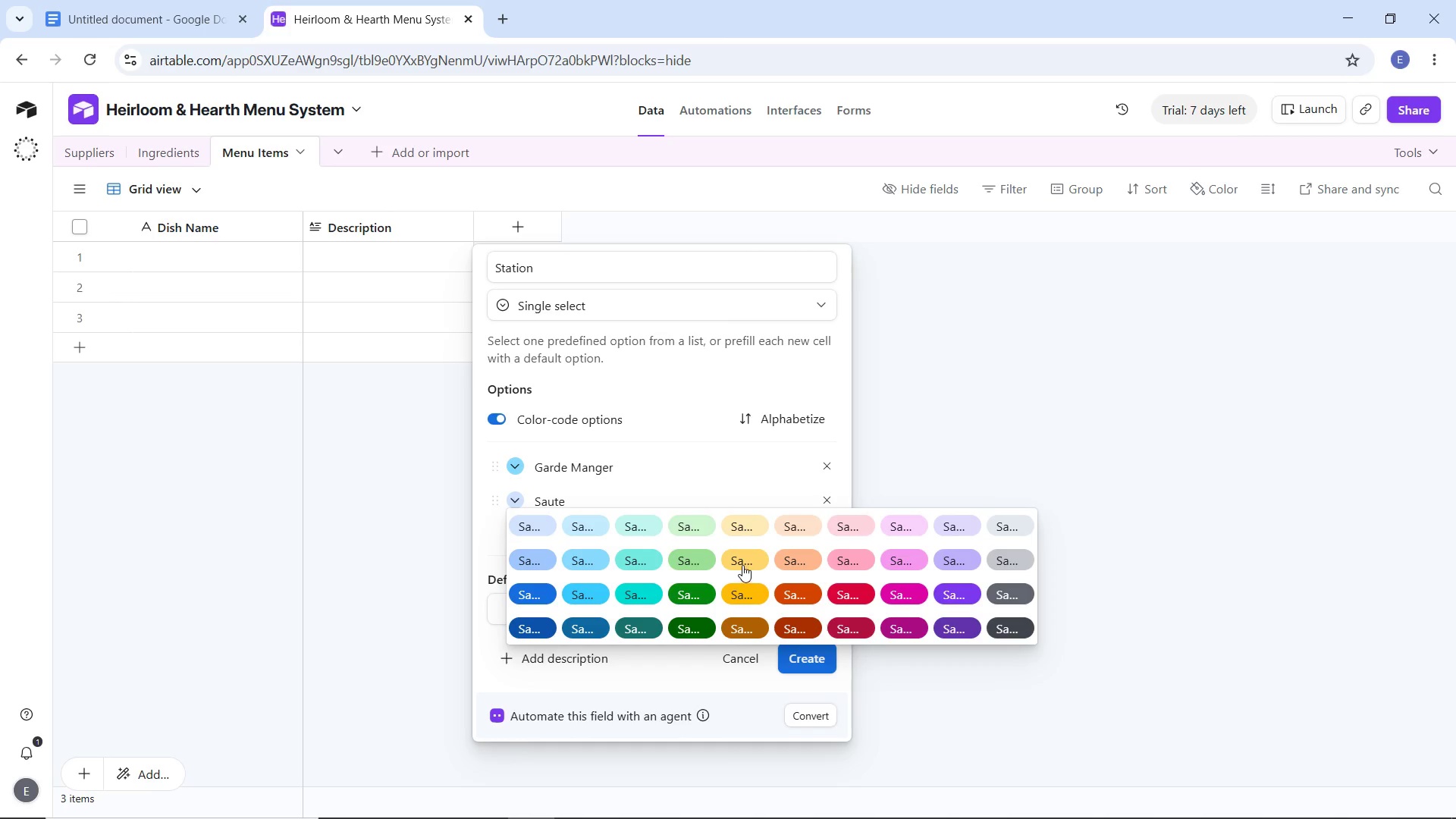 
left_click([742, 565])
 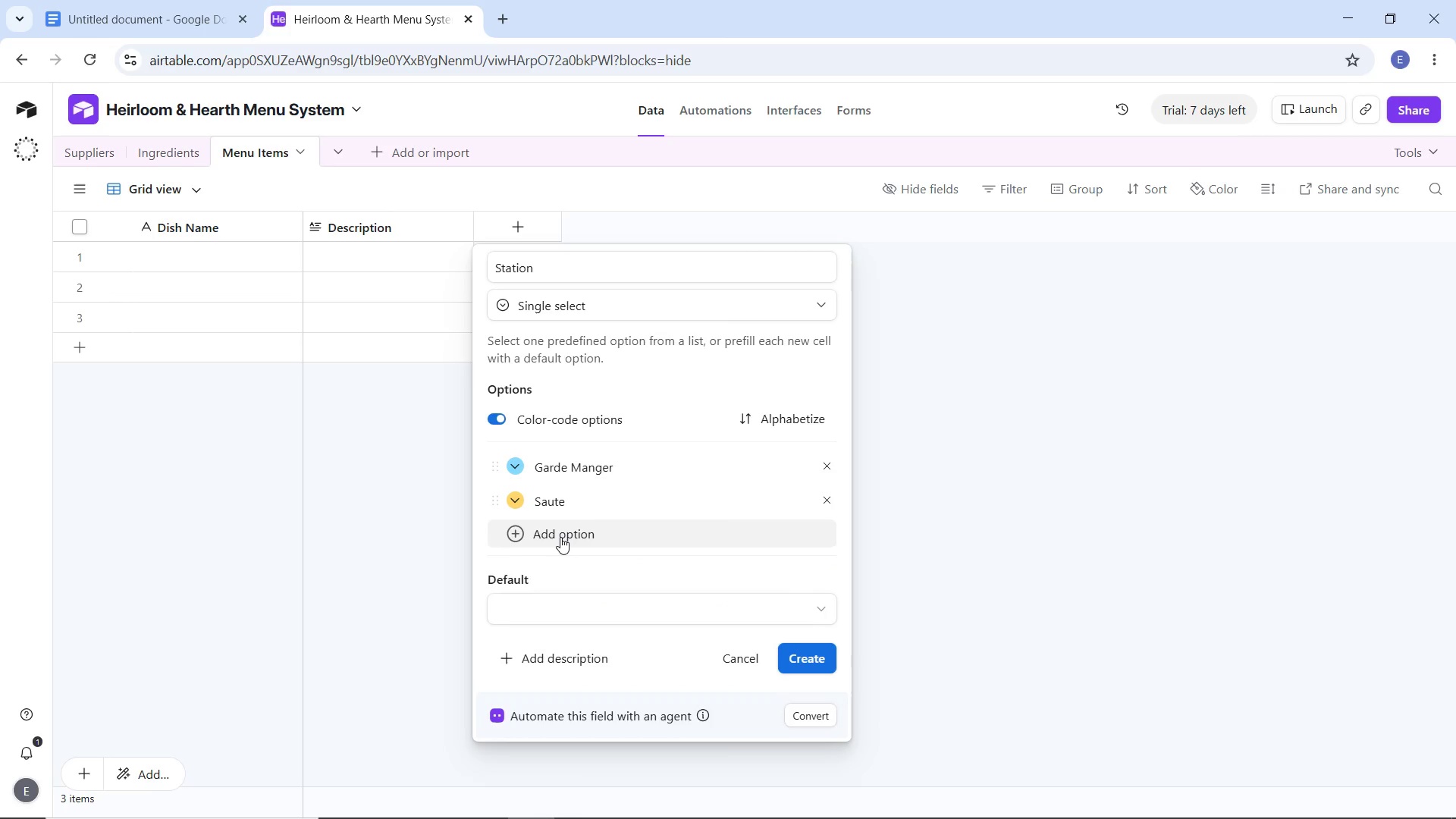 
left_click([560, 537])
 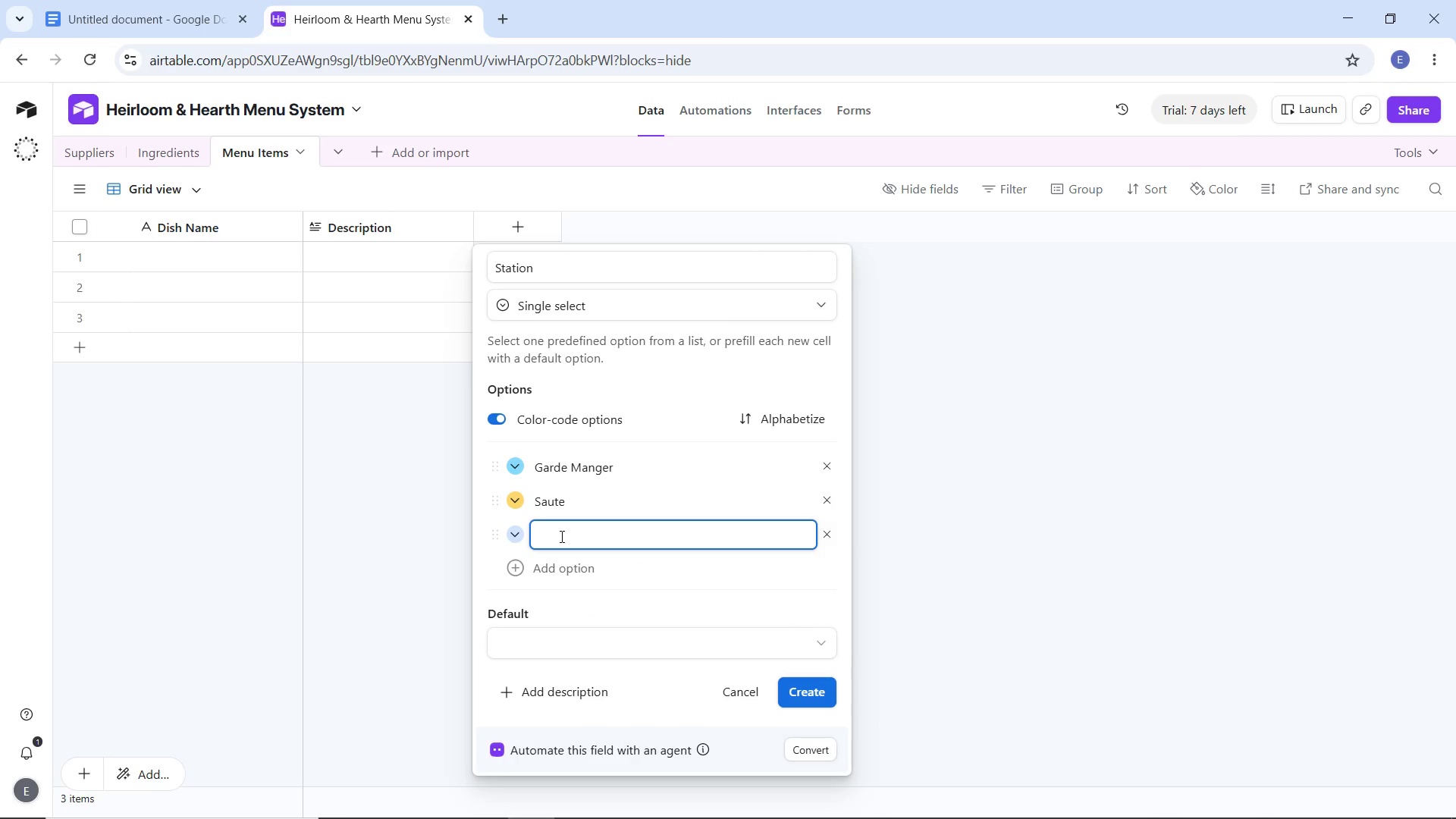 
type(Grill)
 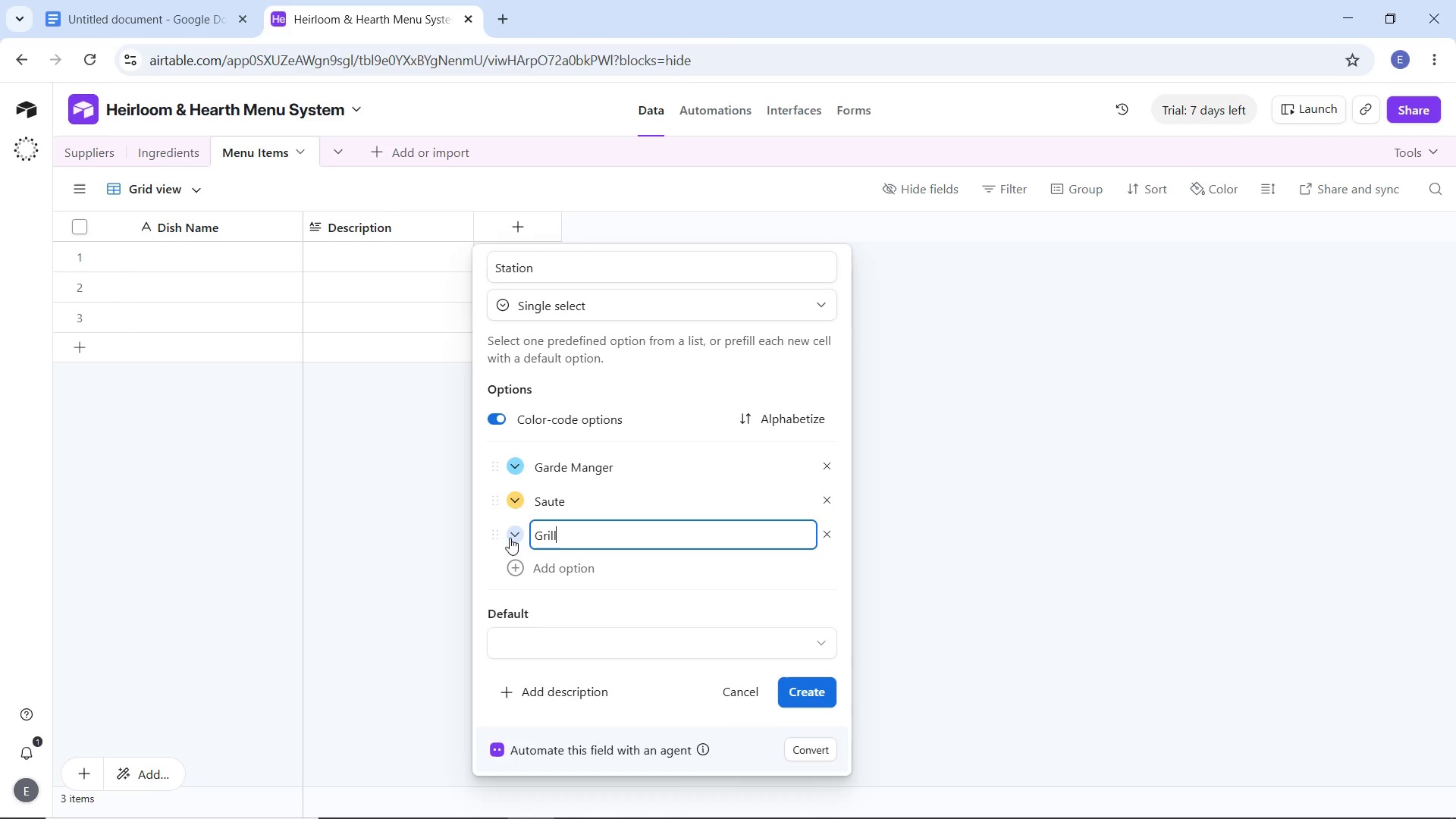 
left_click([516, 542])
 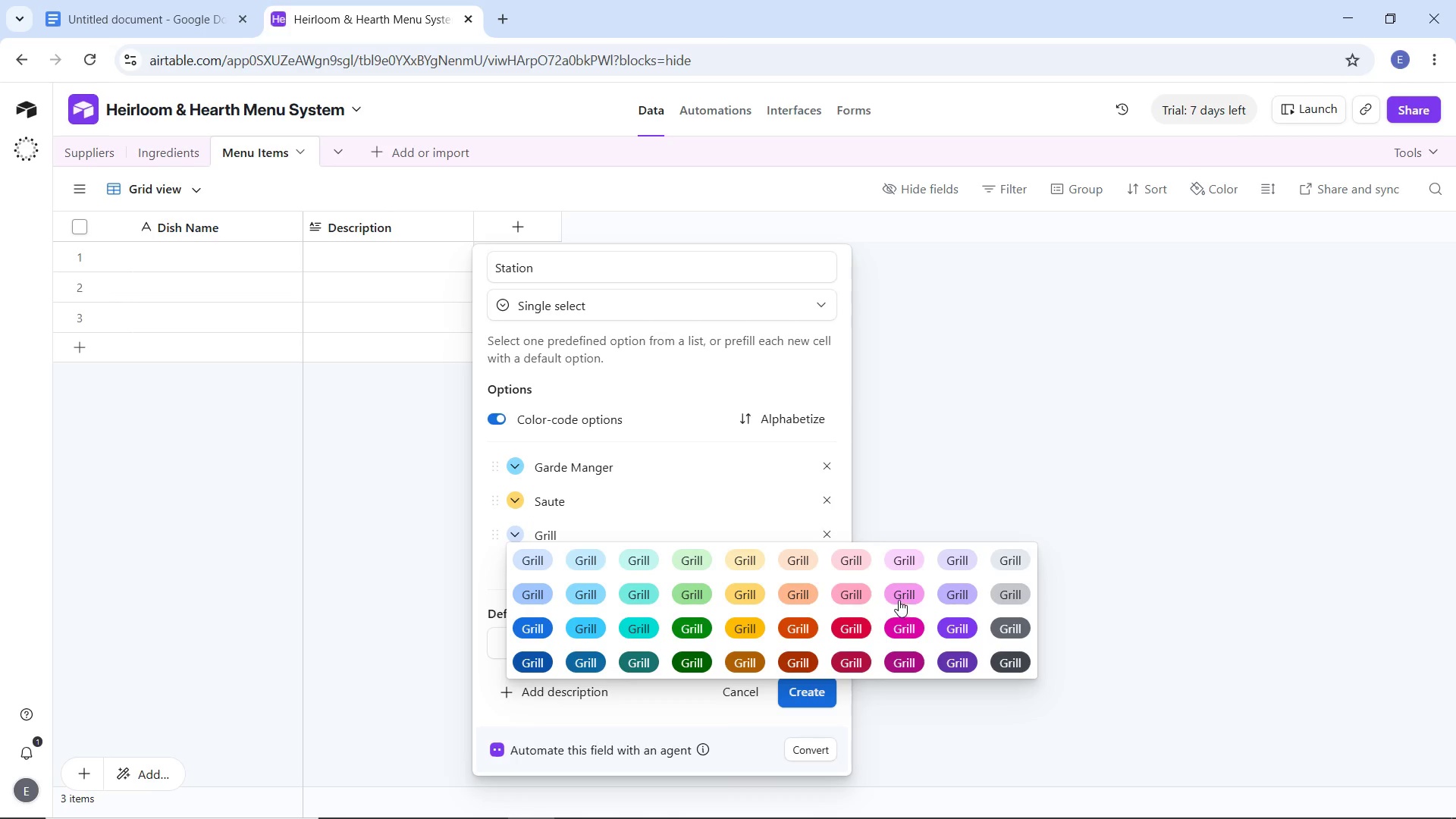 
left_click([899, 600])
 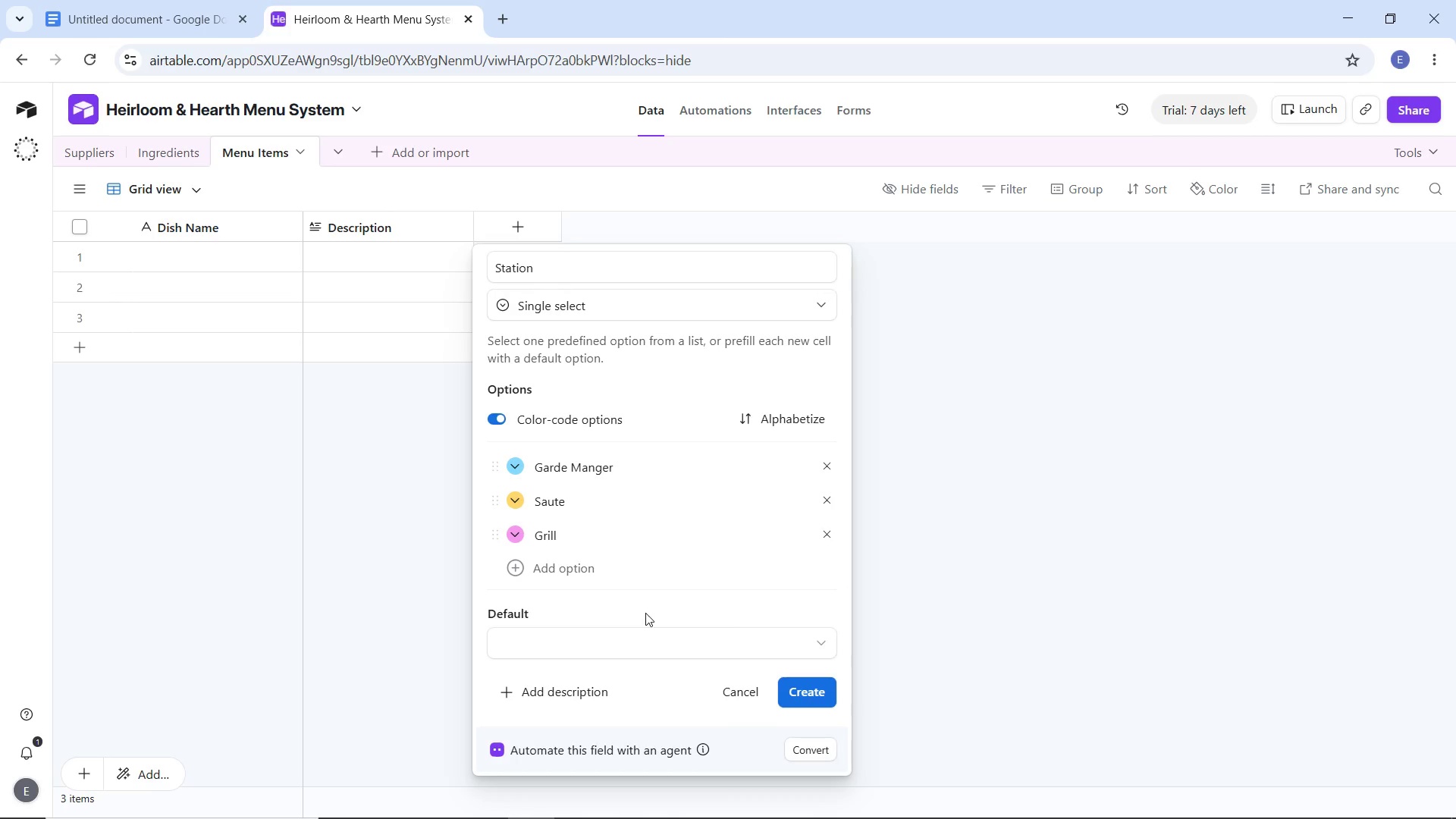 
wait(24.59)
 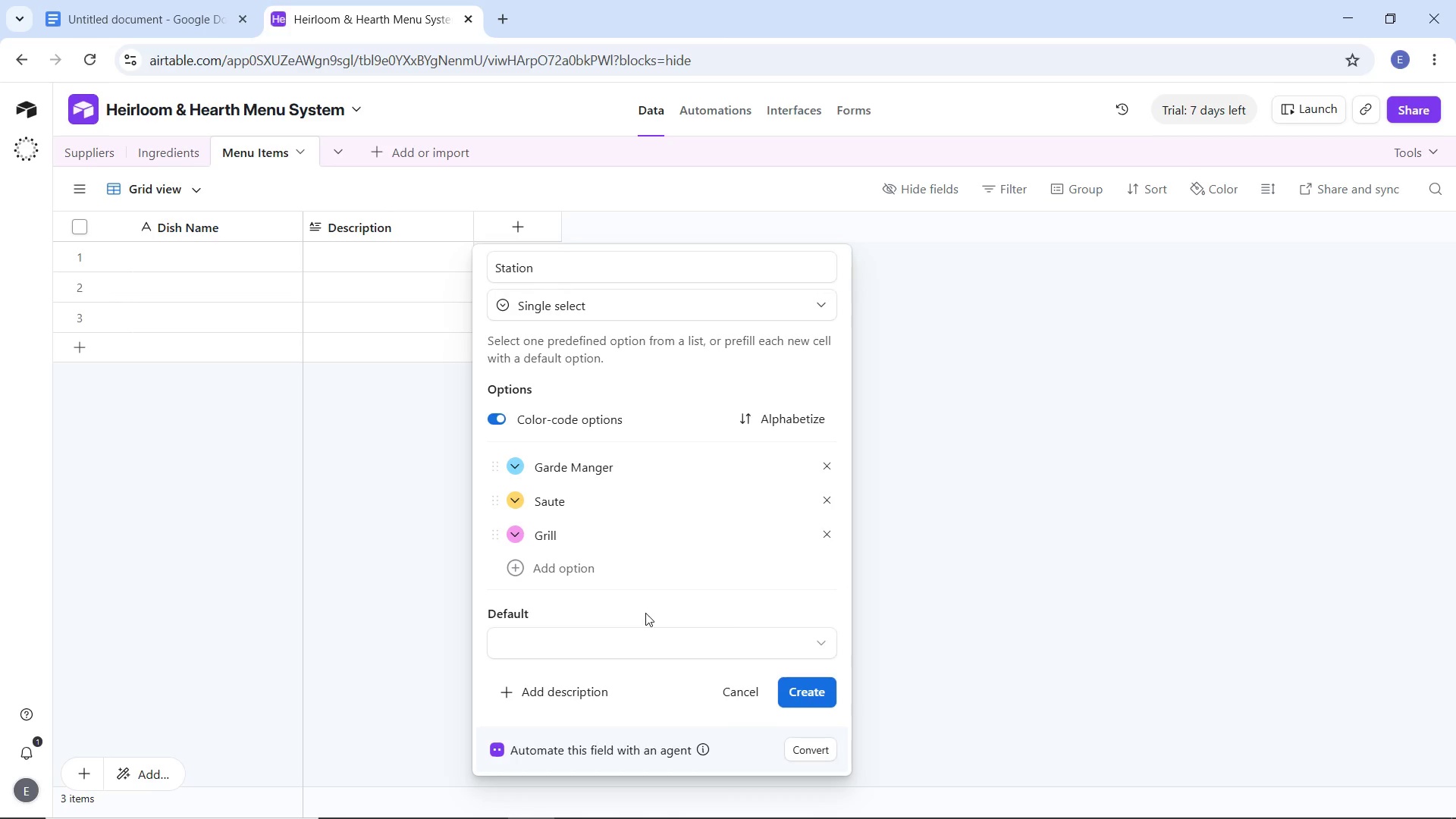 
left_click([804, 686])
 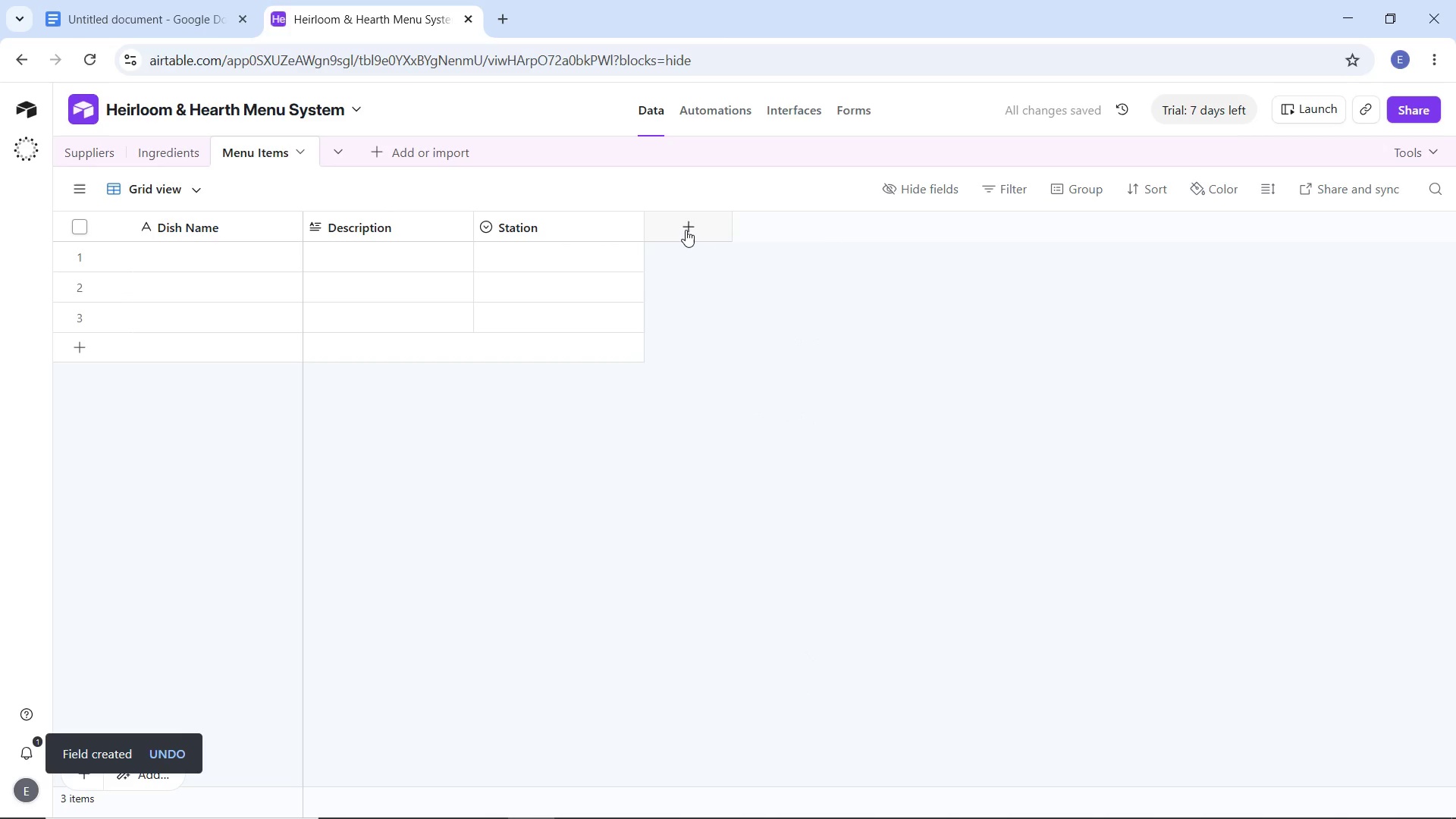 
left_click([686, 230])
 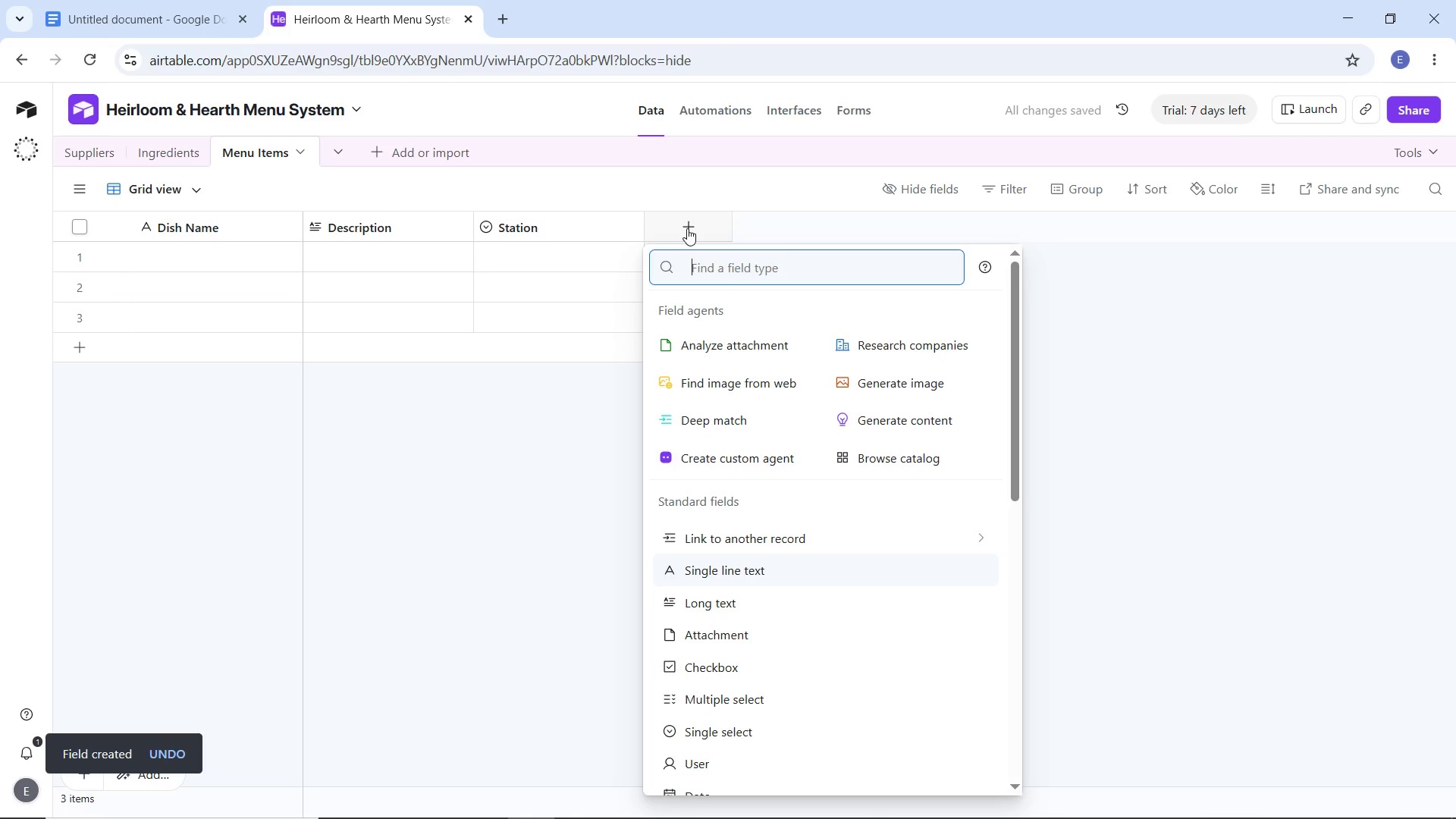 
type(curr)
 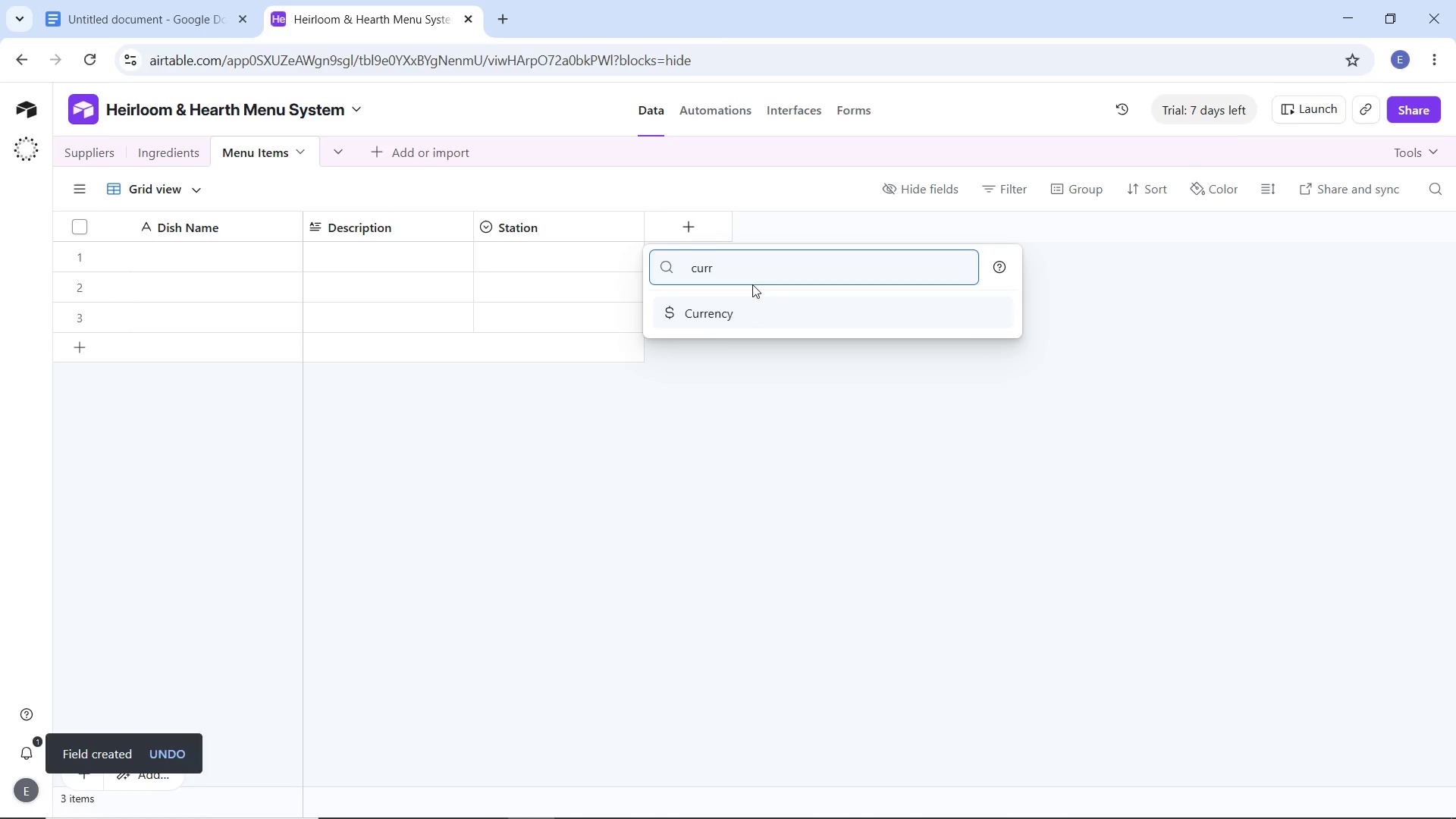 
left_click([767, 305])
 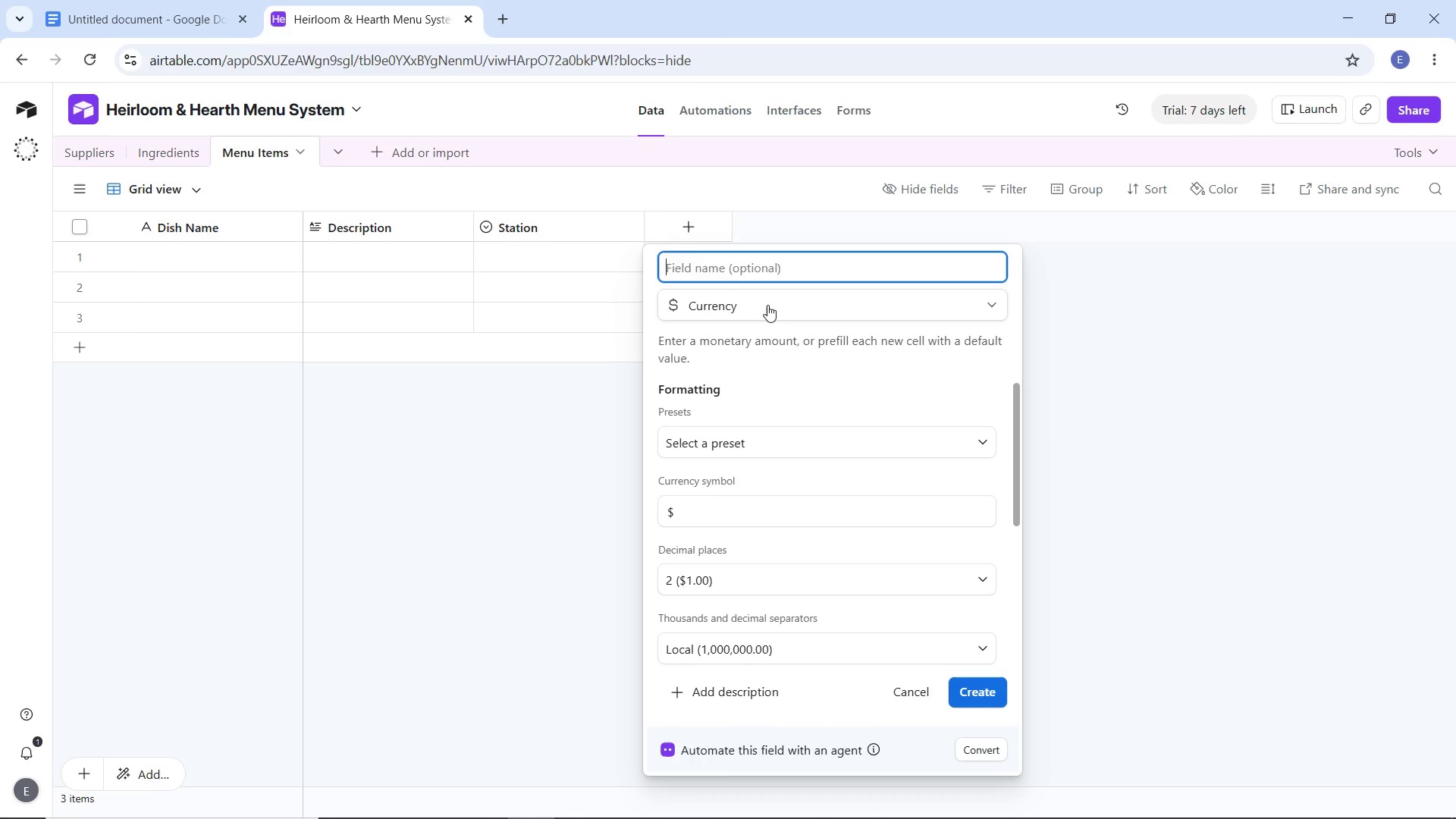 
type(N)
key(Backspace)
type(Menu Price)
 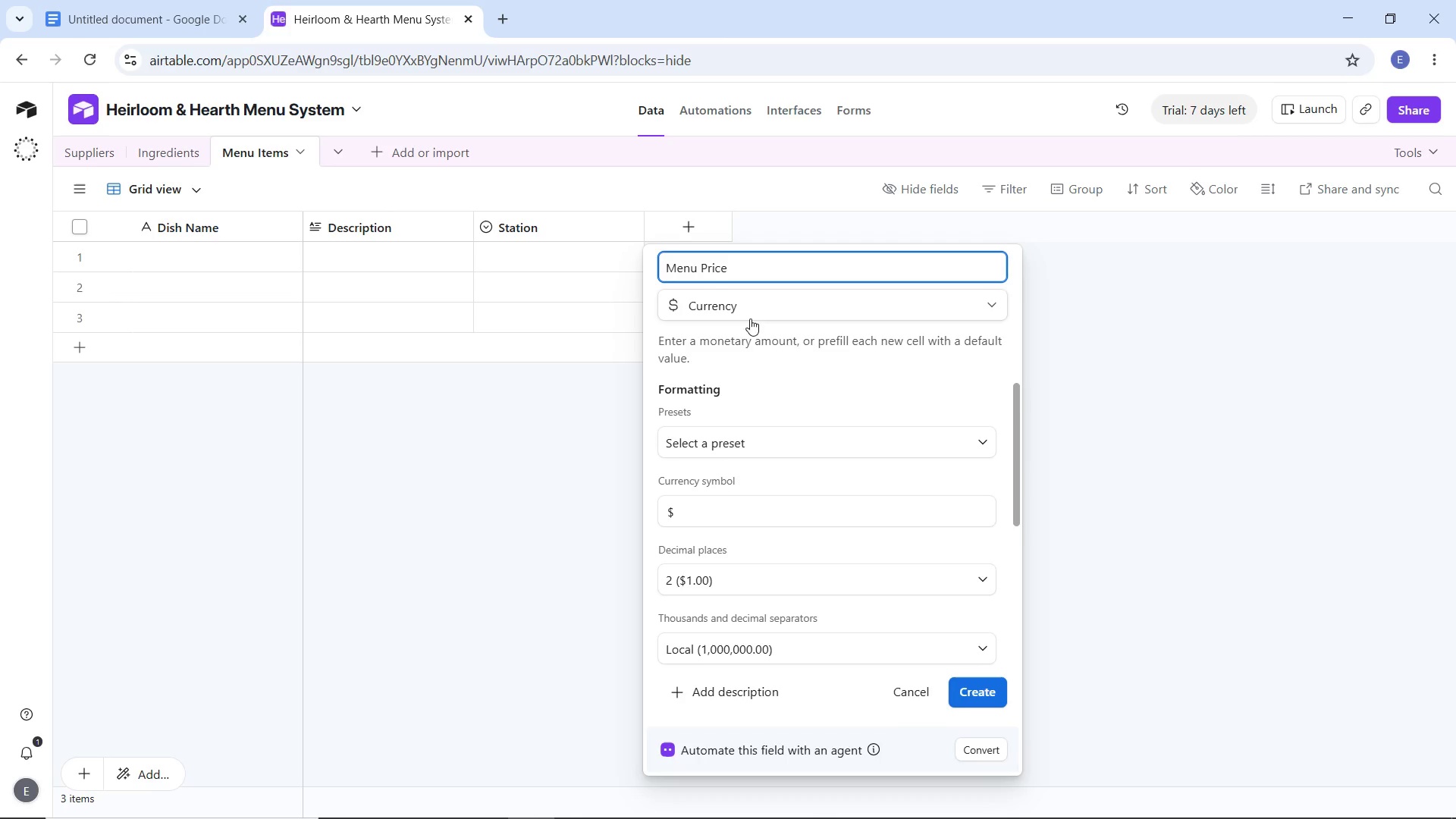 
wait(5.14)
 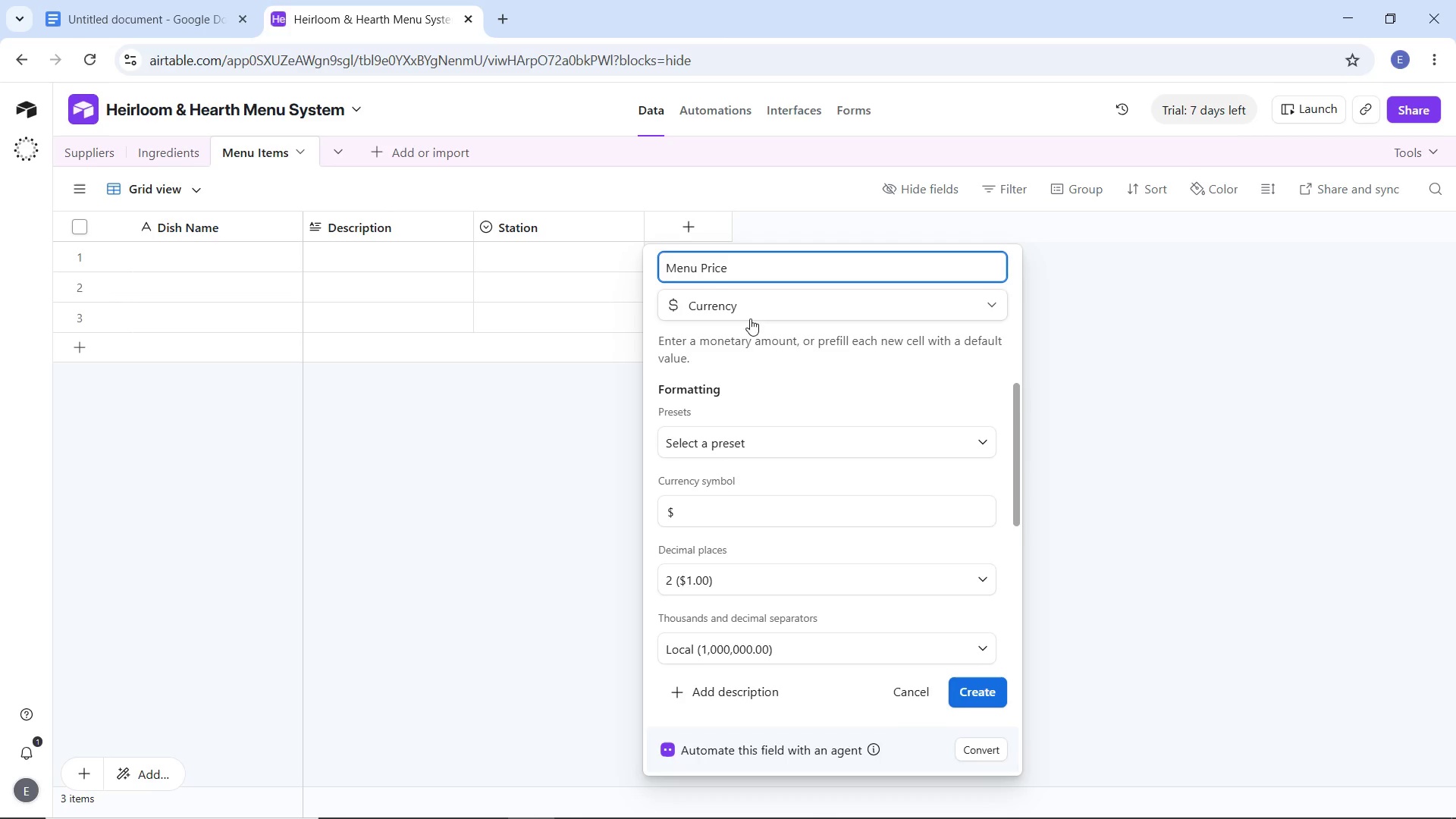 
left_click([803, 440])
 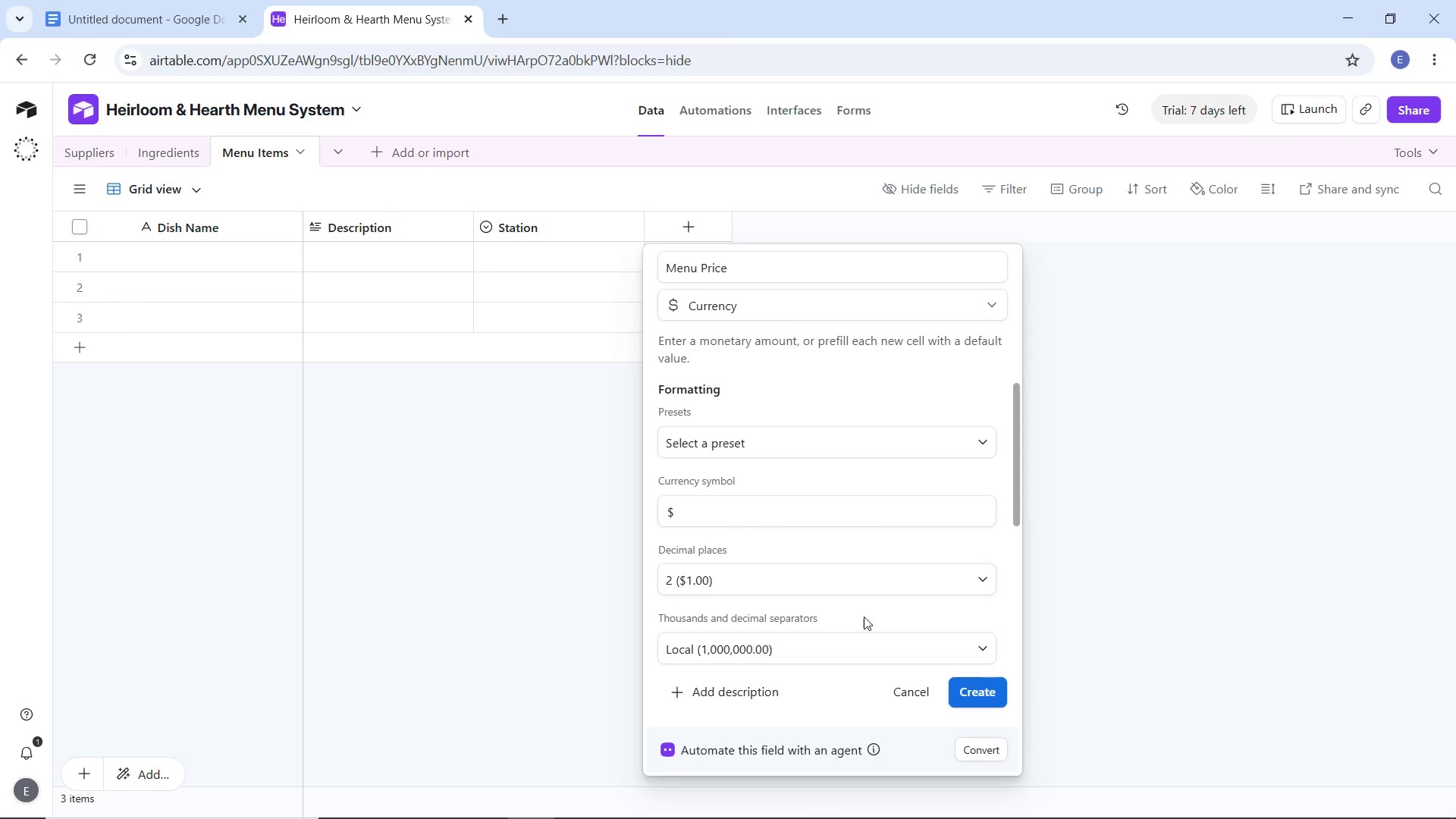 
left_click([993, 684])
 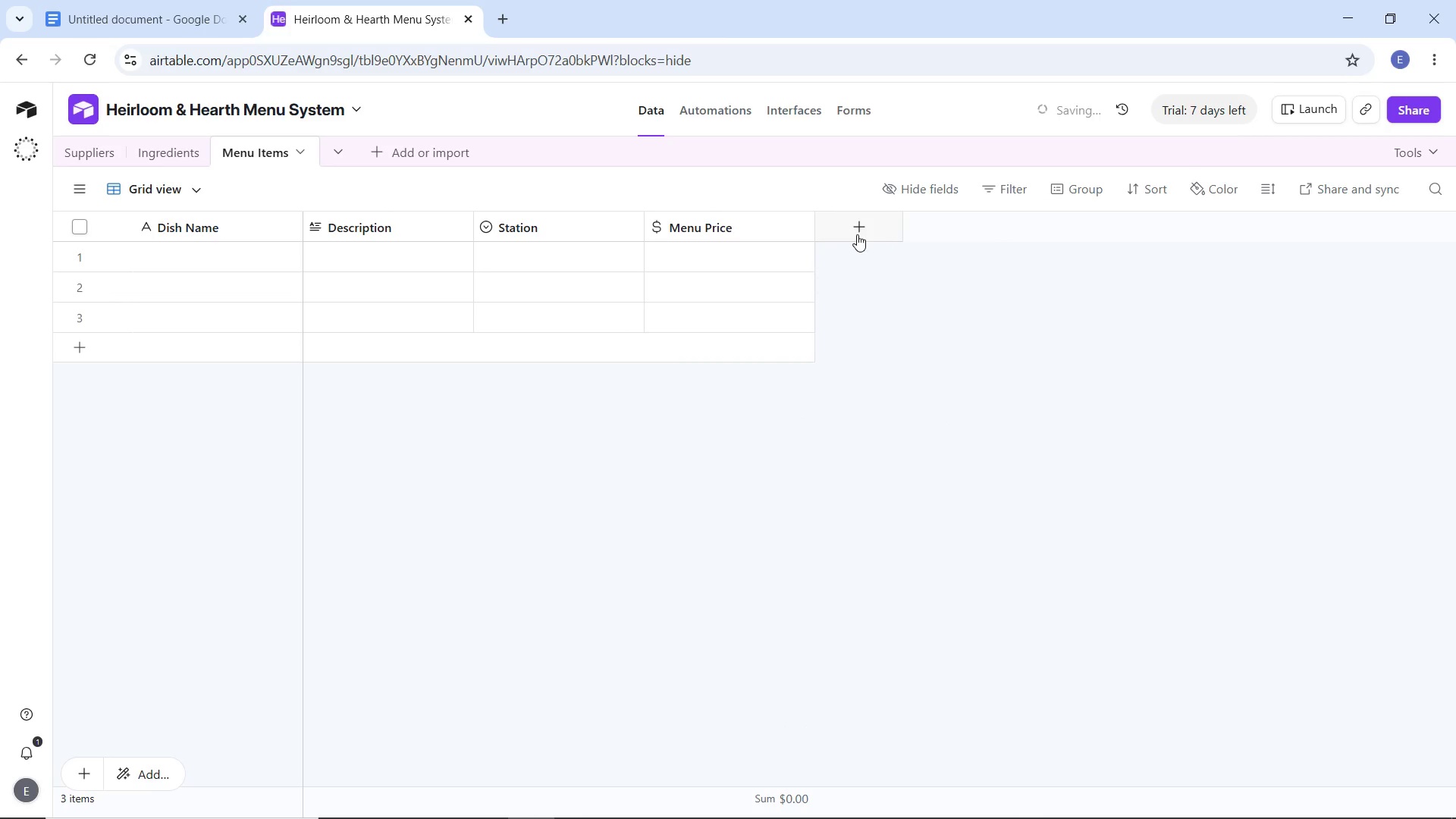 
left_click([857, 234])
 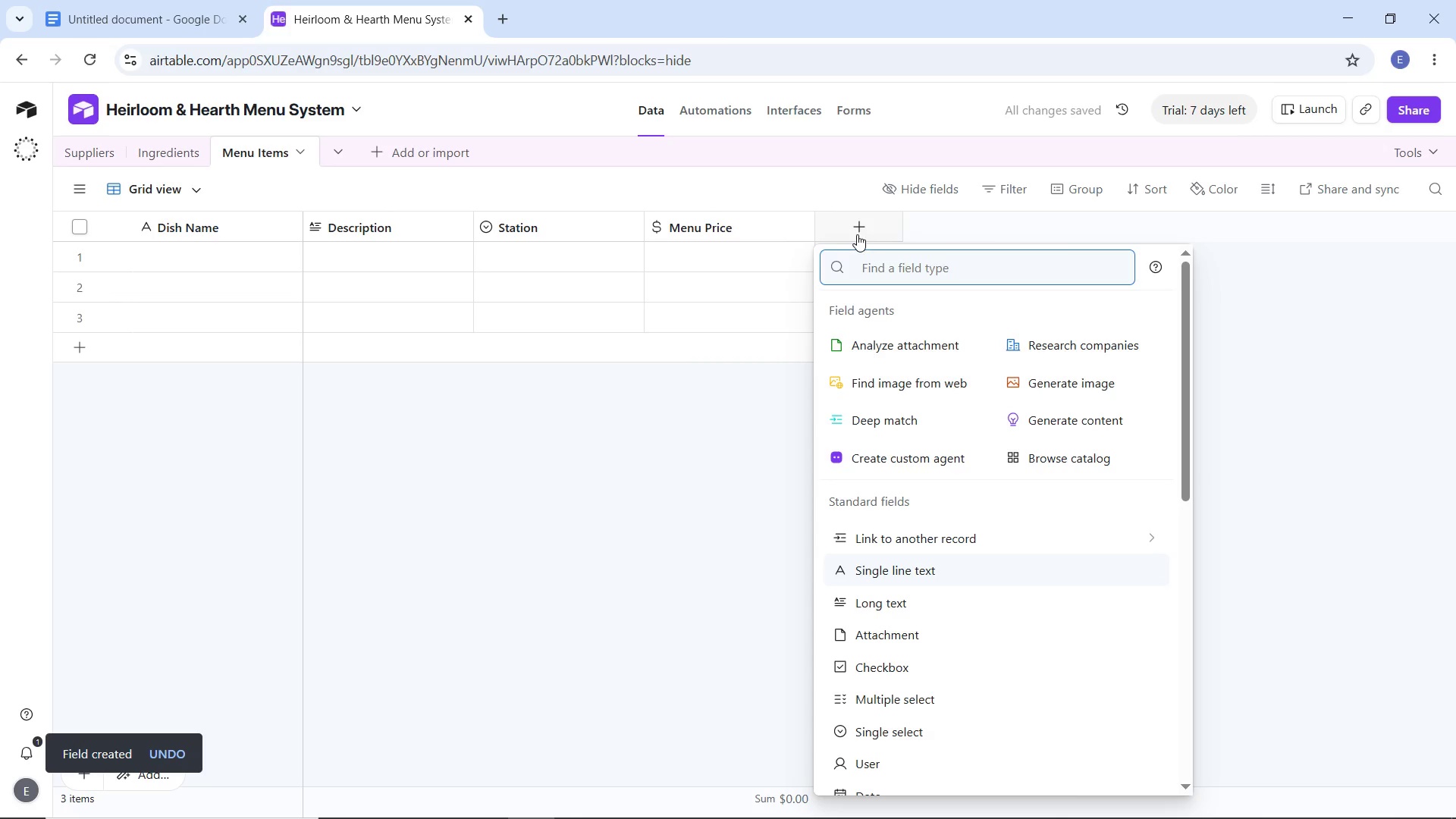 
wait(8.86)
 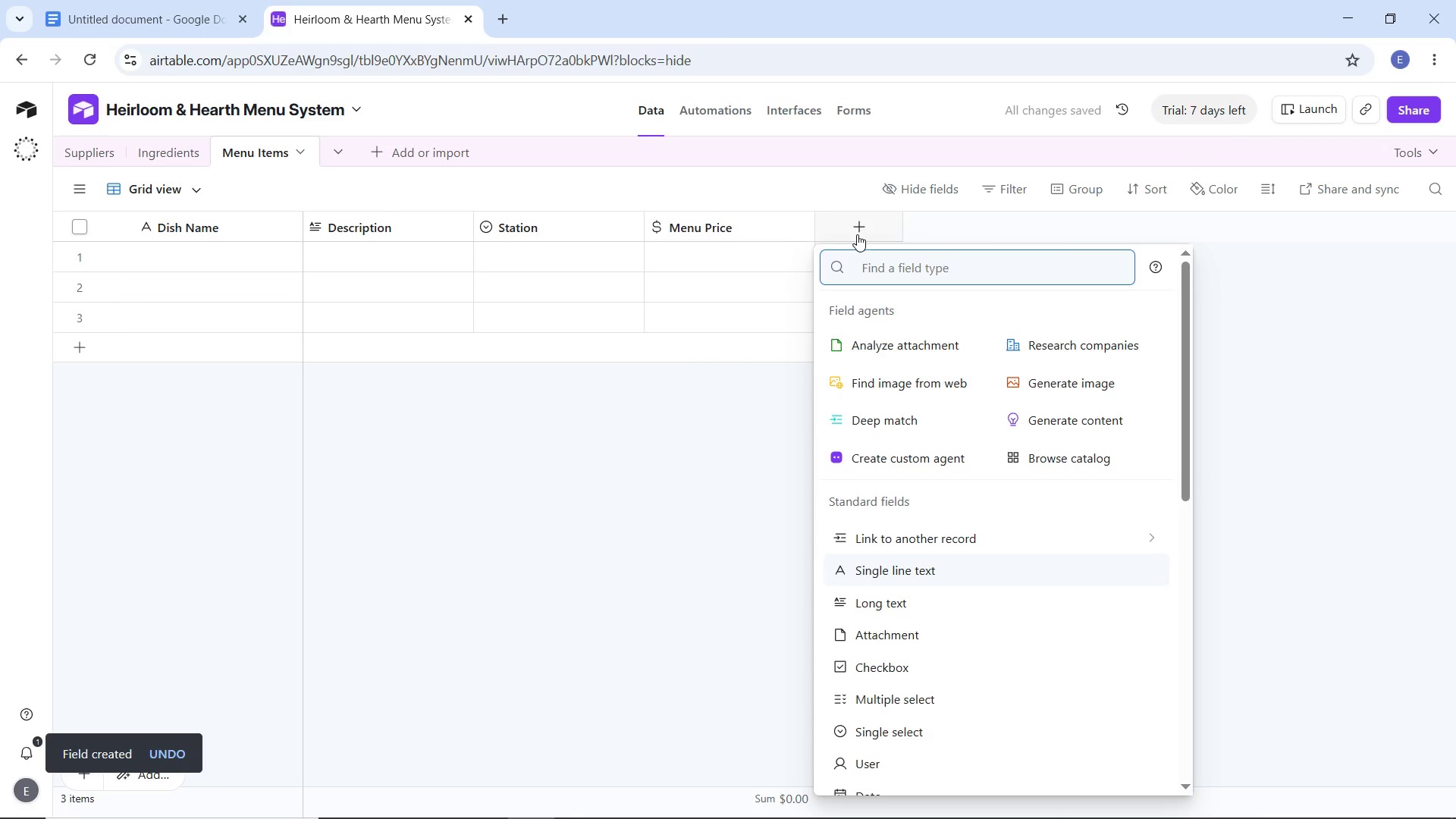 
type(sele)
 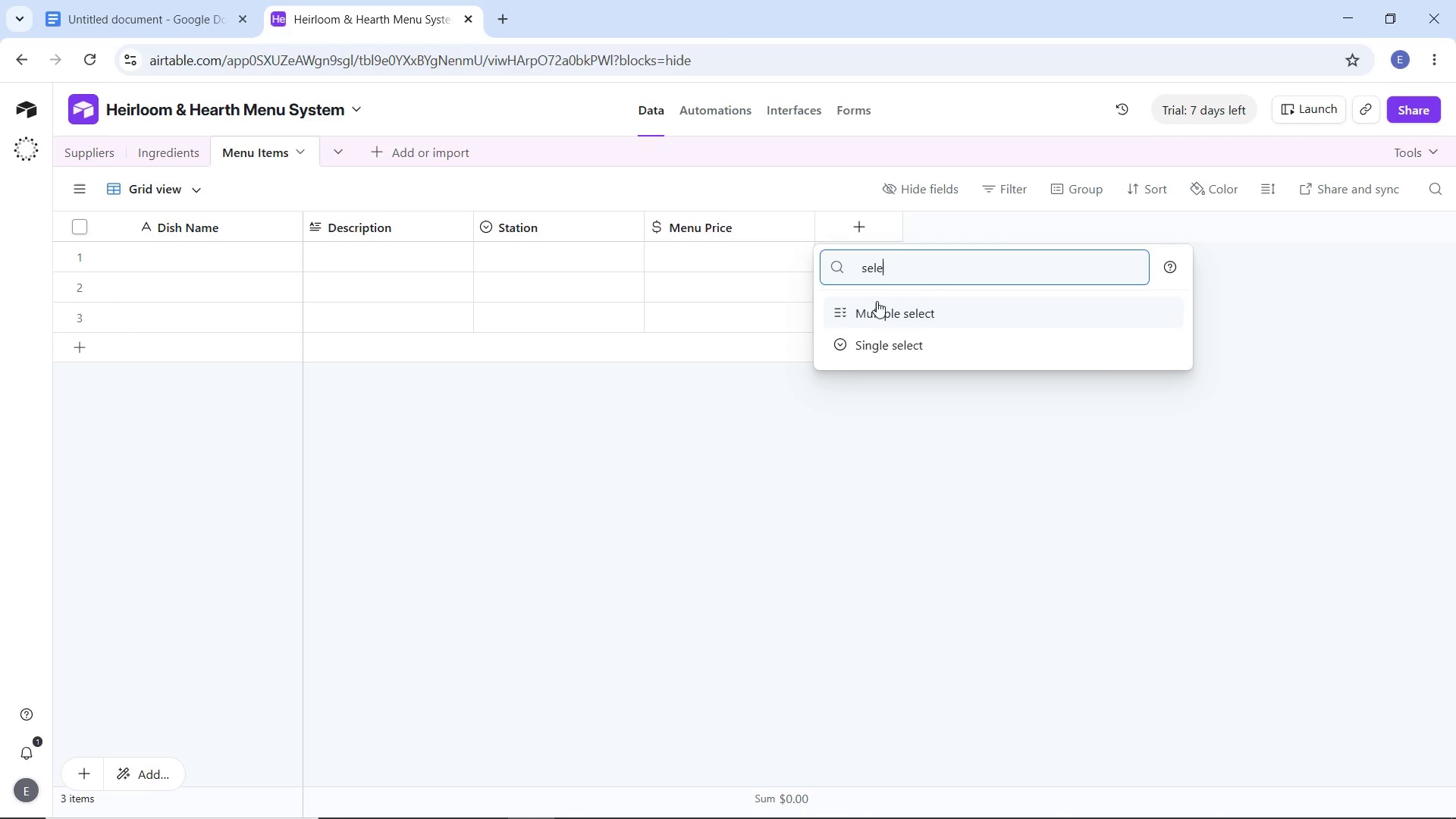 
left_click([877, 304])
 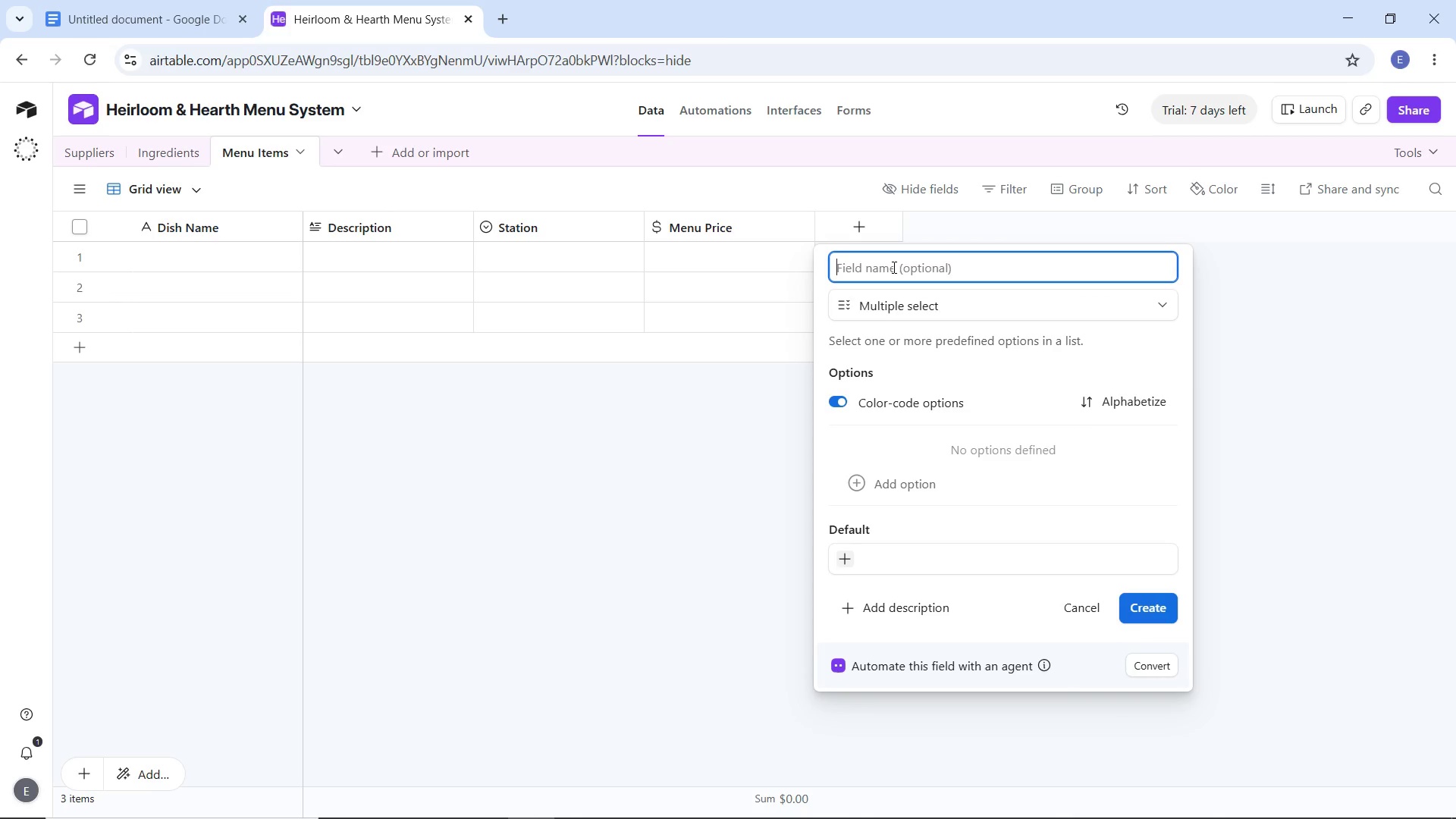 
type(Dietary Tags)
 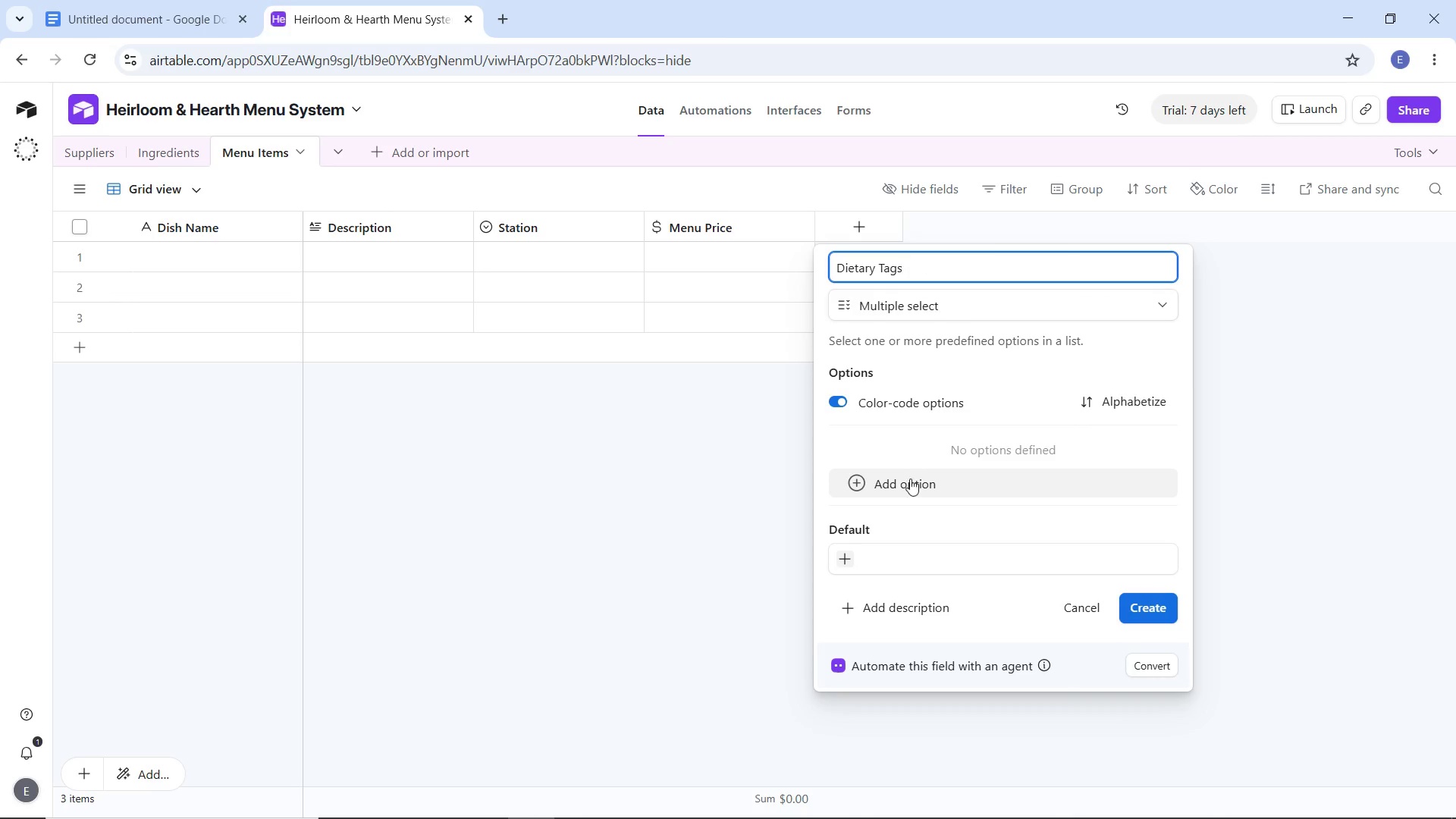 
left_click([910, 480])
 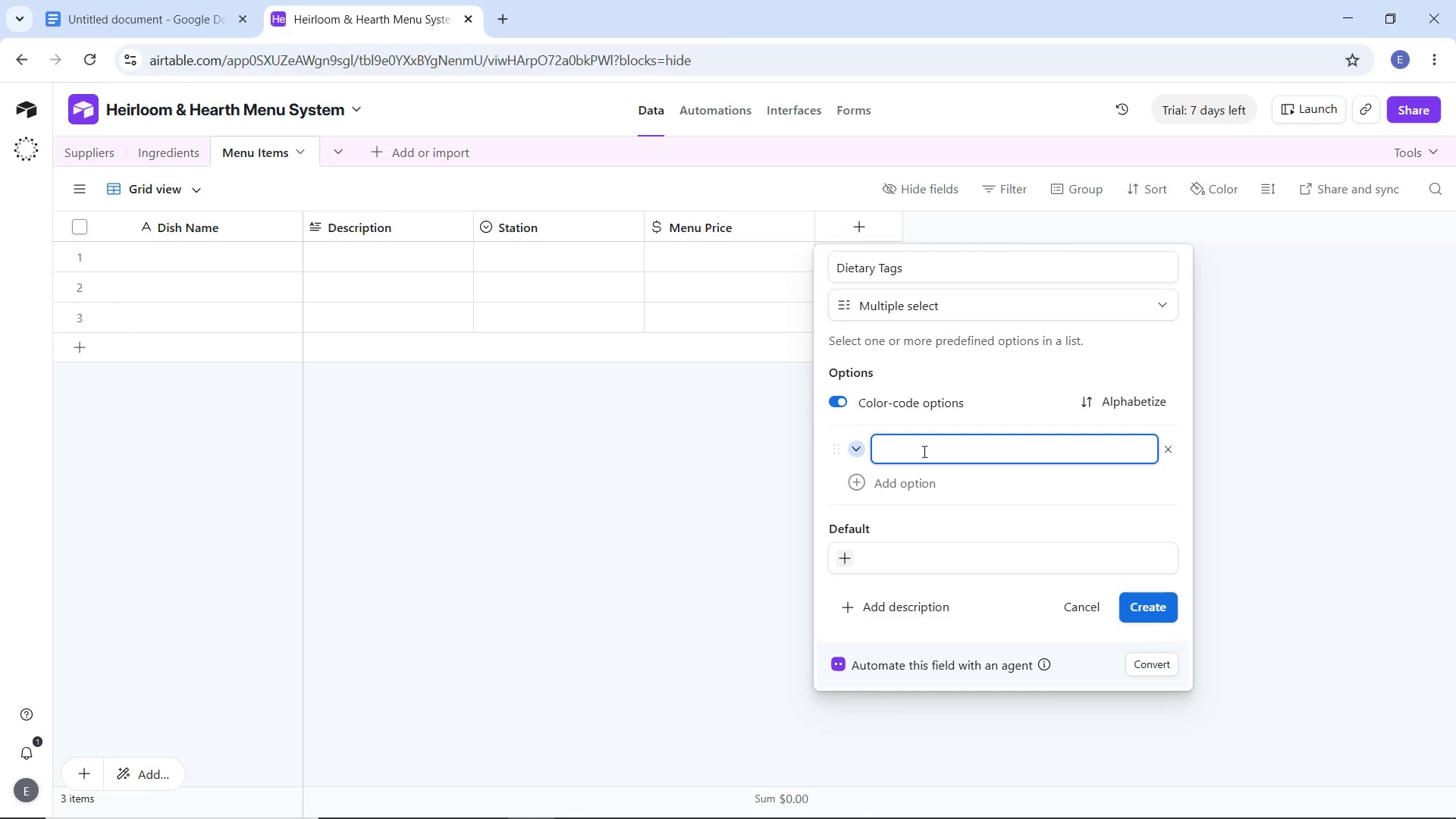 
type(Vegan)
 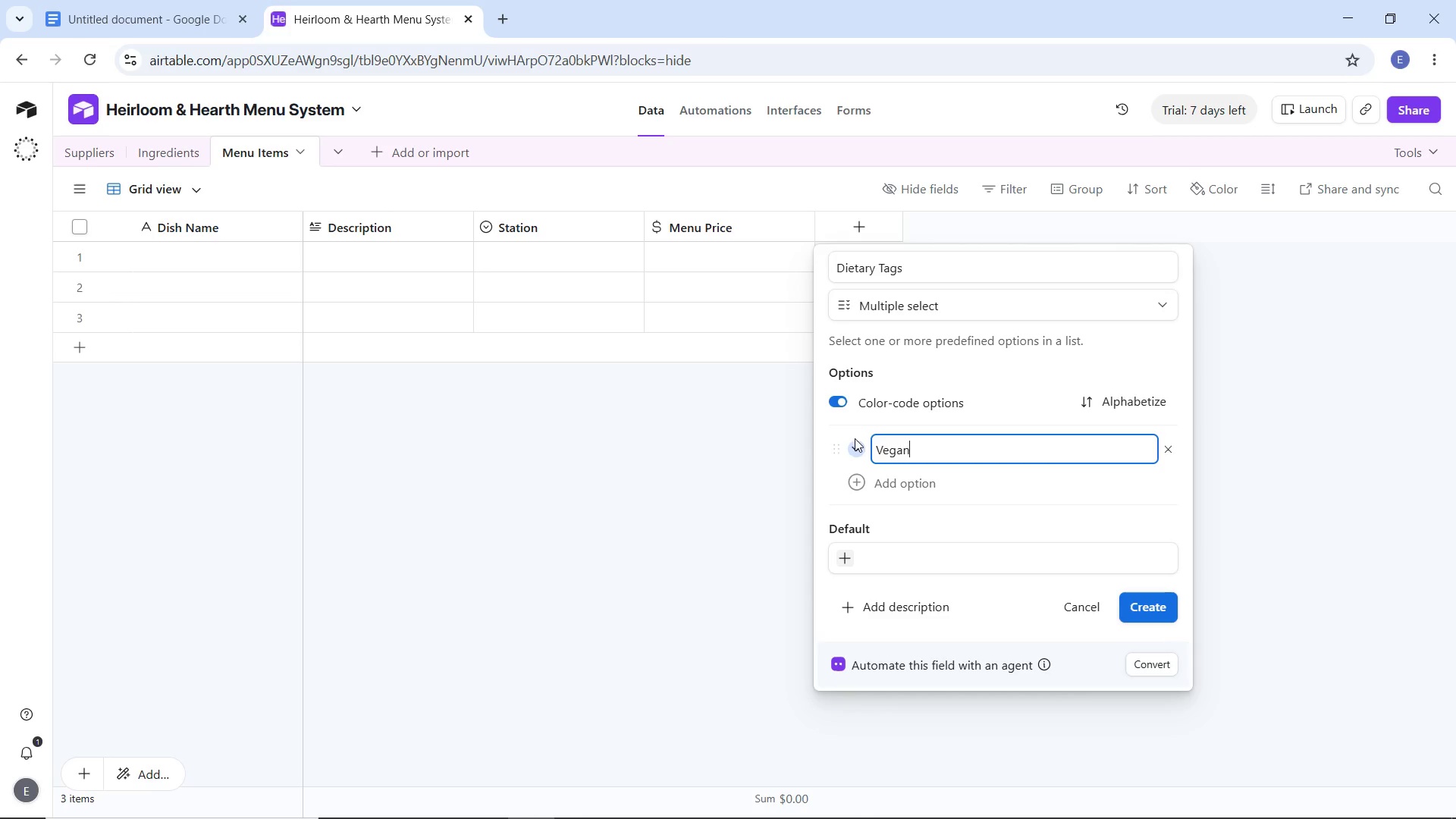 
left_click([855, 438])
 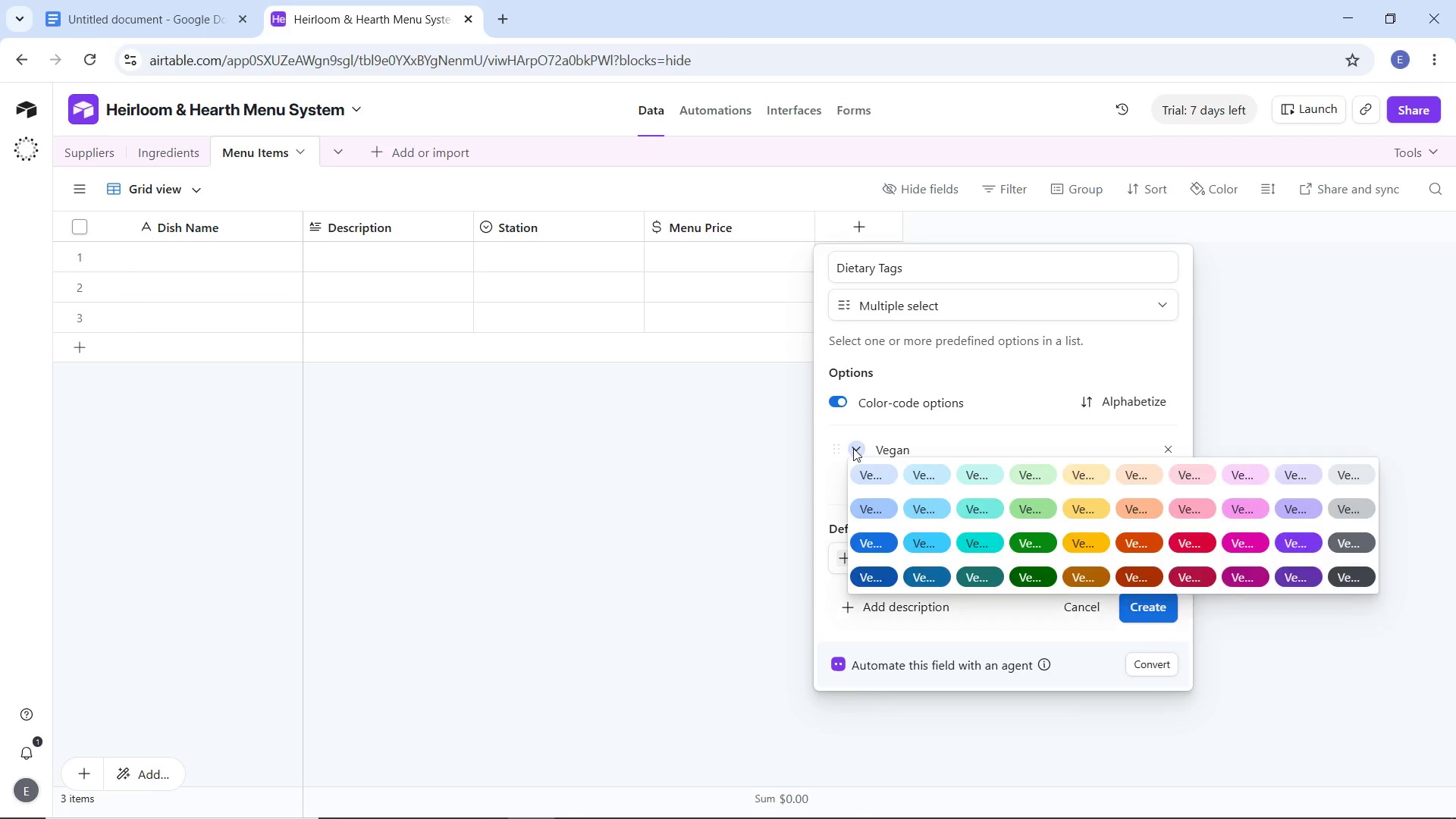 
left_click([853, 448])
 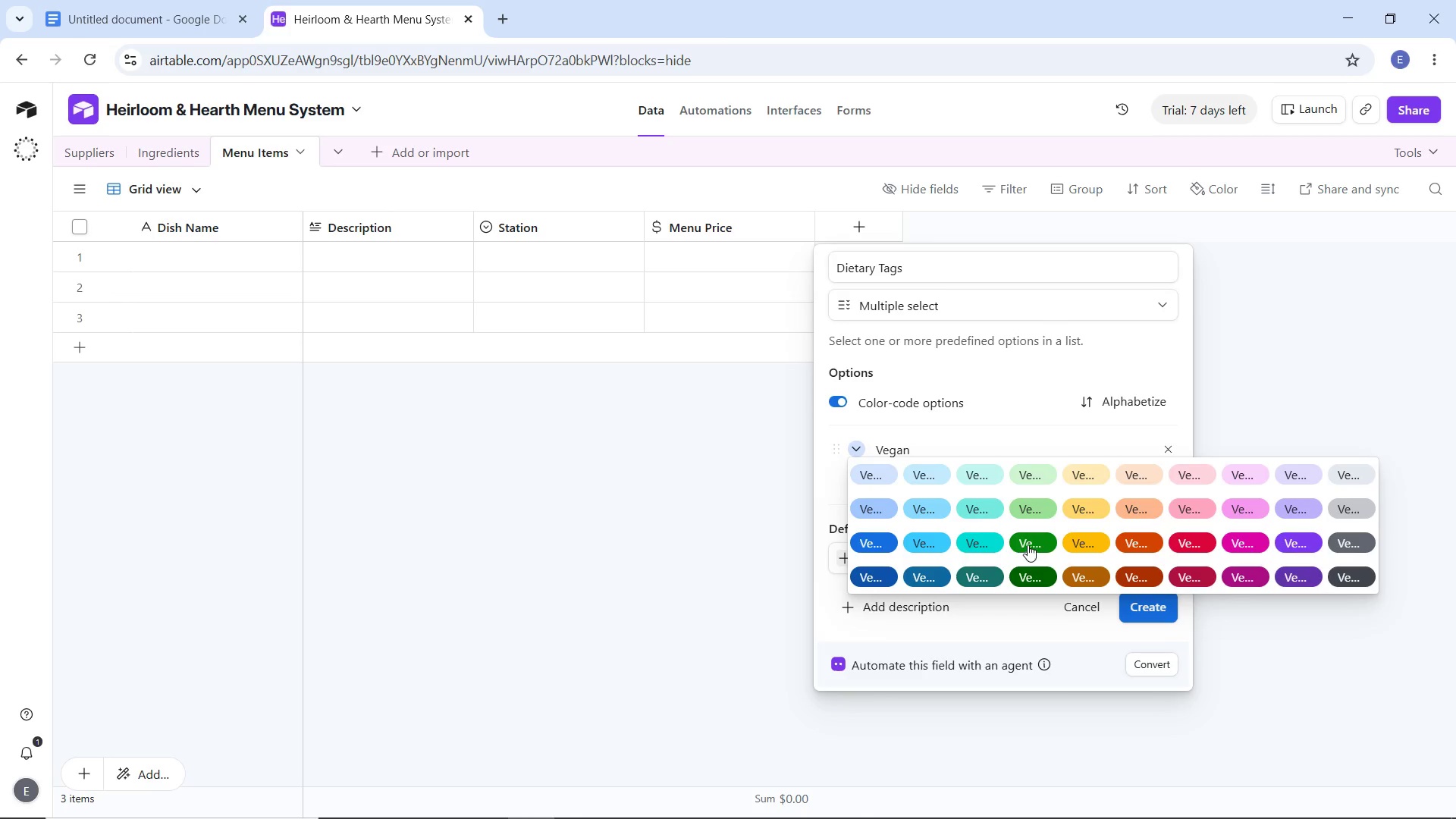 
left_click([1028, 544])
 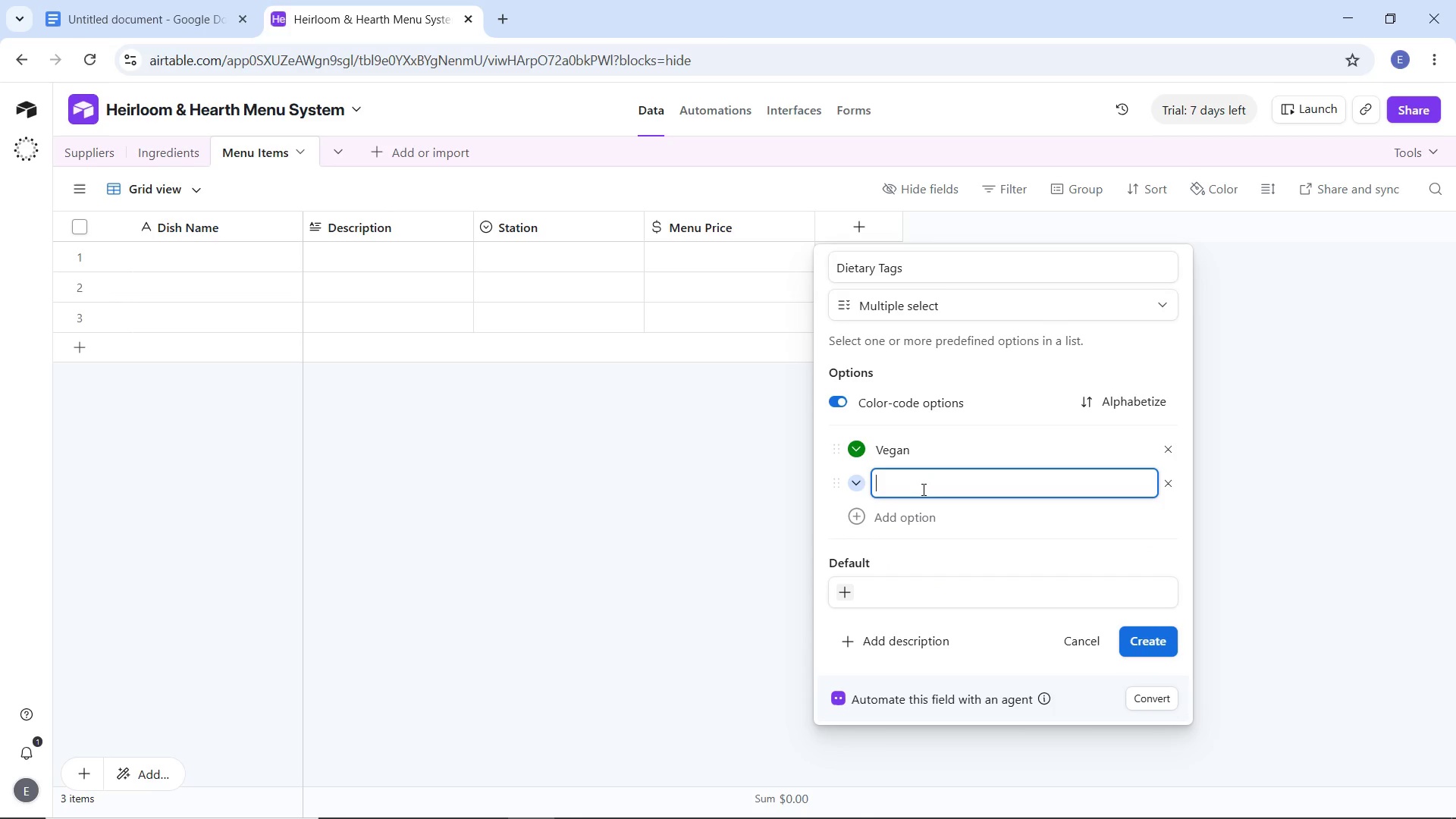 
left_click([922, 489])
 